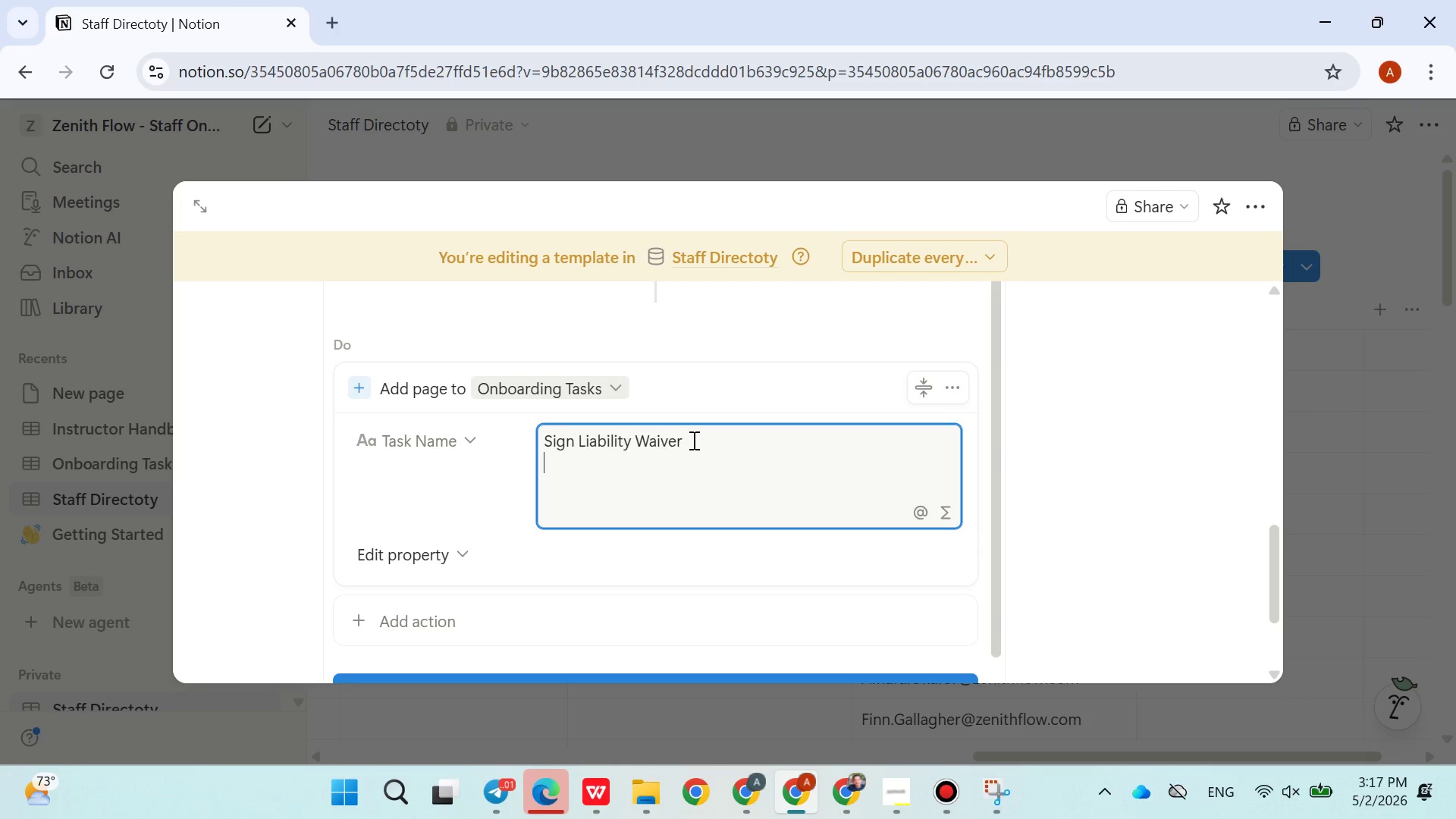 
left_click([463, 561])
 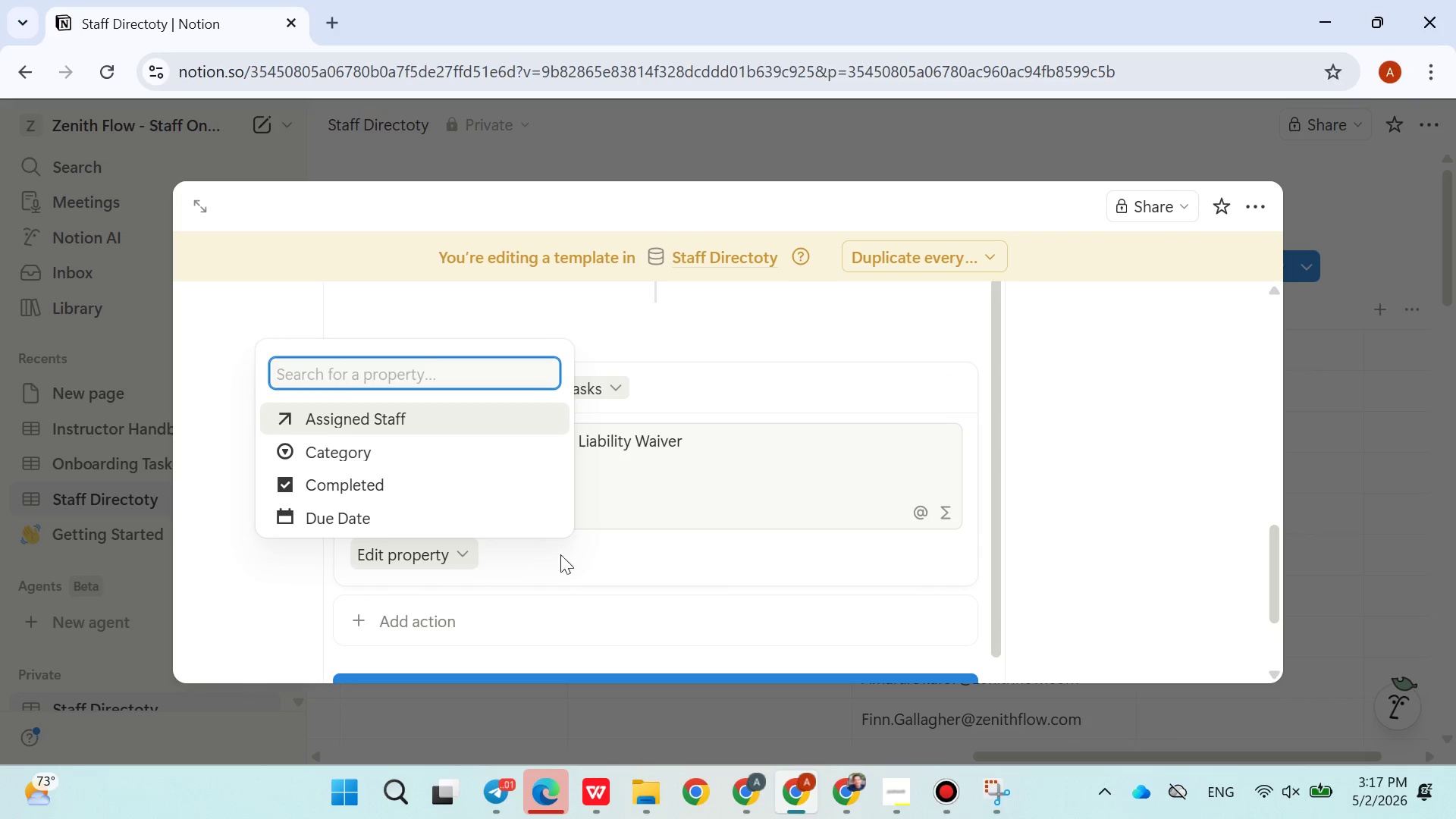 
left_click([626, 564])
 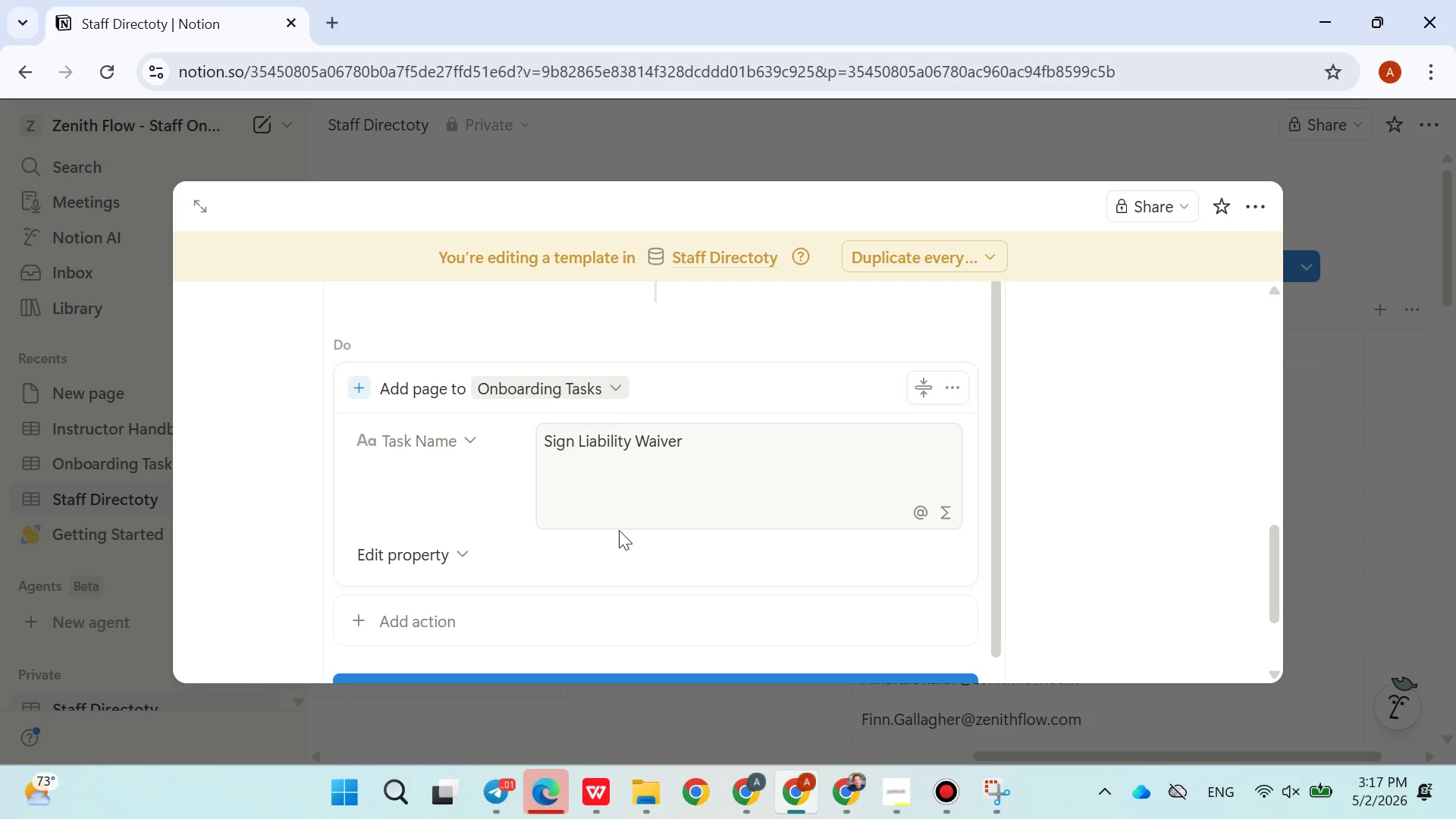 
wait(15.67)
 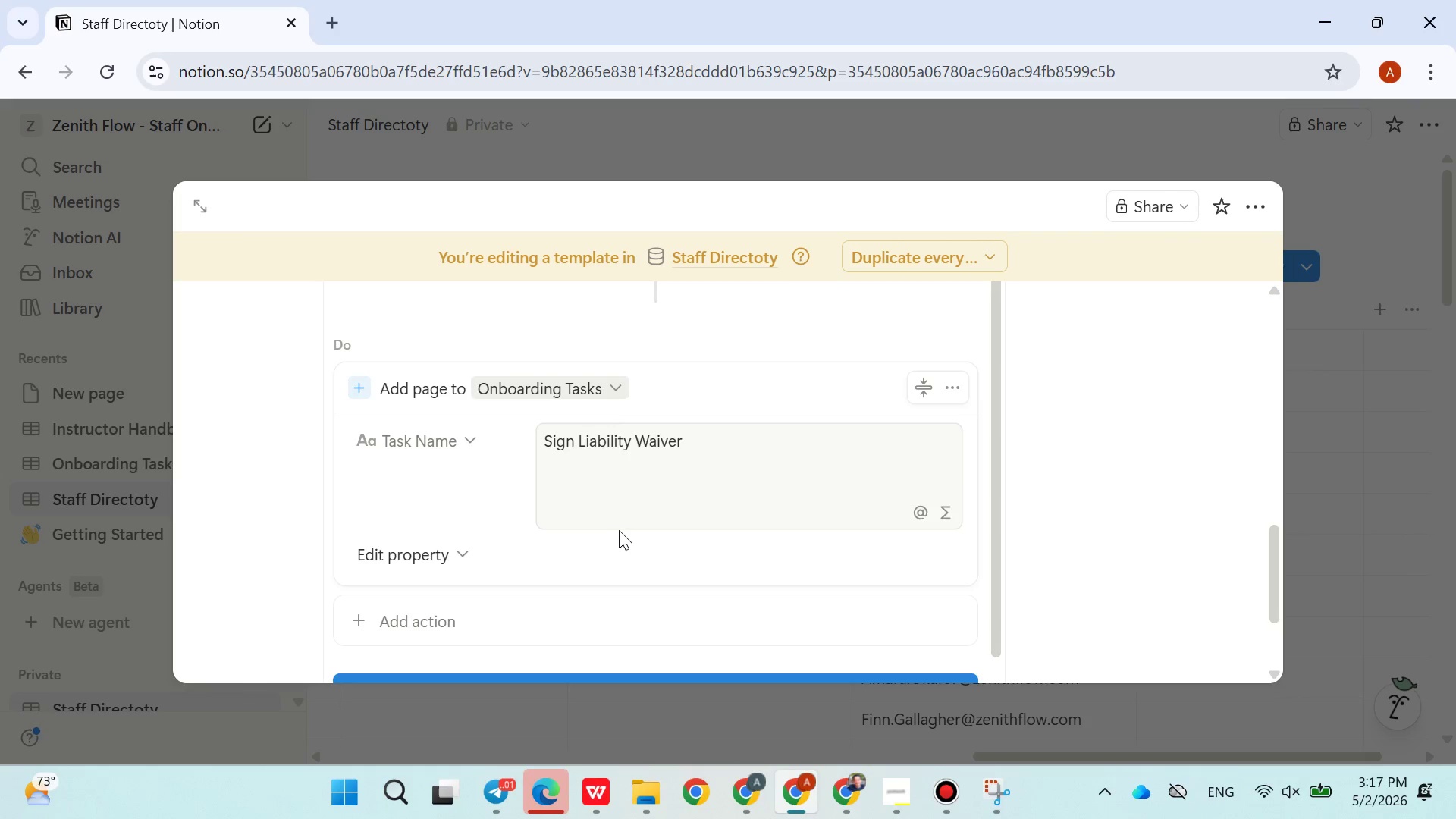 
left_click([456, 549])
 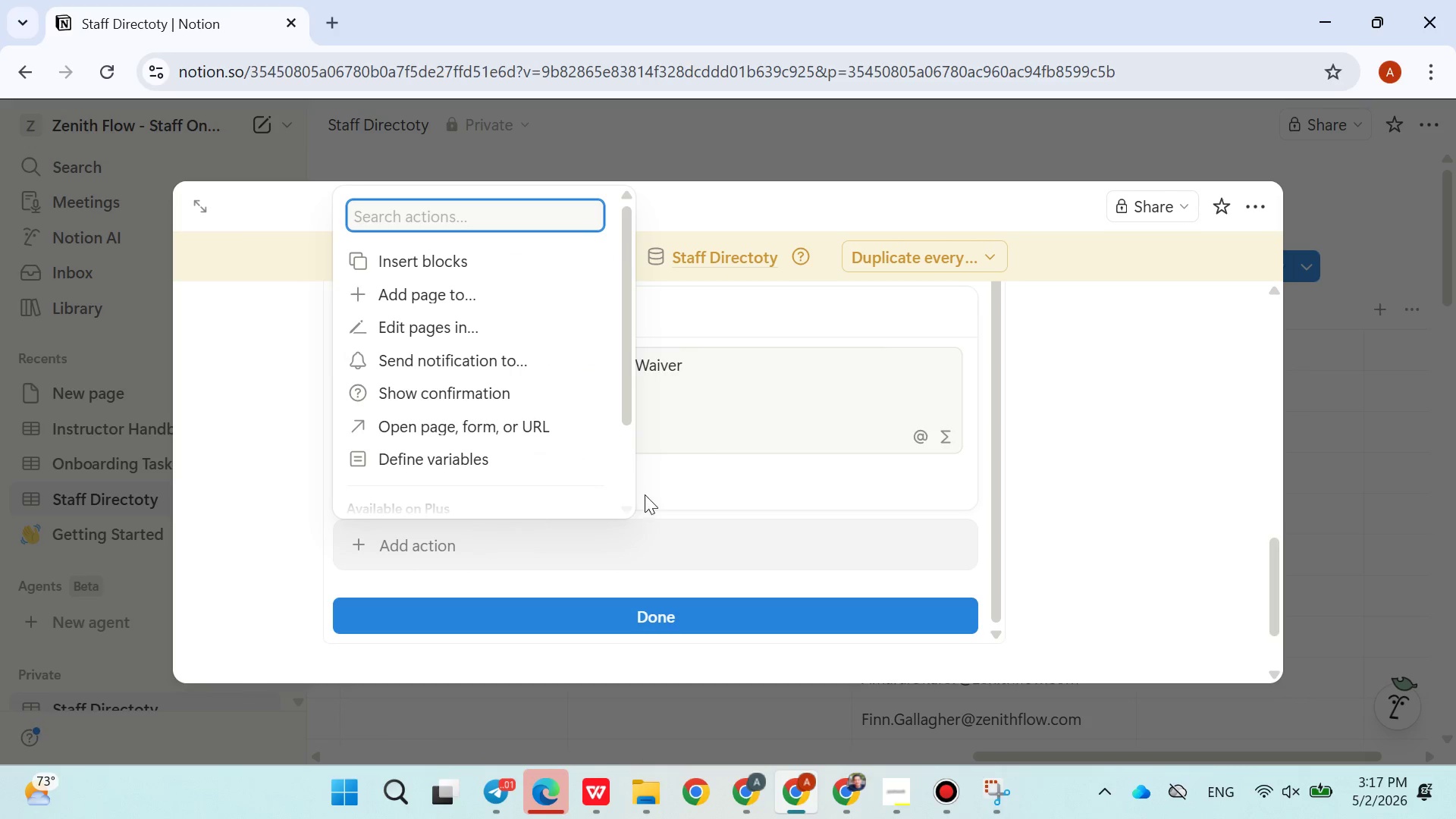 
left_click([711, 513])
 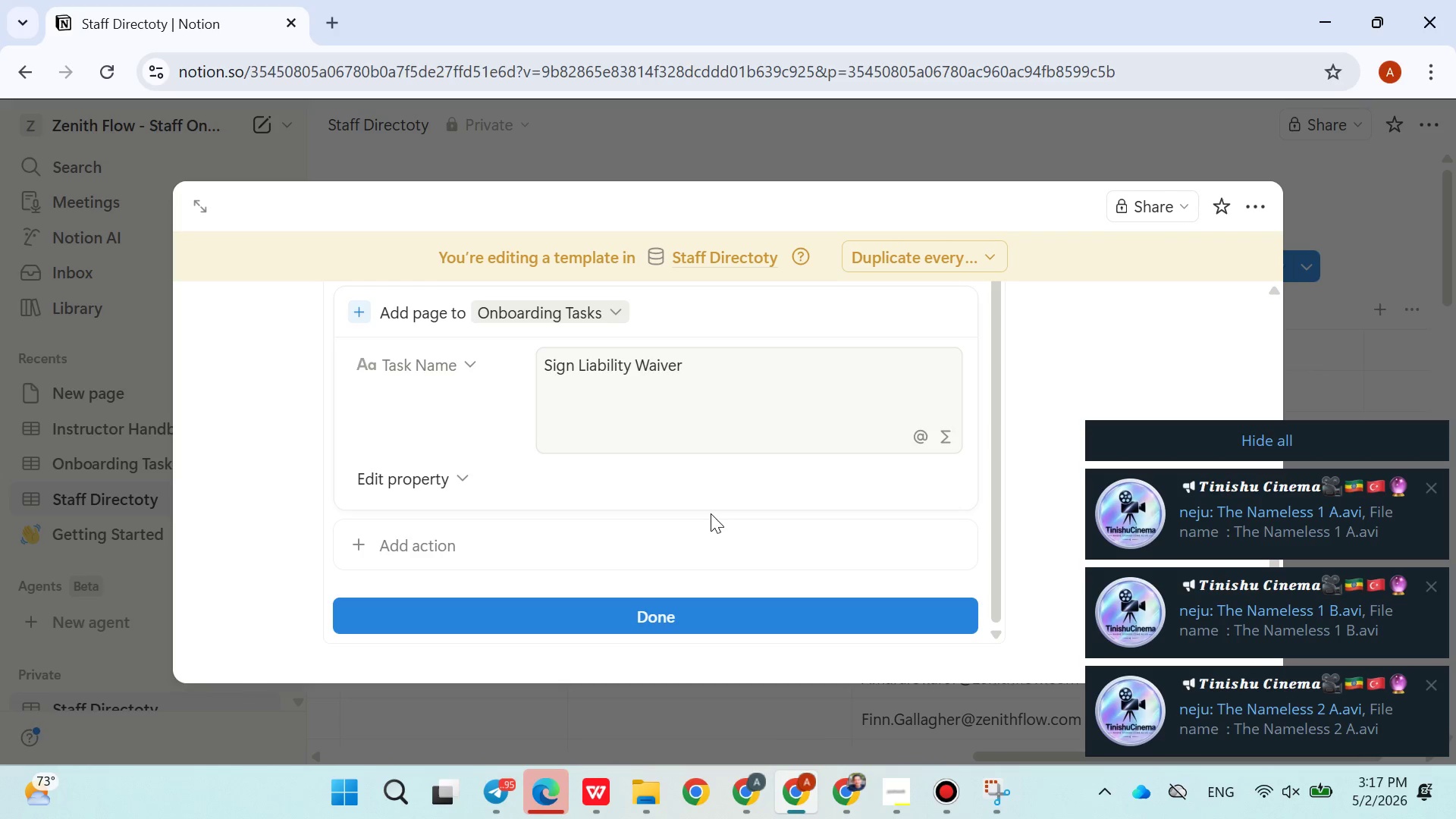 
wait(22.27)
 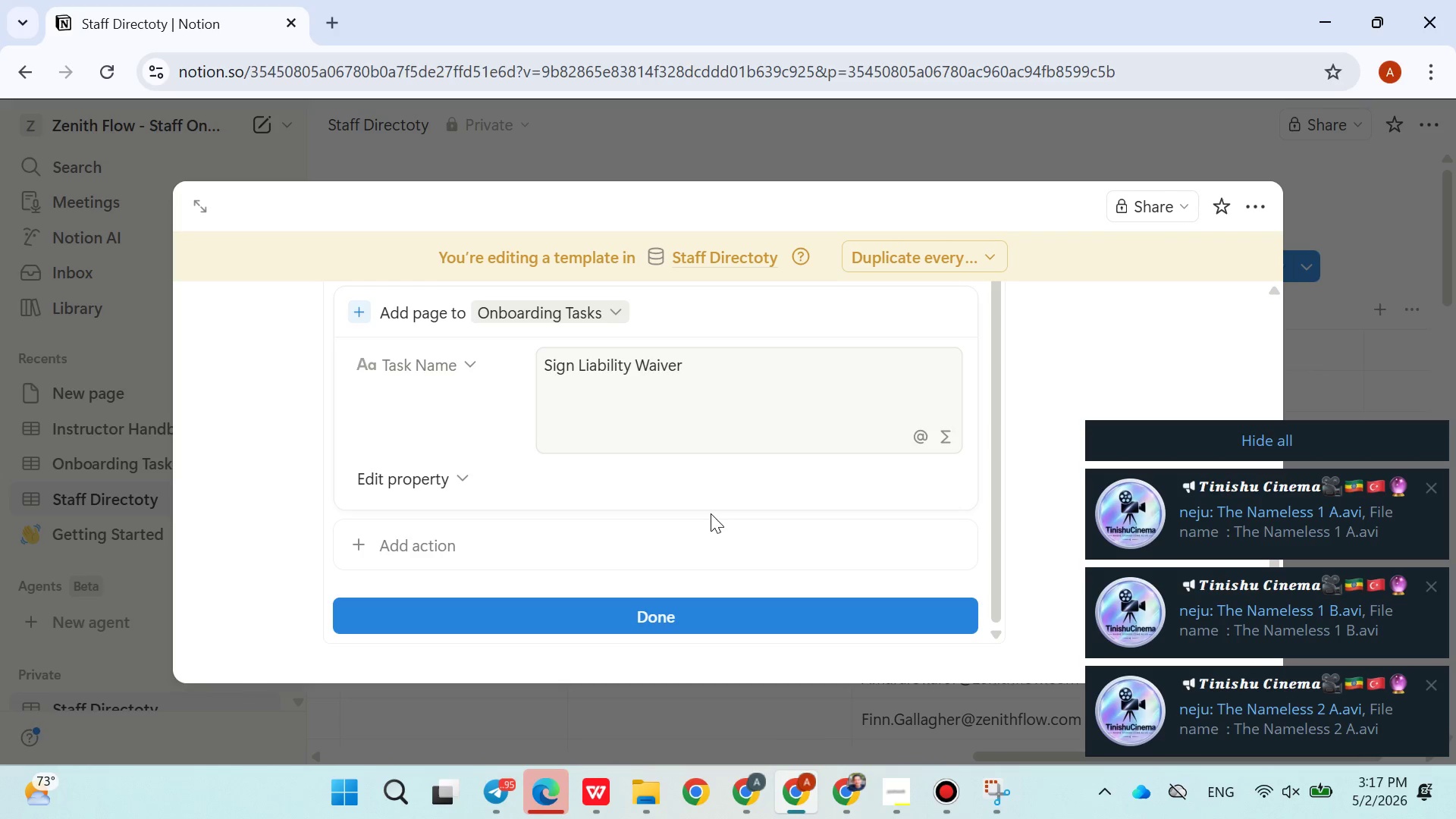 
left_click_drag(start_coordinate=[1160, 433], to_coordinate=[715, 648])
 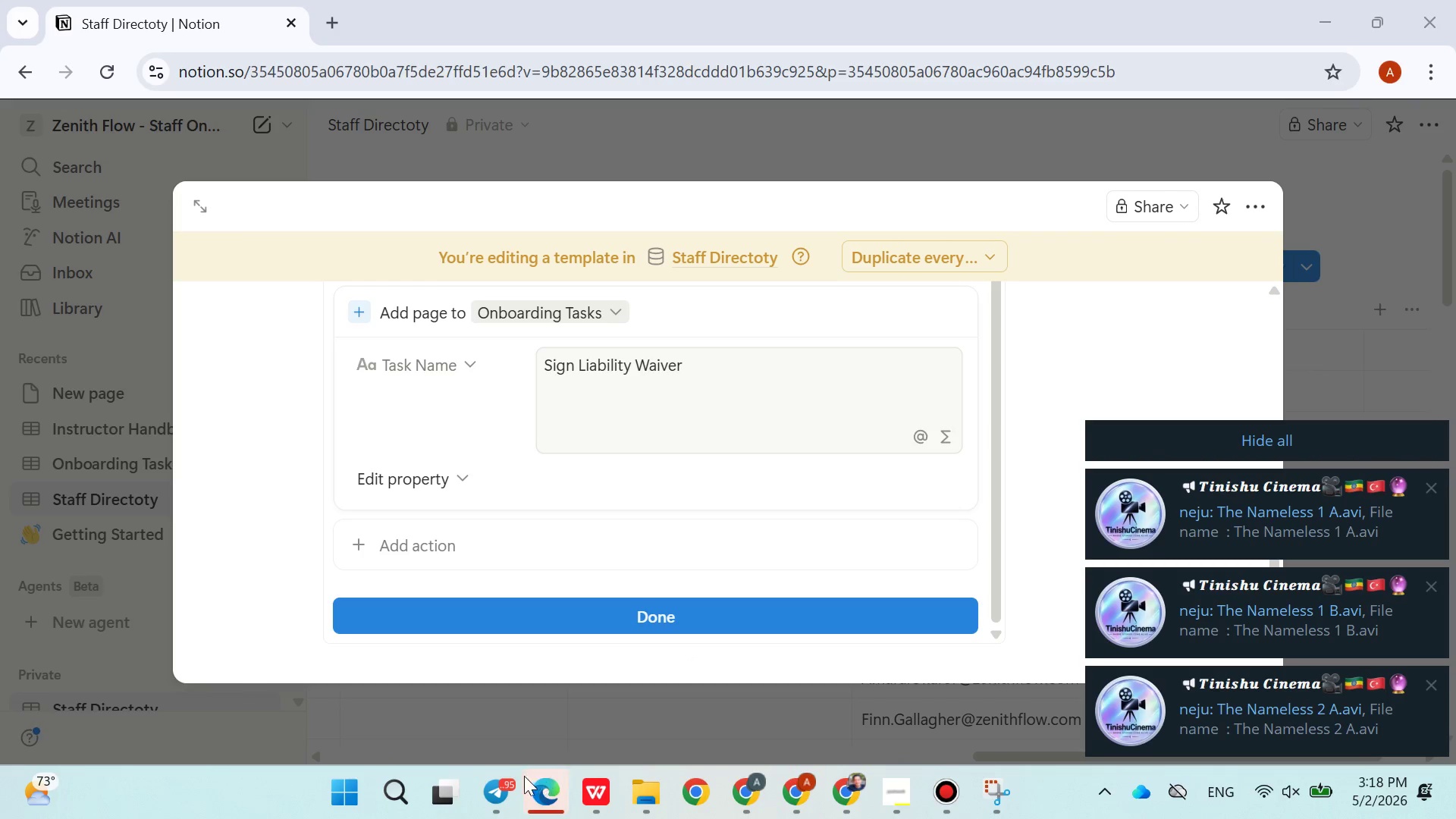 
left_click([511, 778])
 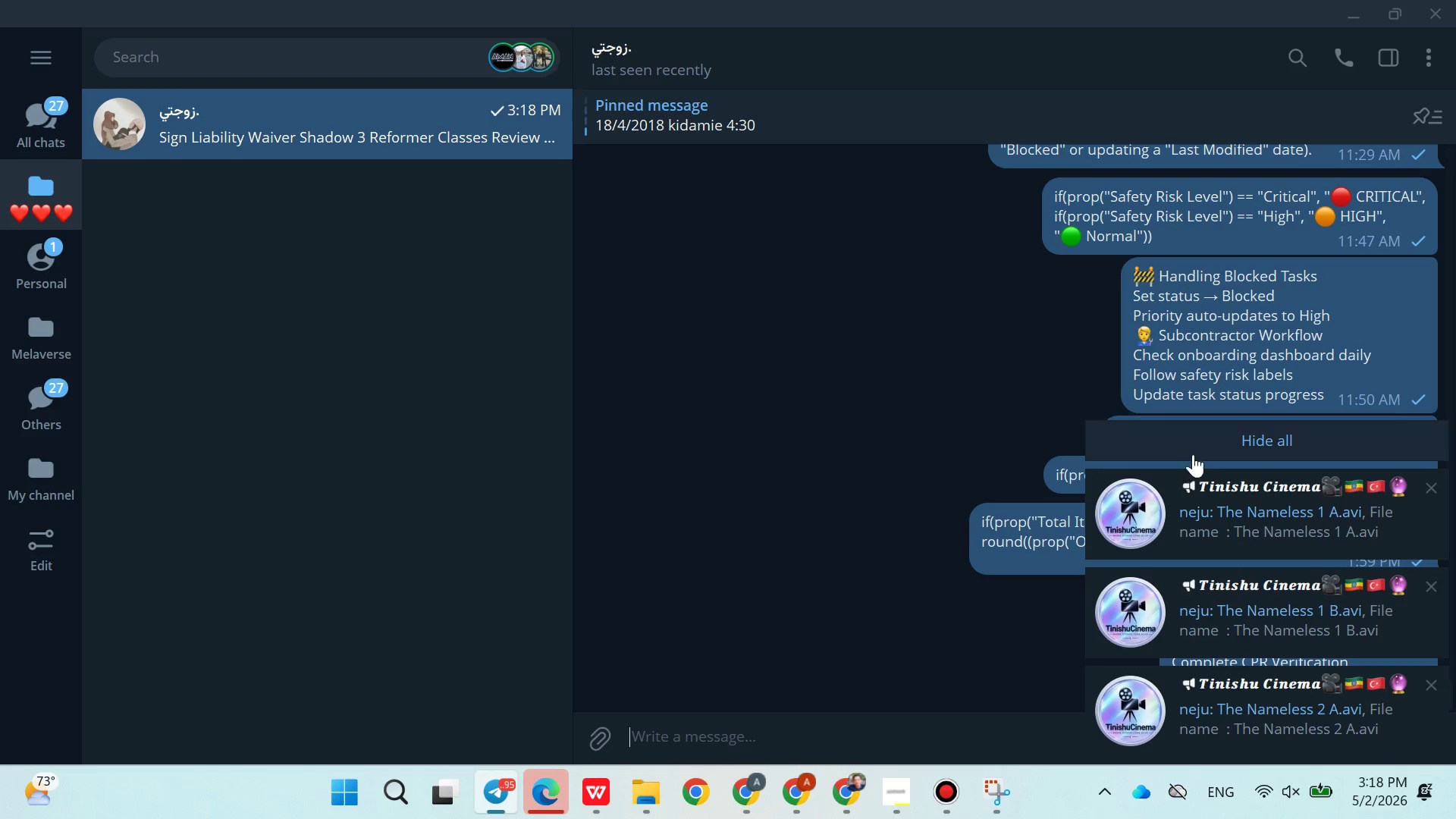 
left_click([1210, 437])
 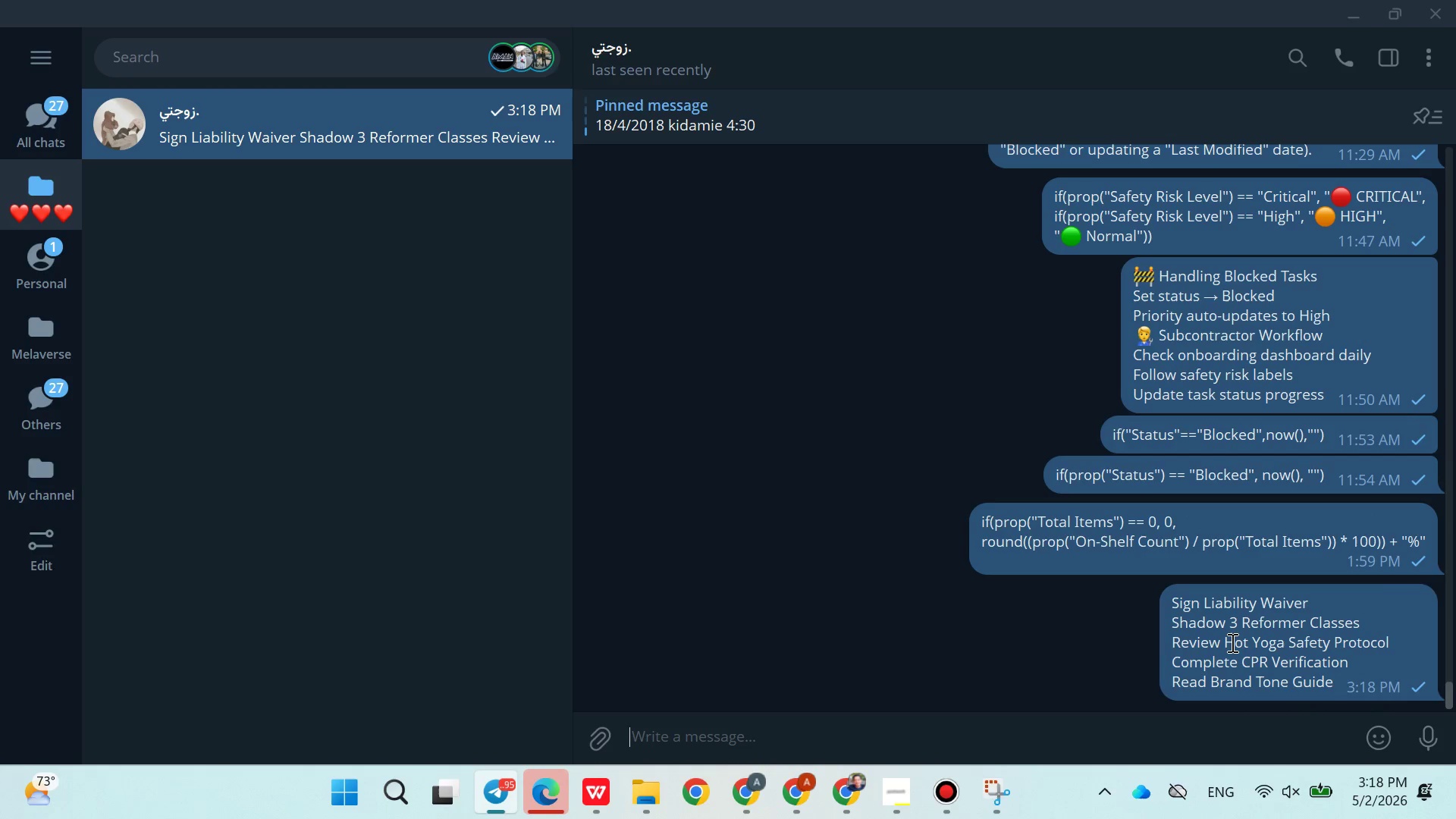 
right_click([1231, 642])
 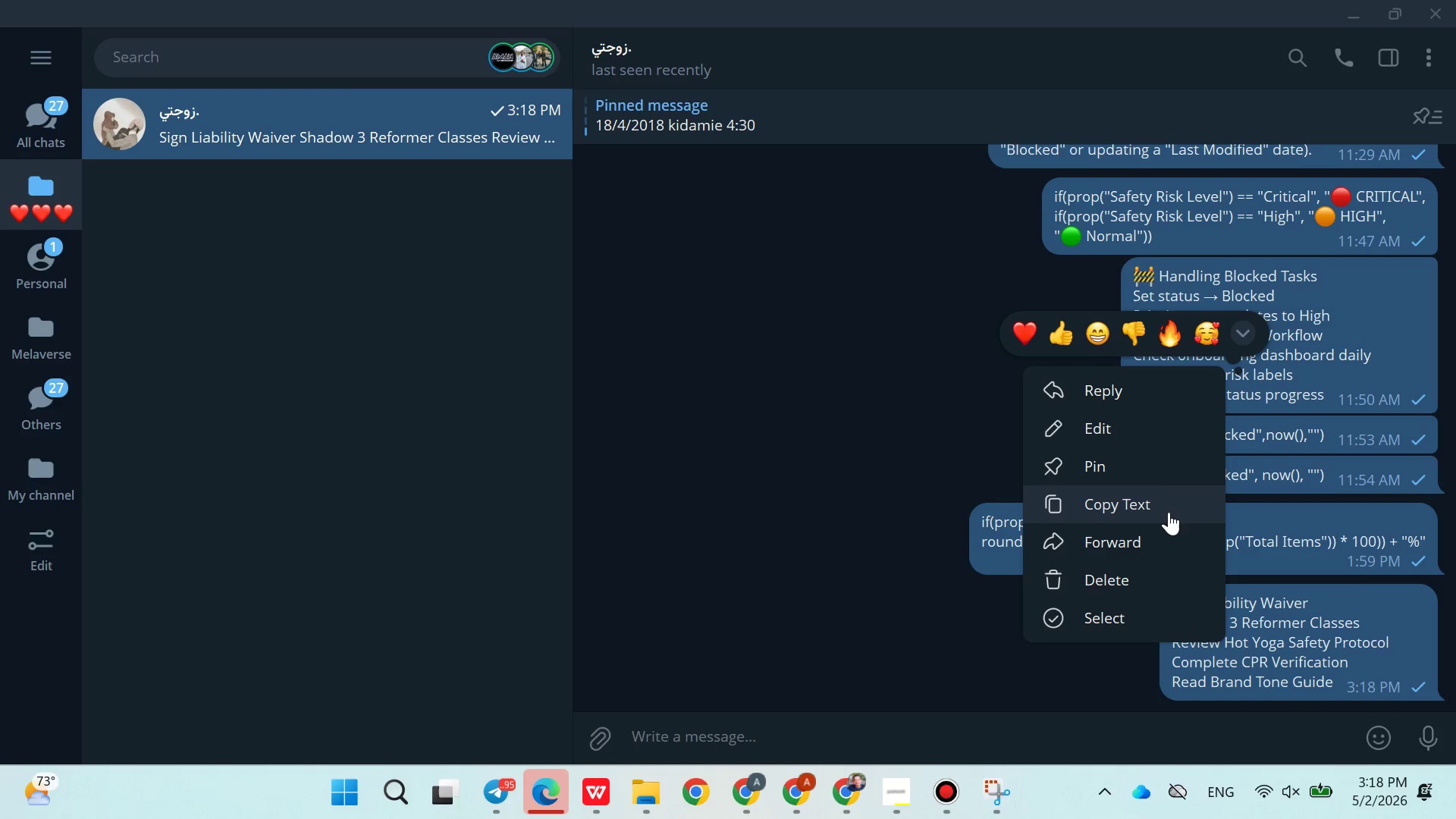 
left_click([1138, 502])
 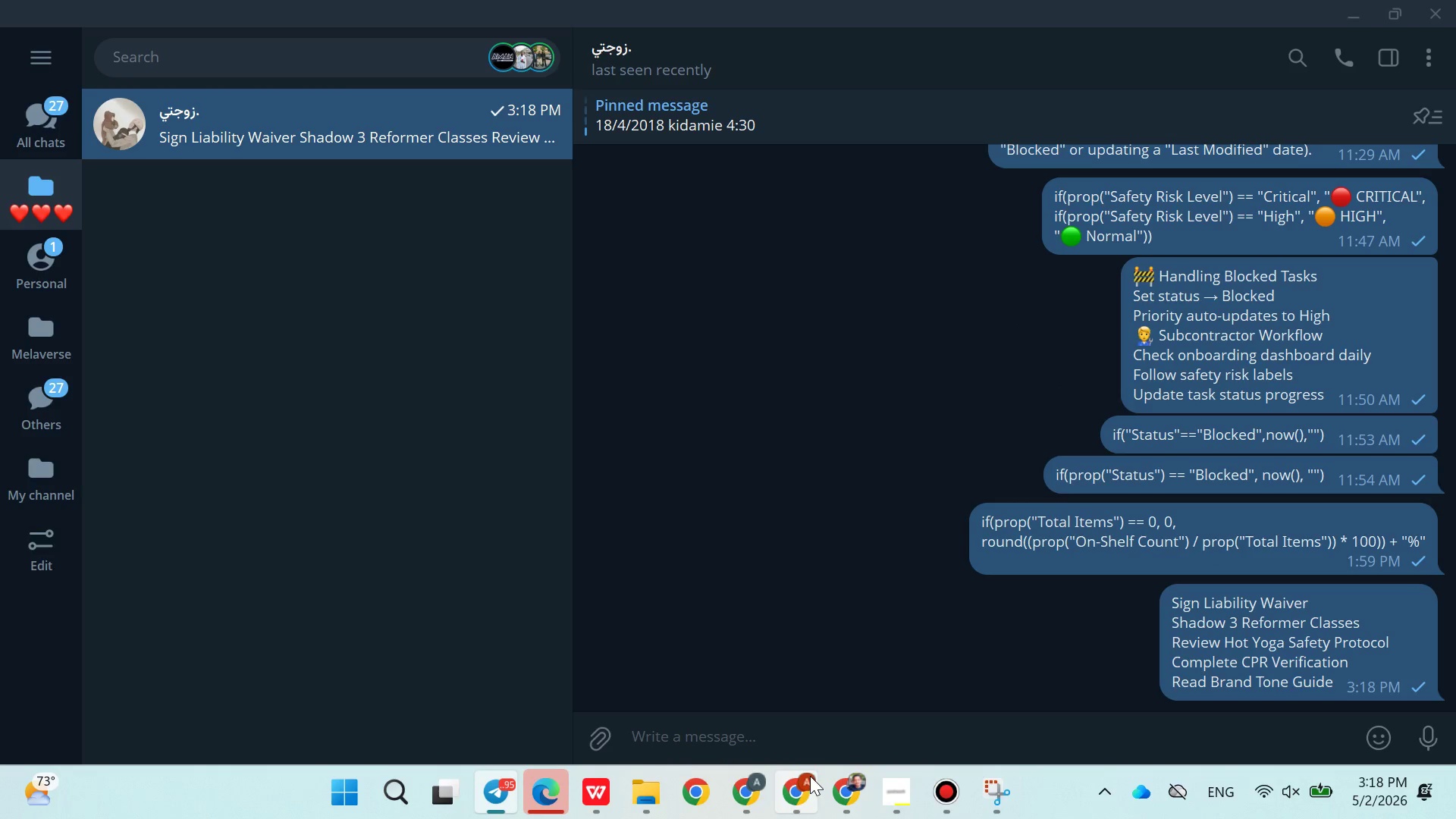 
left_click([797, 782])
 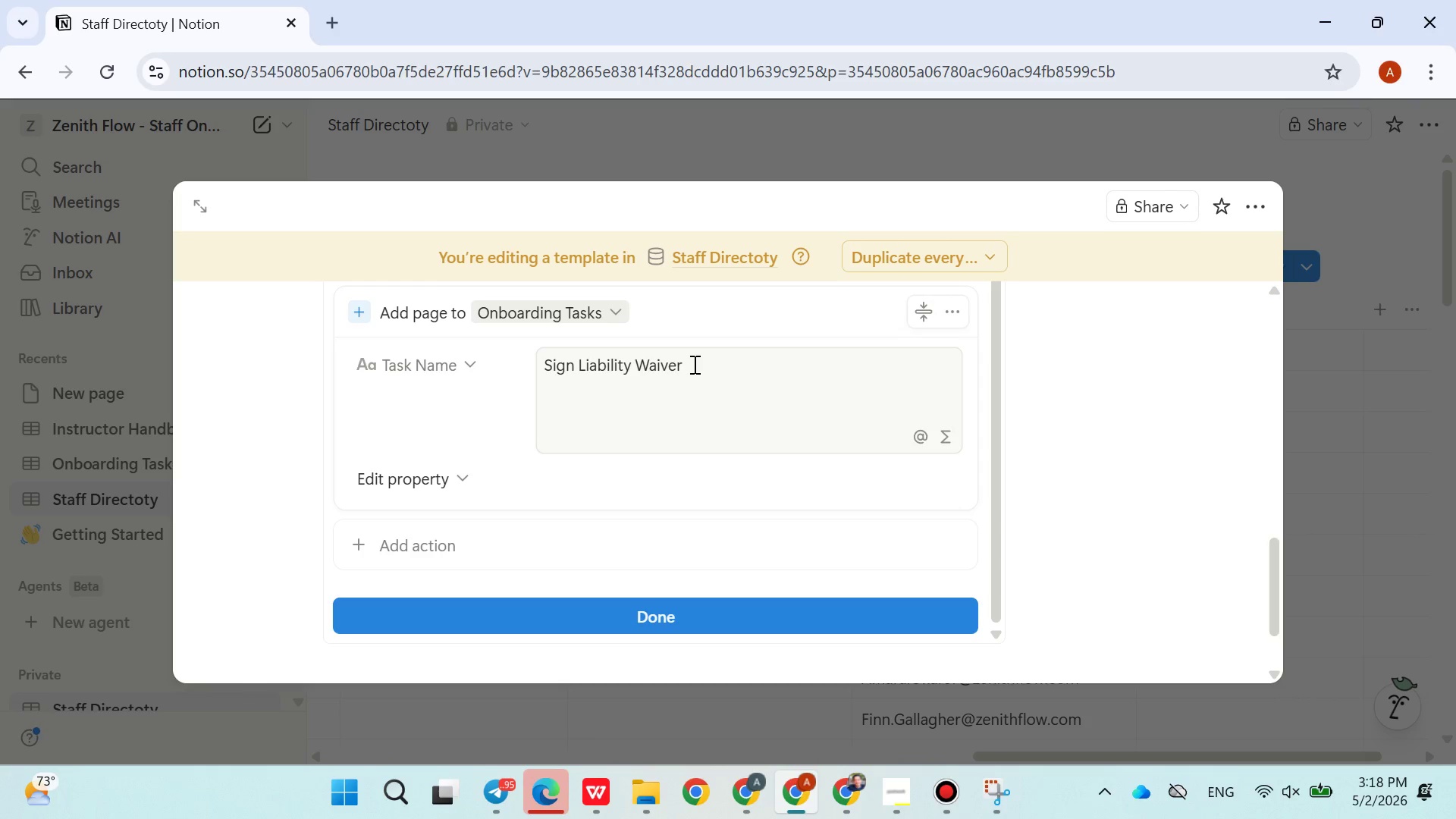 
left_click_drag(start_coordinate=[692, 364], to_coordinate=[548, 362])
 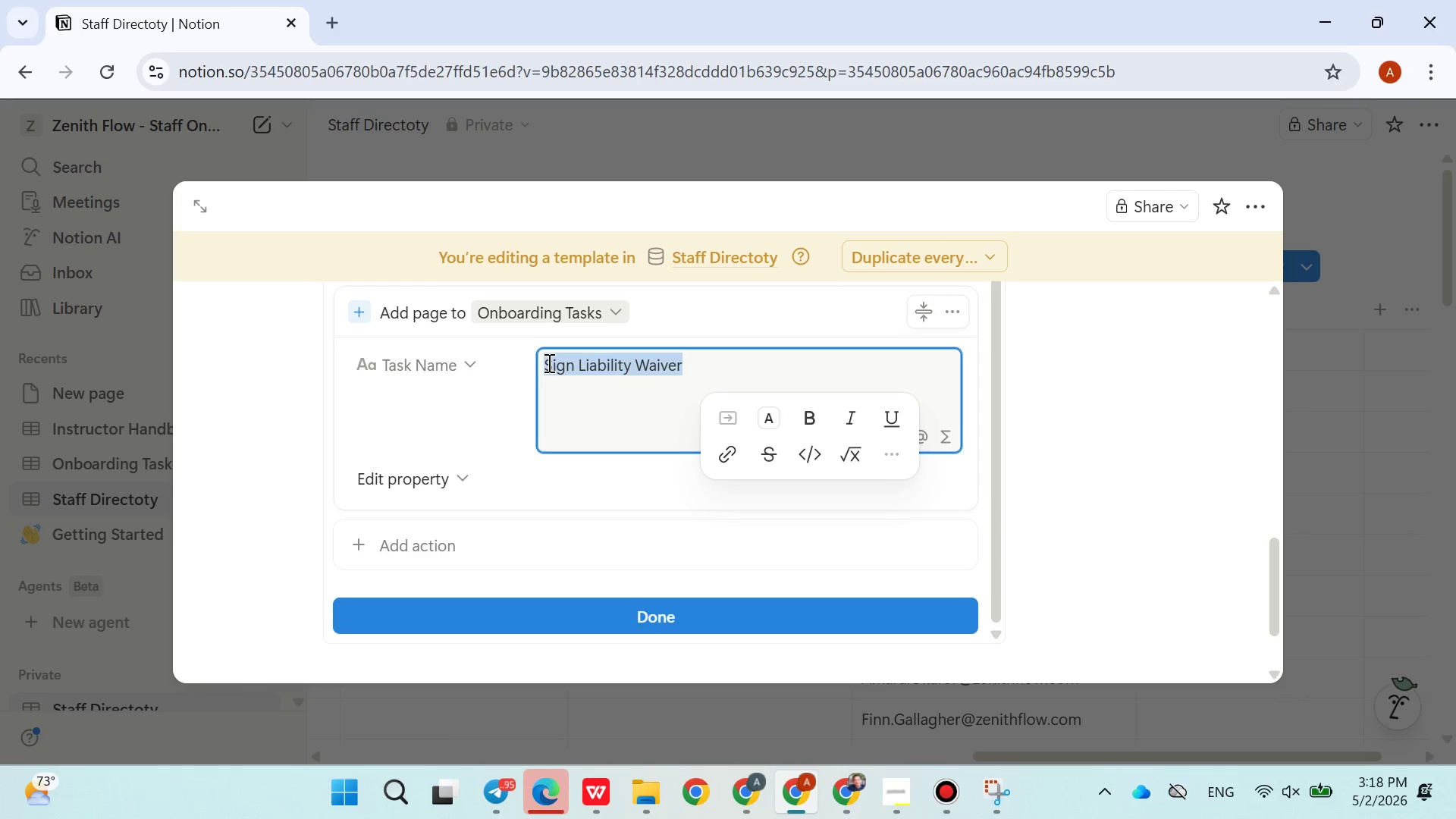 
key(Backspace)
 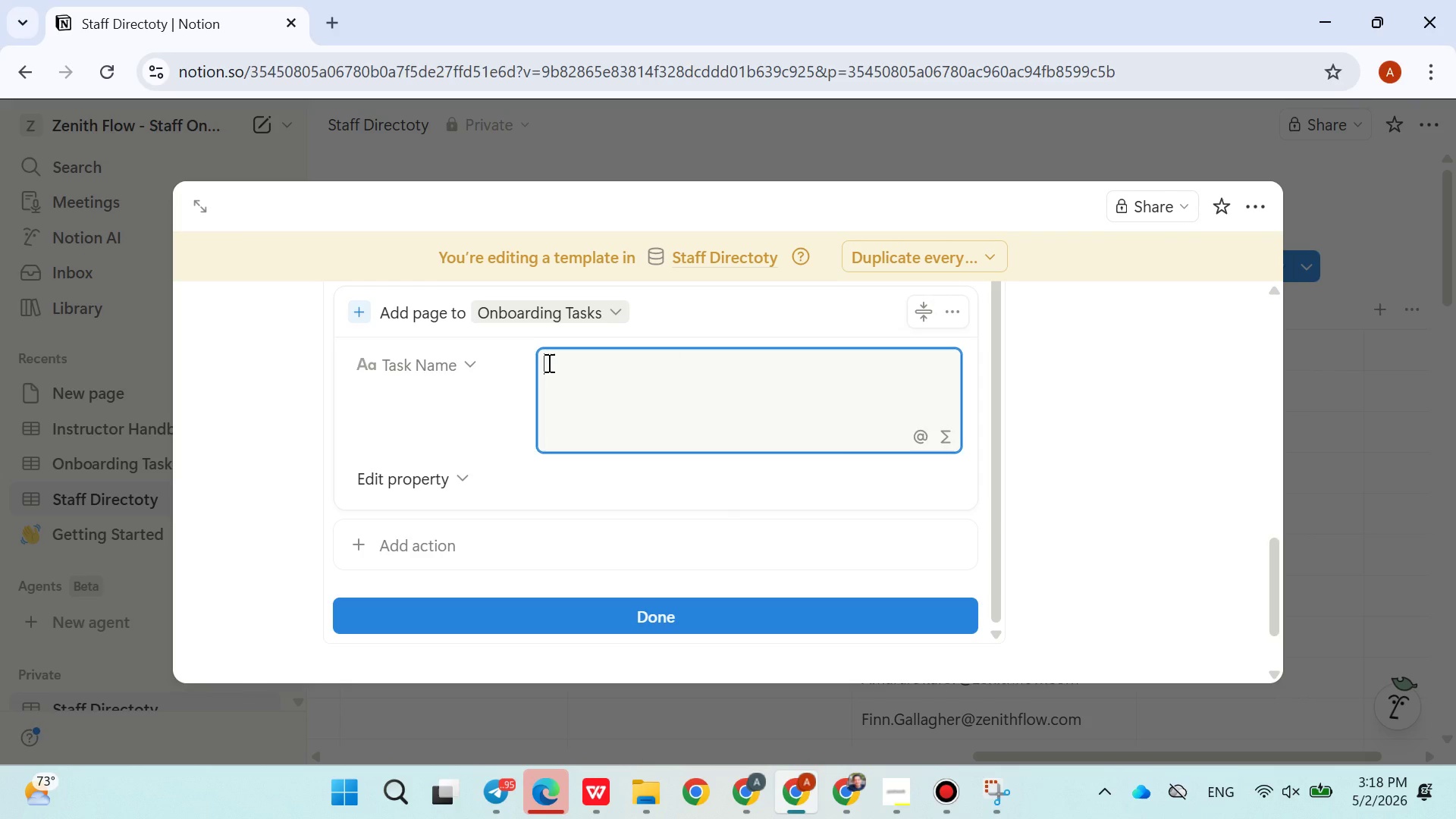 
key(Backspace)
 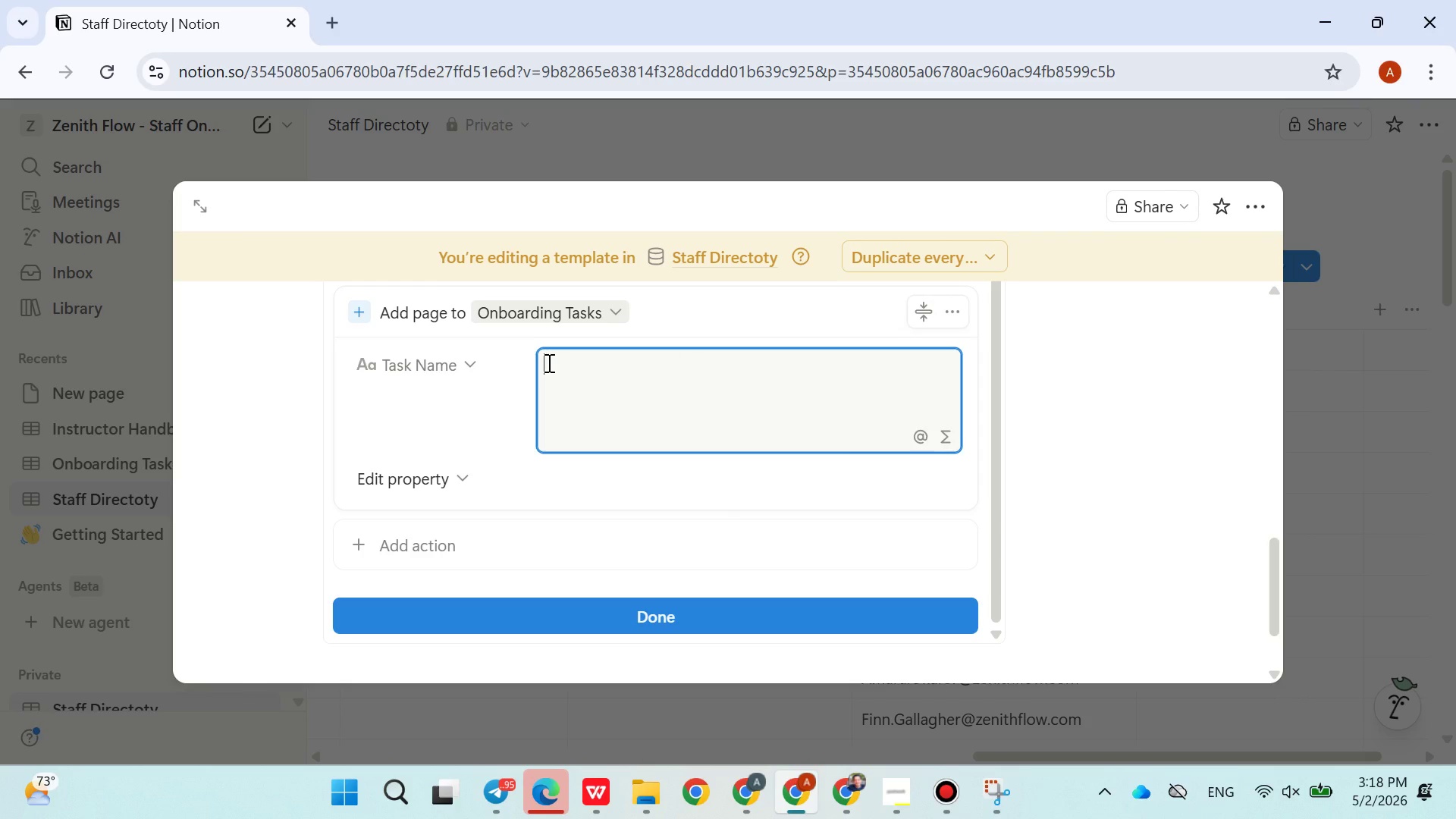 
key(Backspace)
 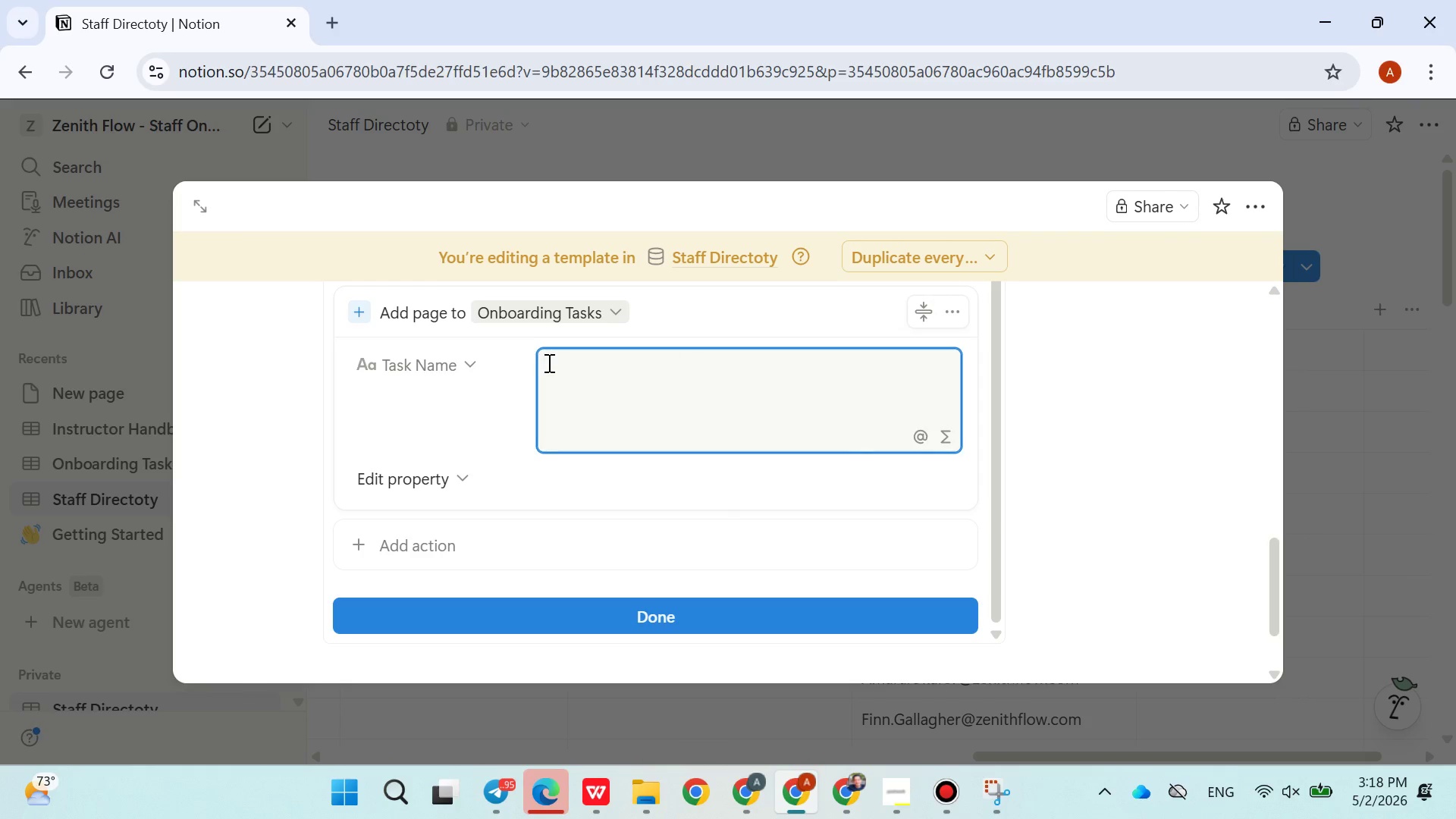 
key(Control+V)
 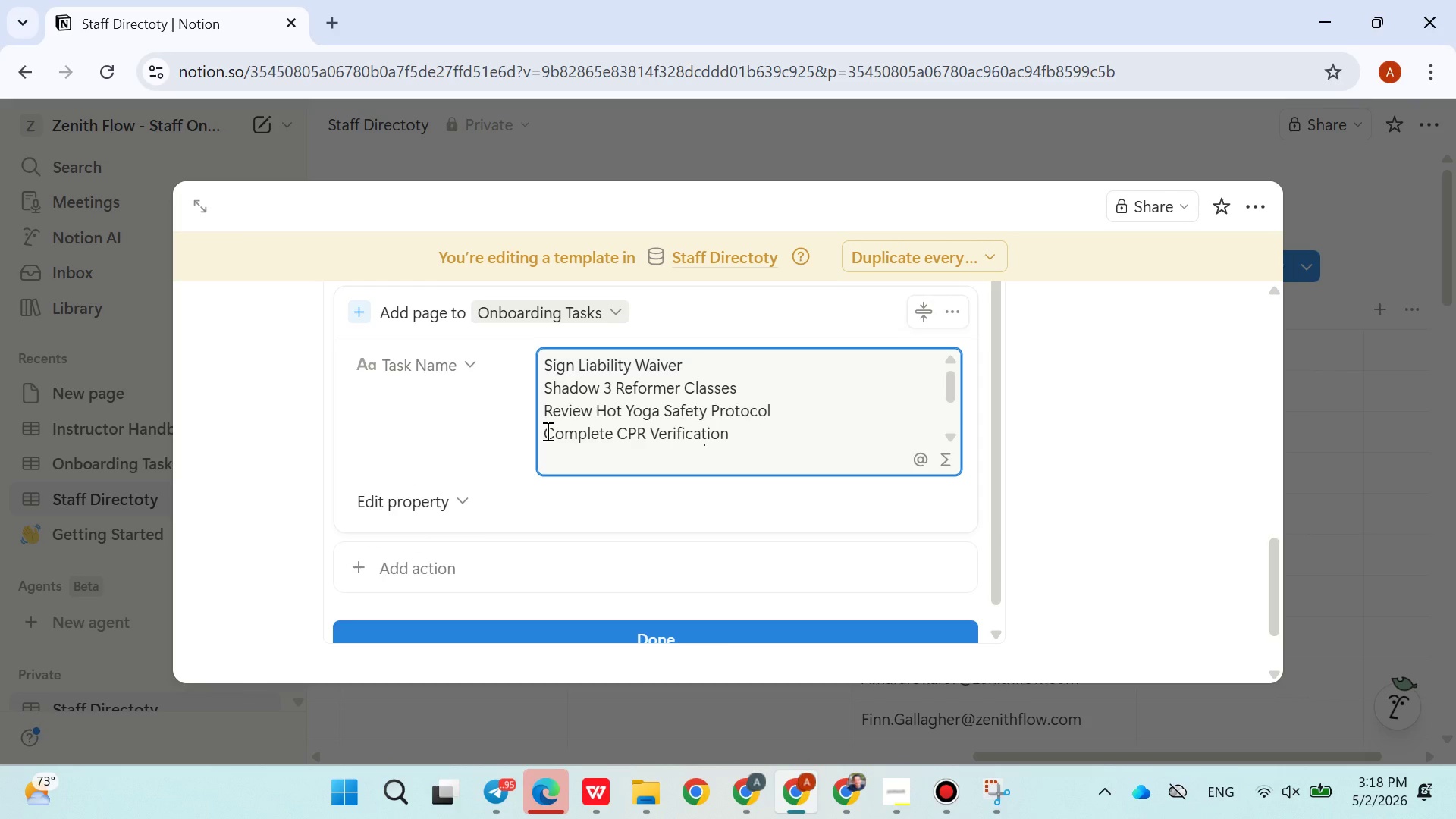 
left_click([546, 431])
 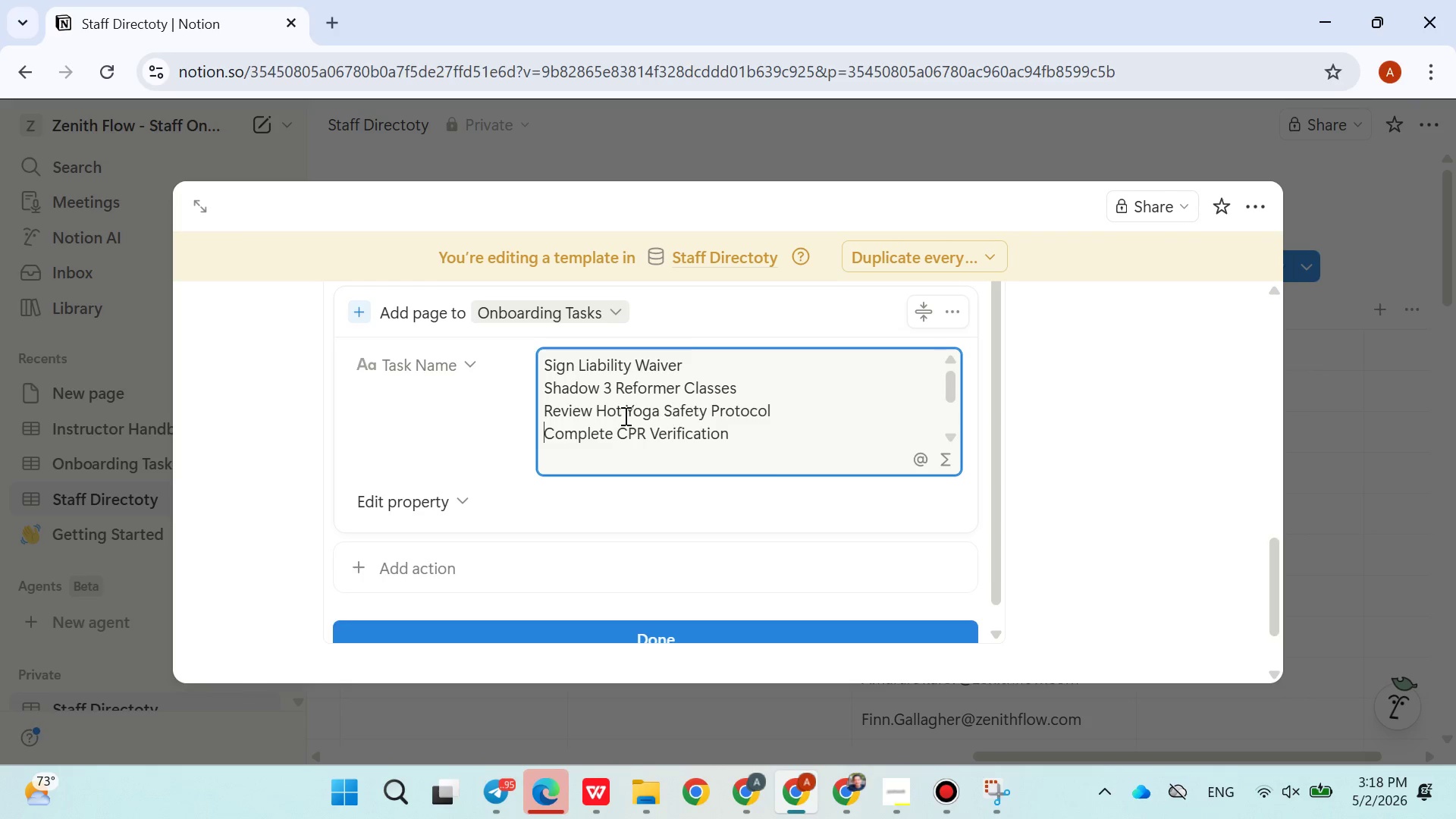 
left_click([725, 437])
 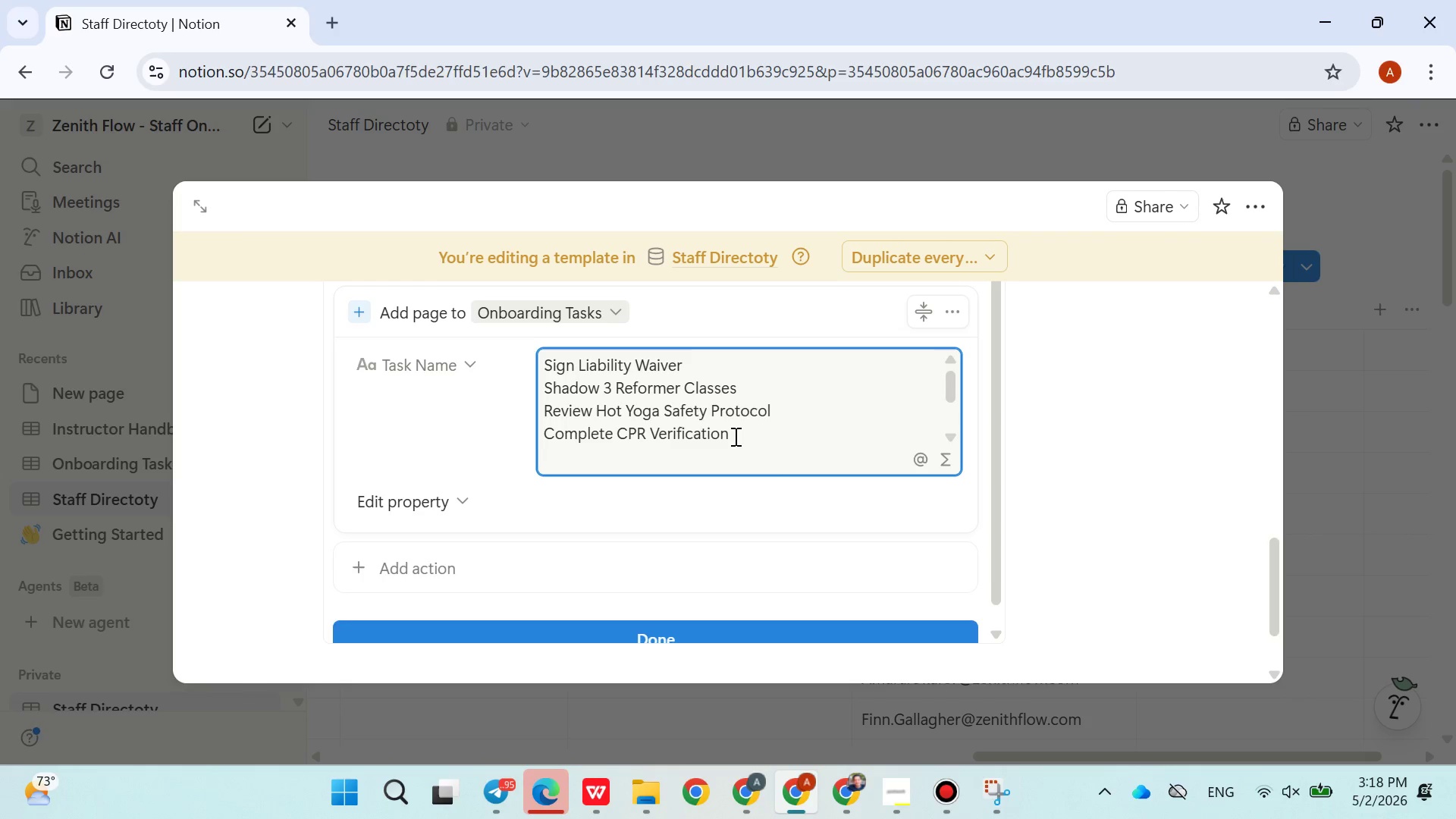 
left_click_drag(start_coordinate=[735, 436], to_coordinate=[531, 382])
 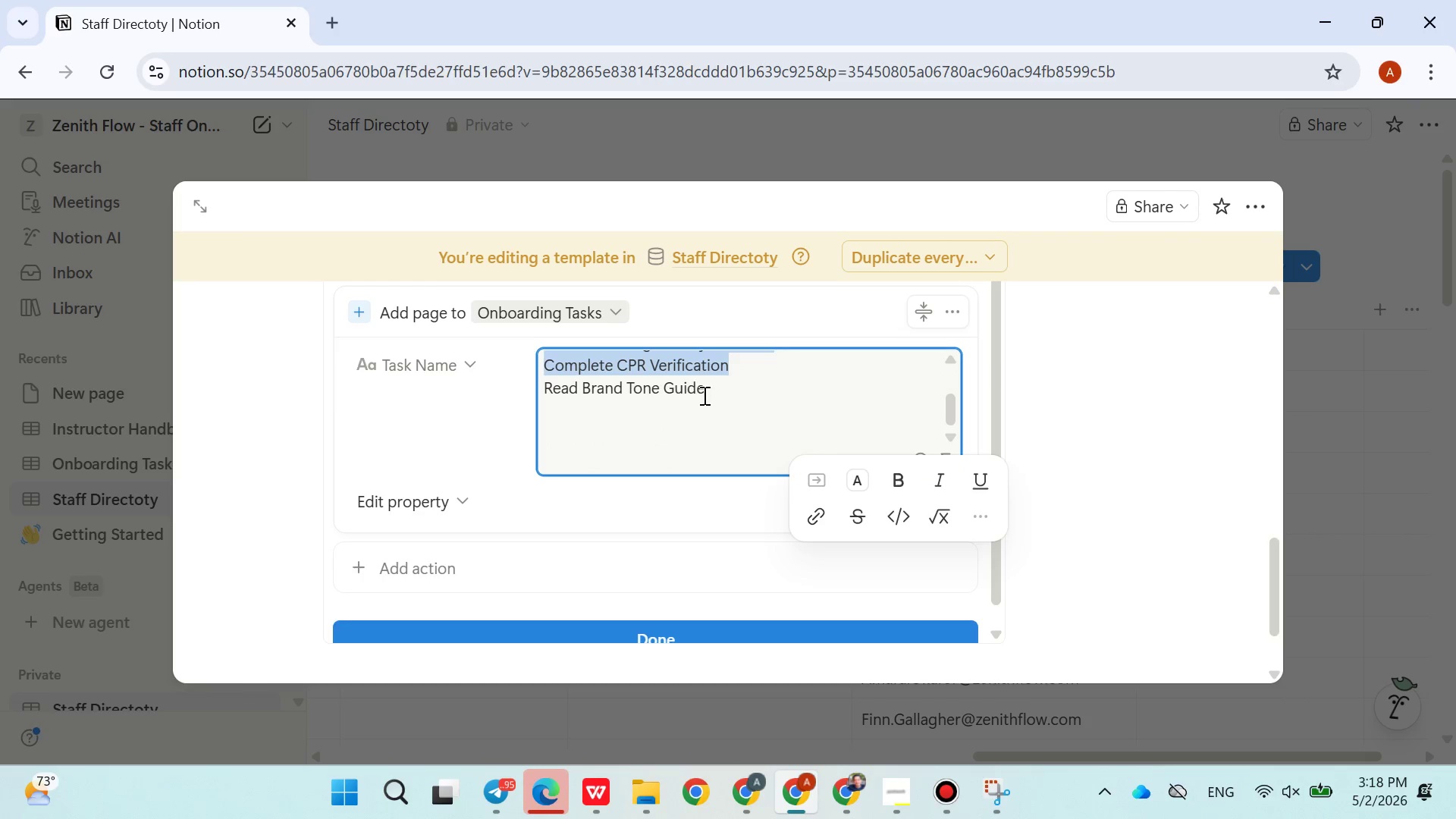 
left_click([715, 391])
 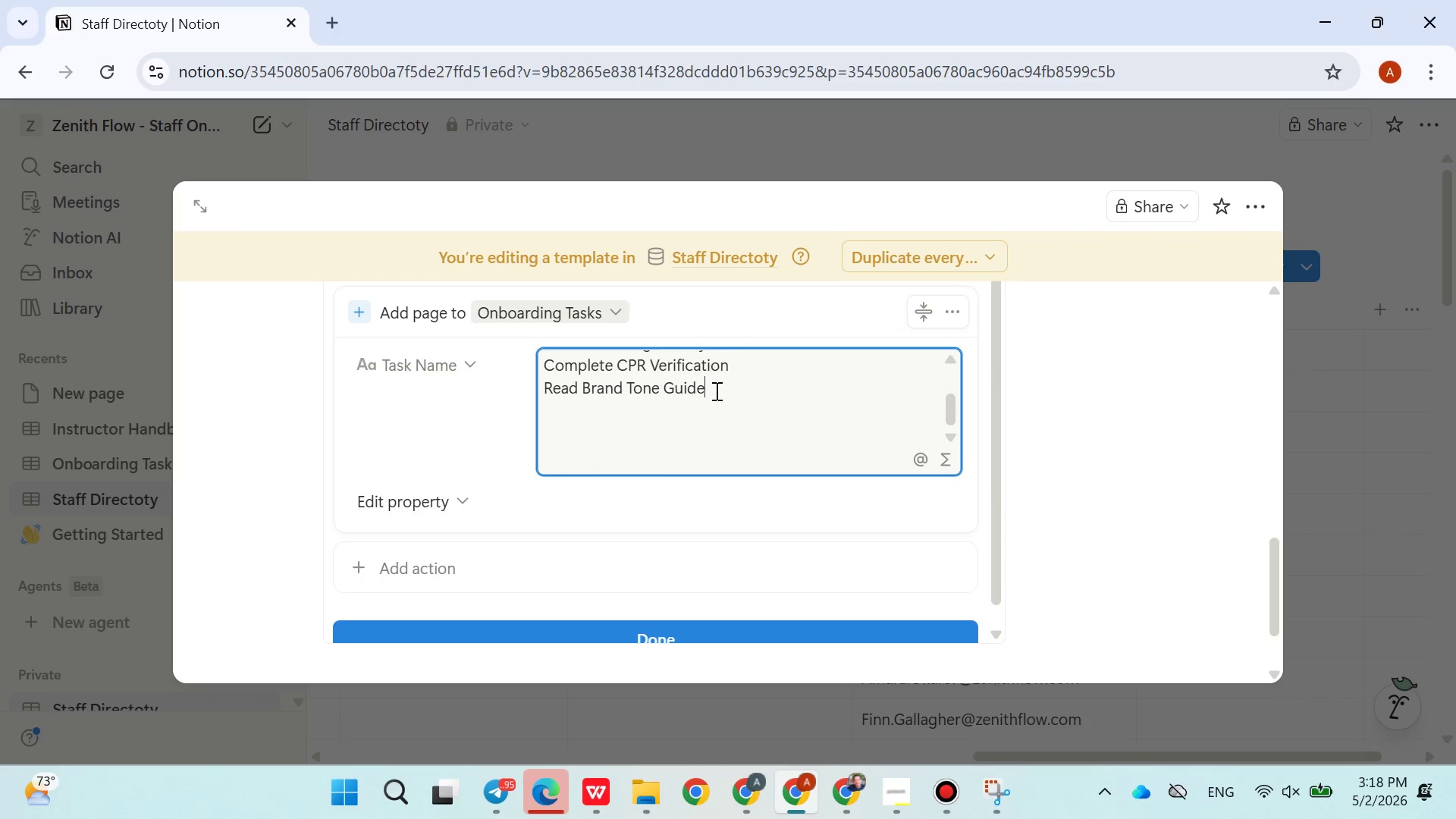 
left_click_drag(start_coordinate=[715, 391], to_coordinate=[547, 458])
 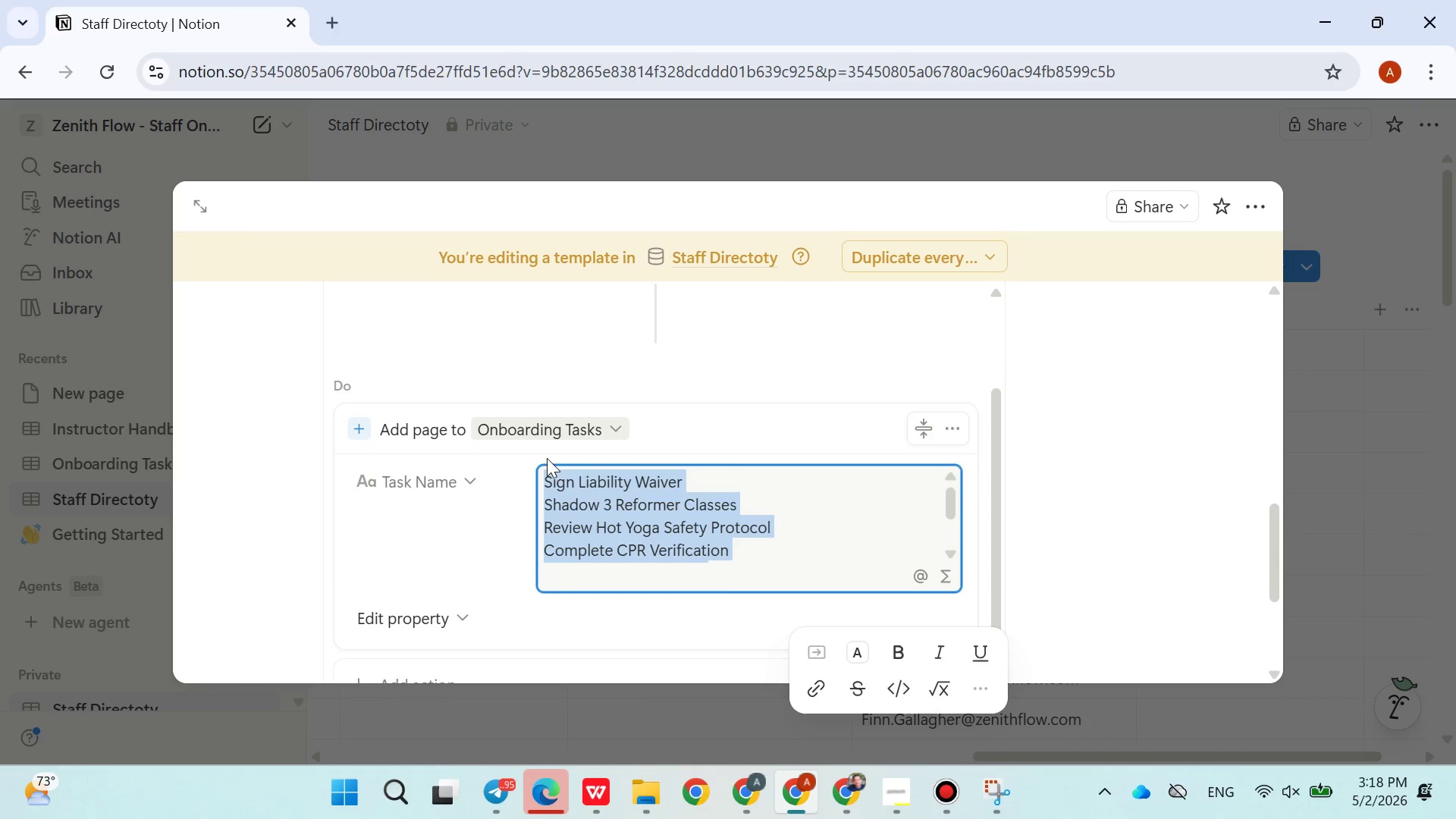 
key(Shift+ArrowDown)
 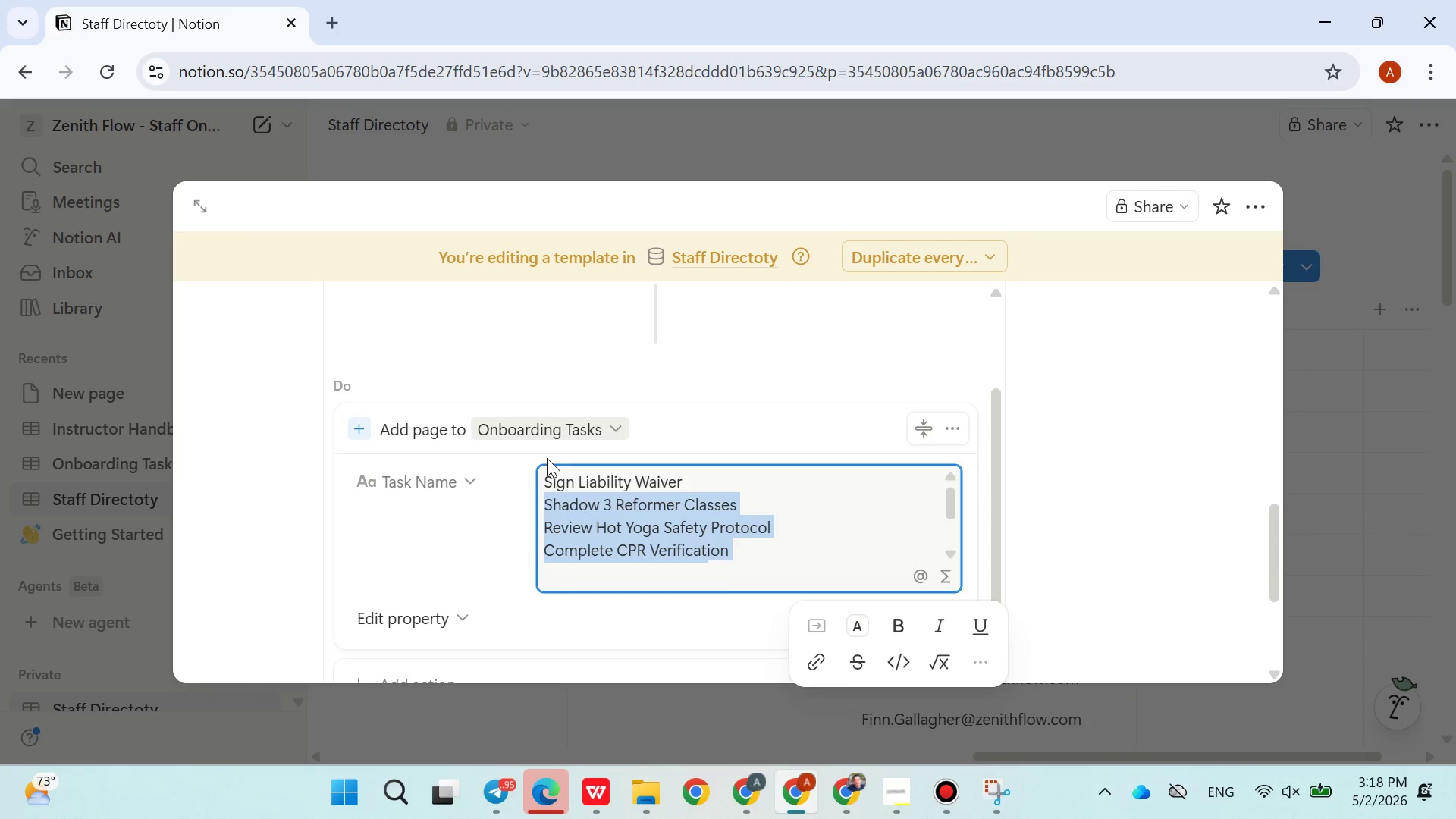 
key(Control+X)
 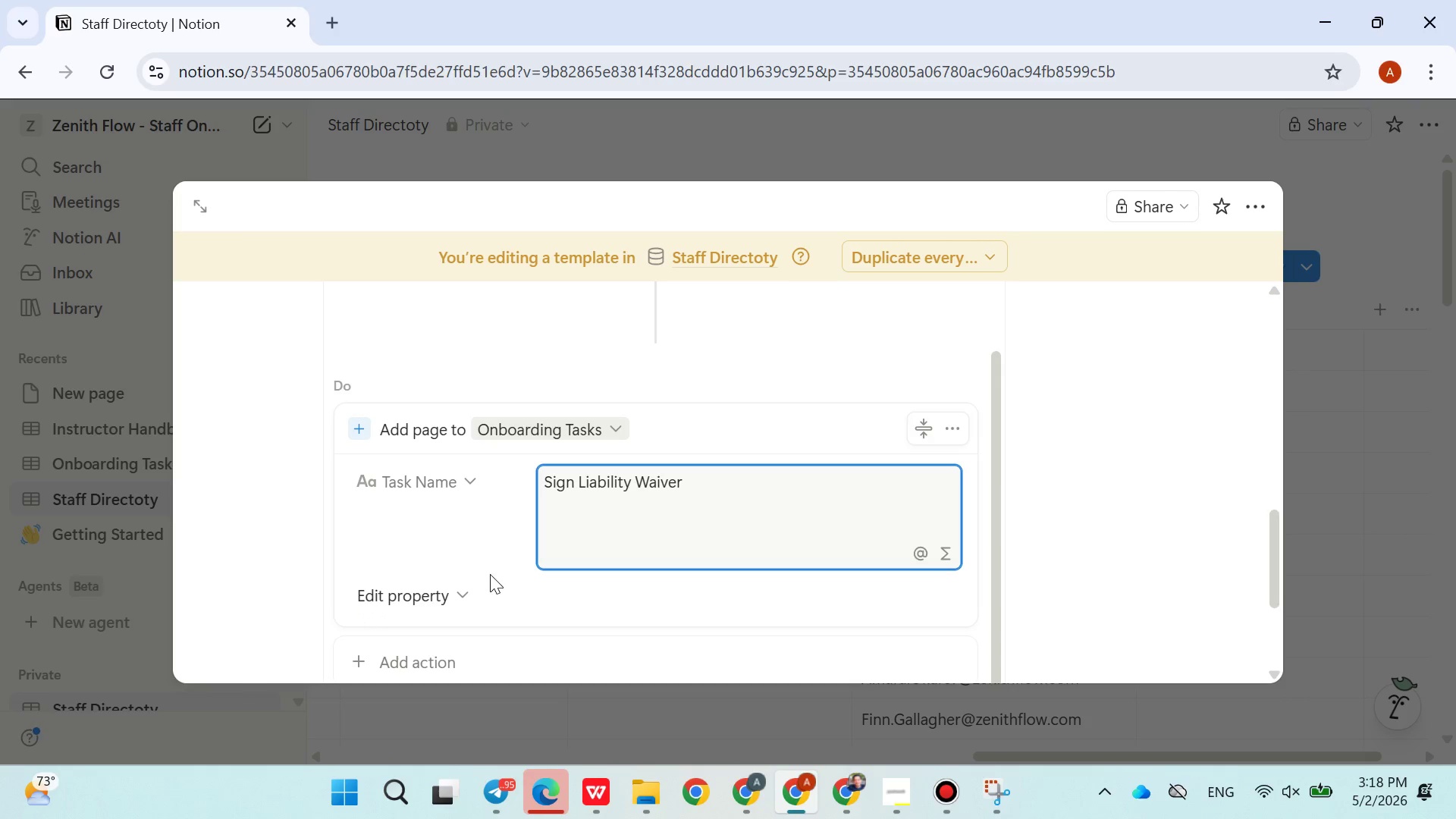 
left_click([497, 535])
 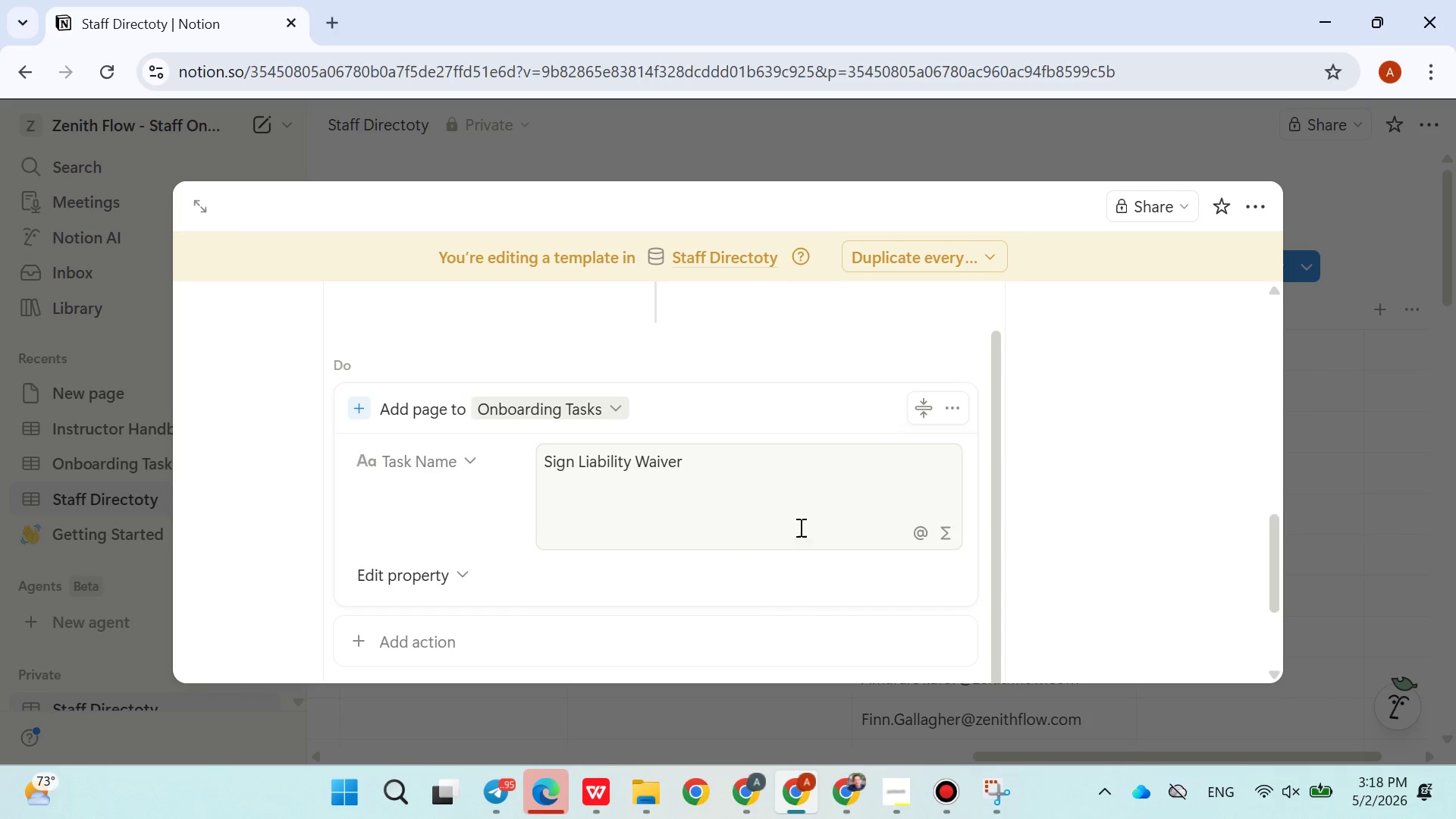 
wait(6.88)
 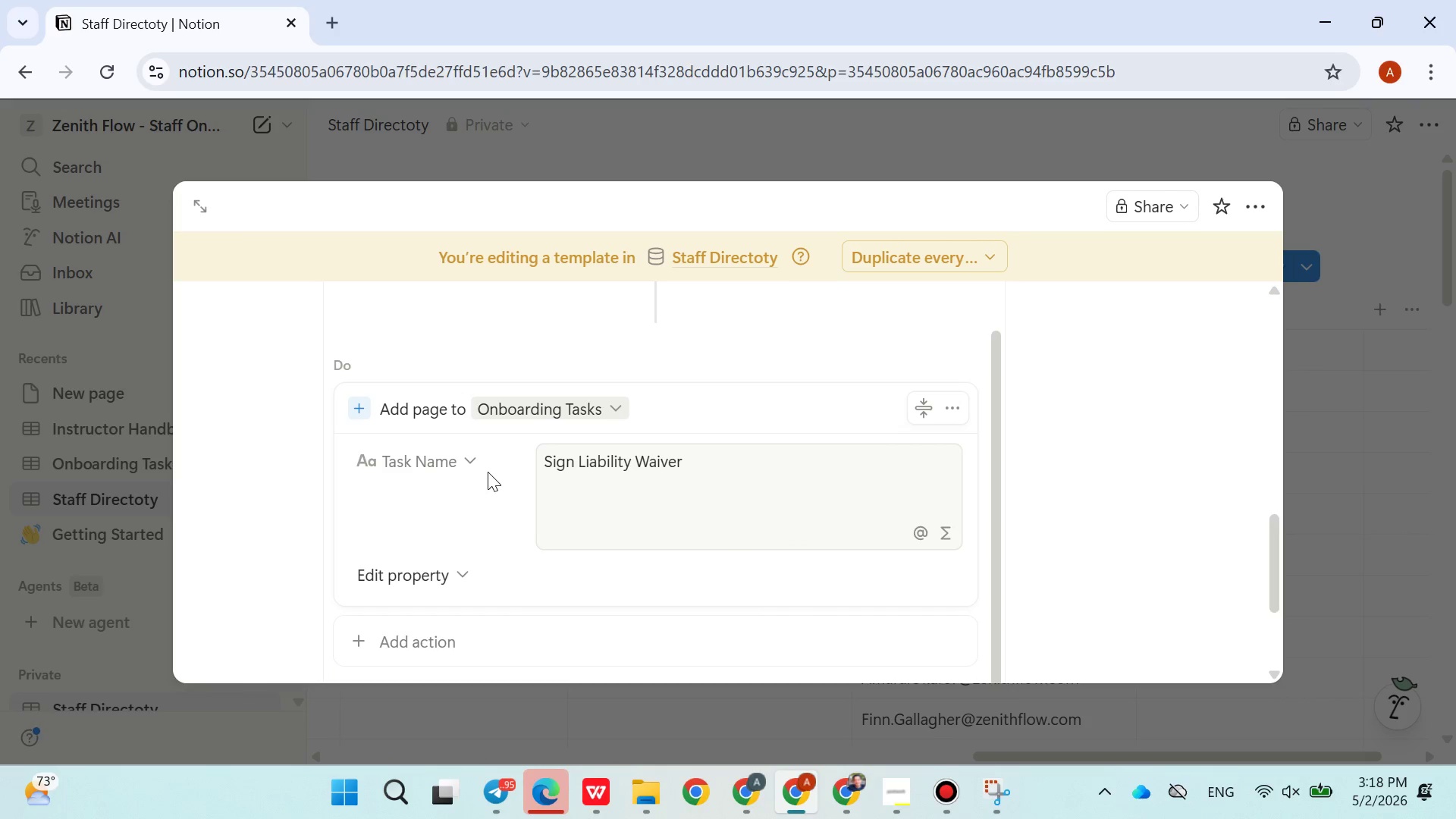 
left_click([510, 432])
 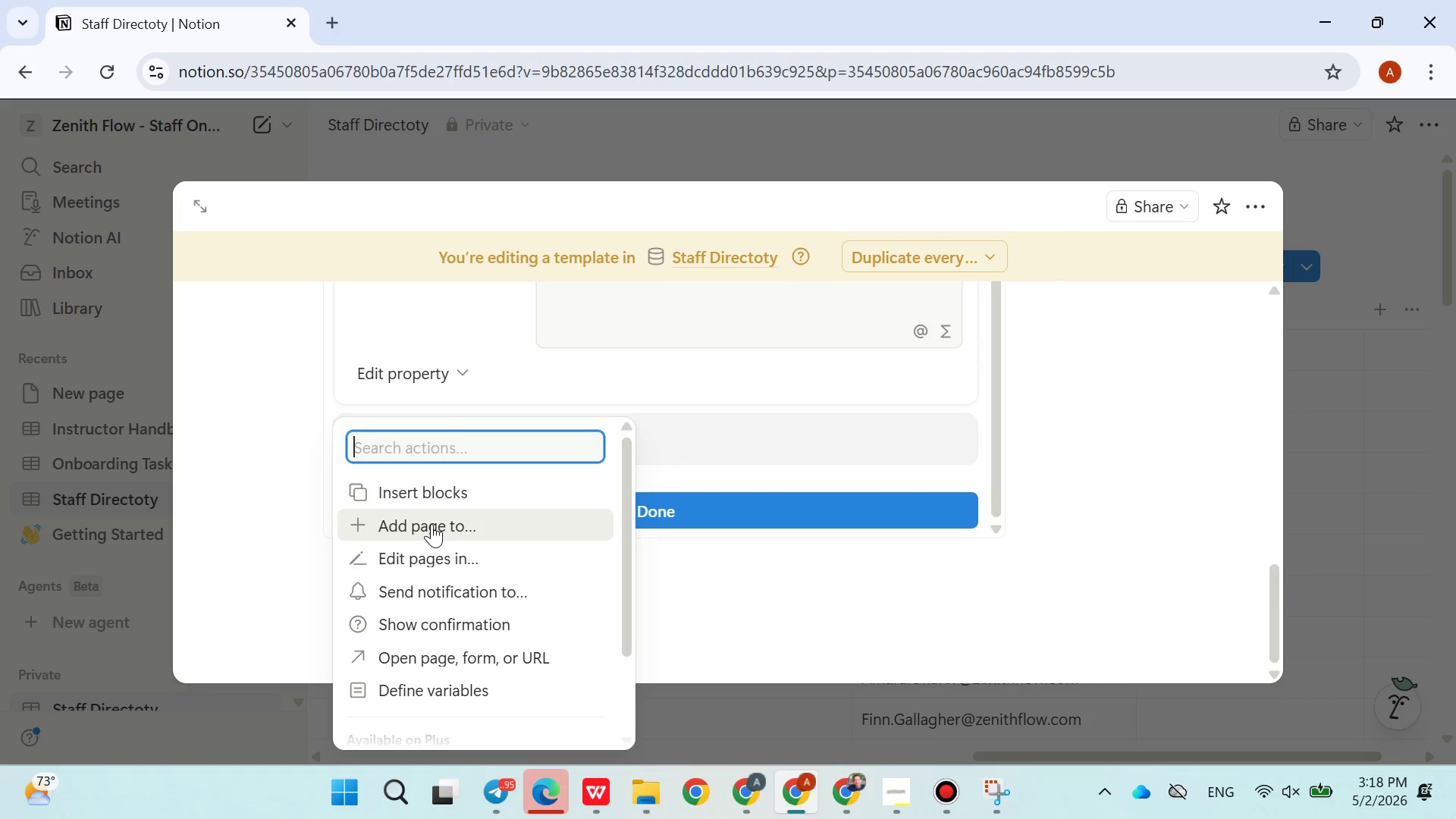 
left_click([431, 524])
 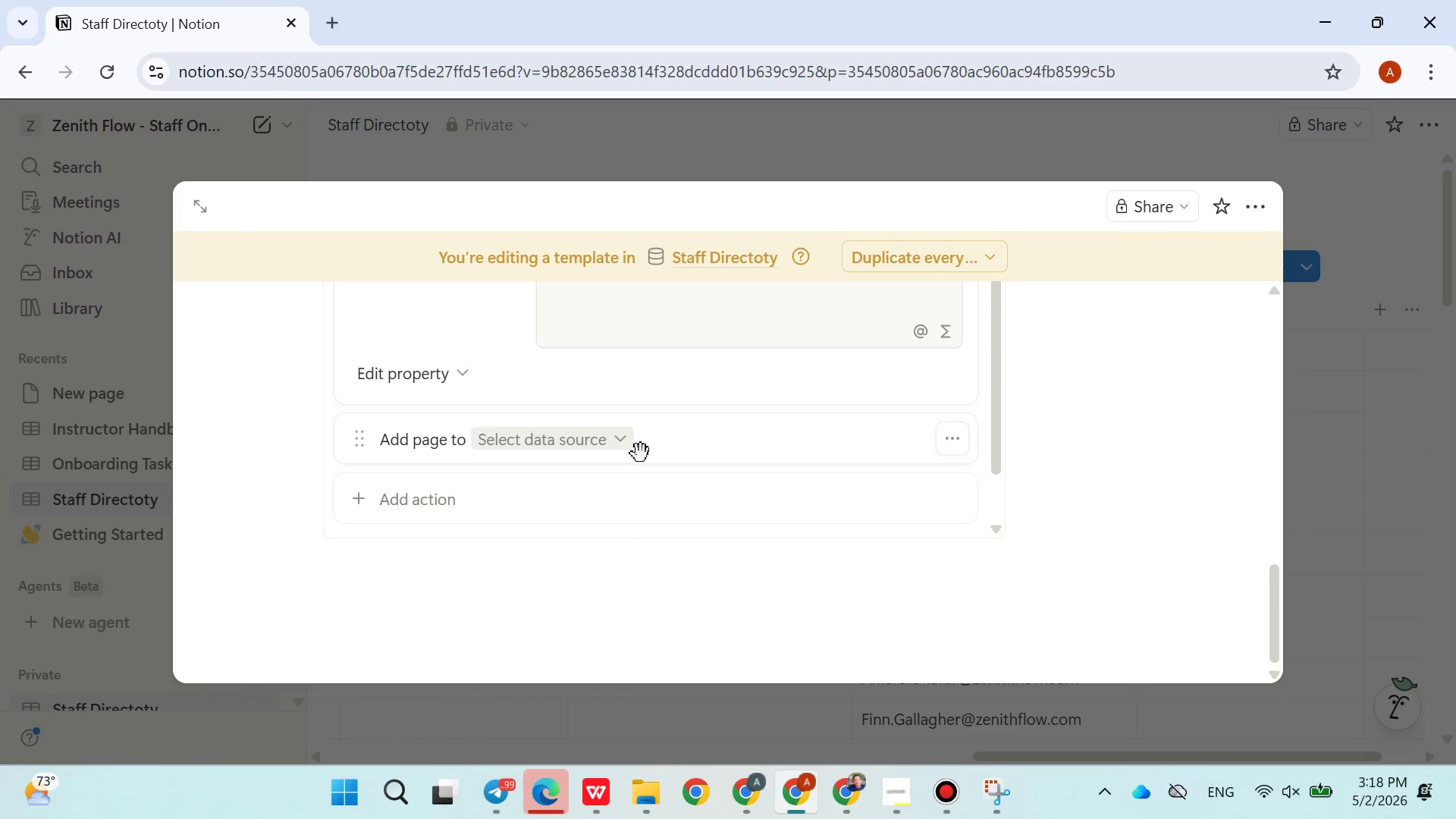 
left_click([616, 444])
 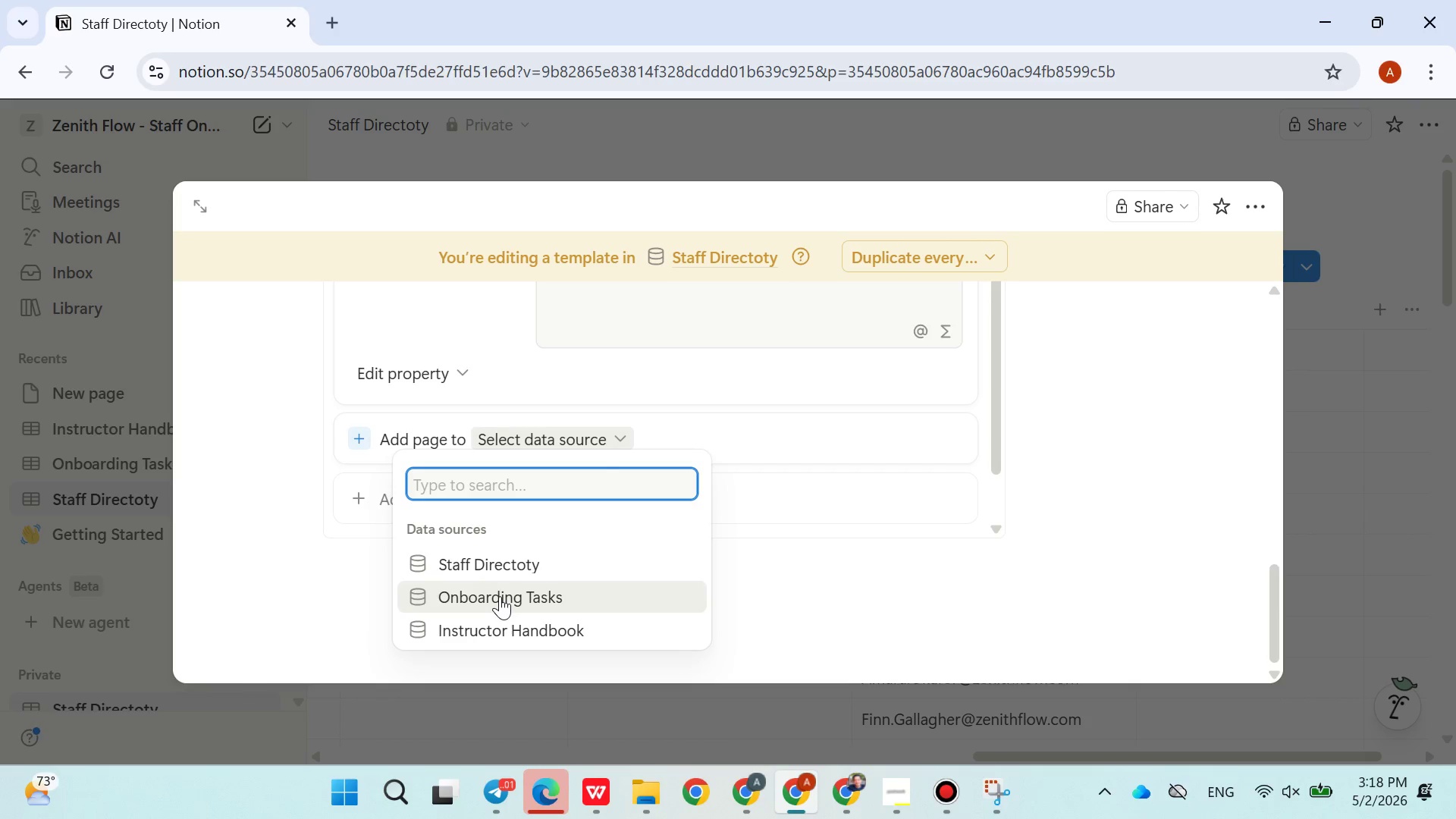 
wait(9.03)
 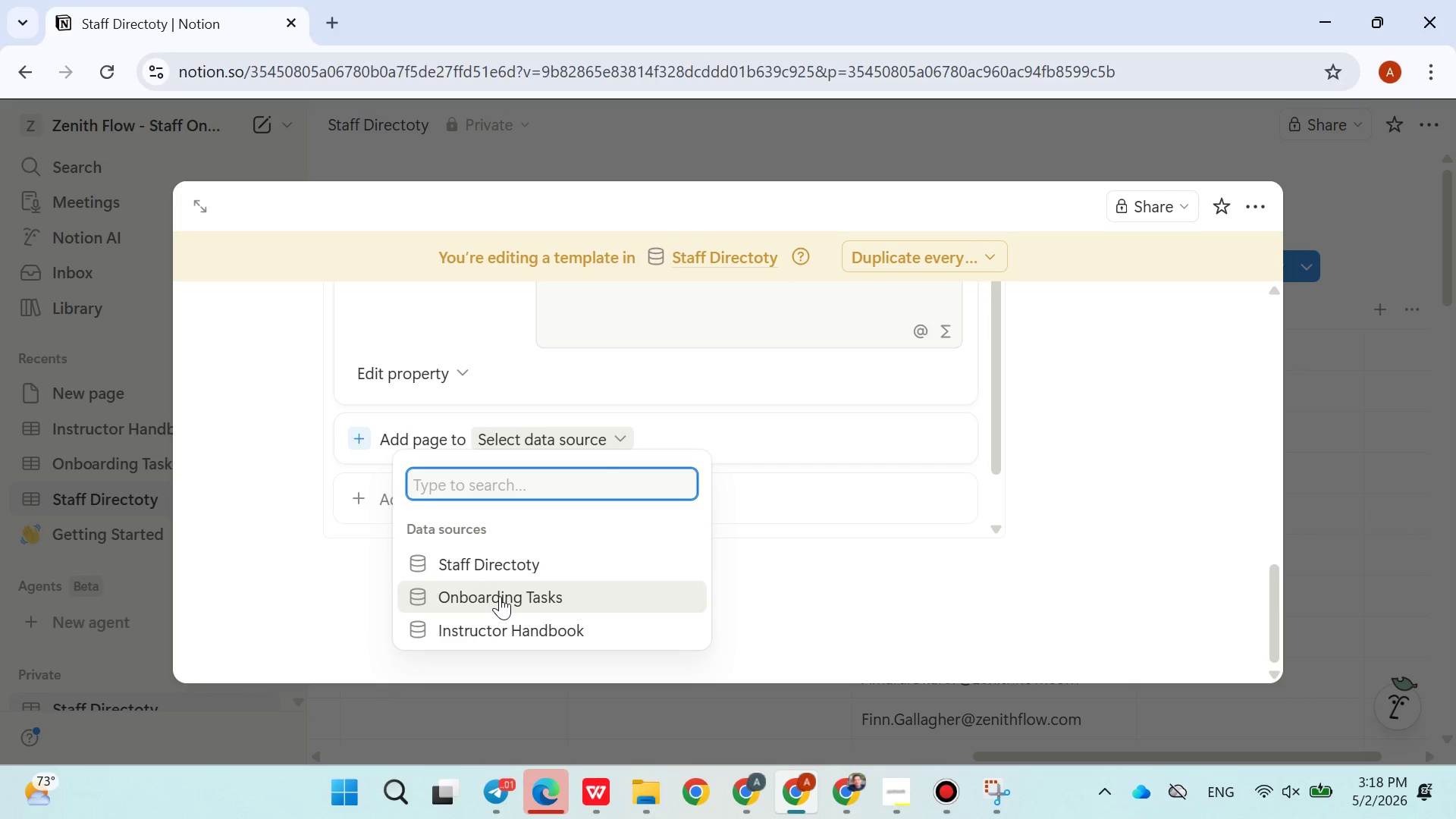 
left_click([501, 568])
 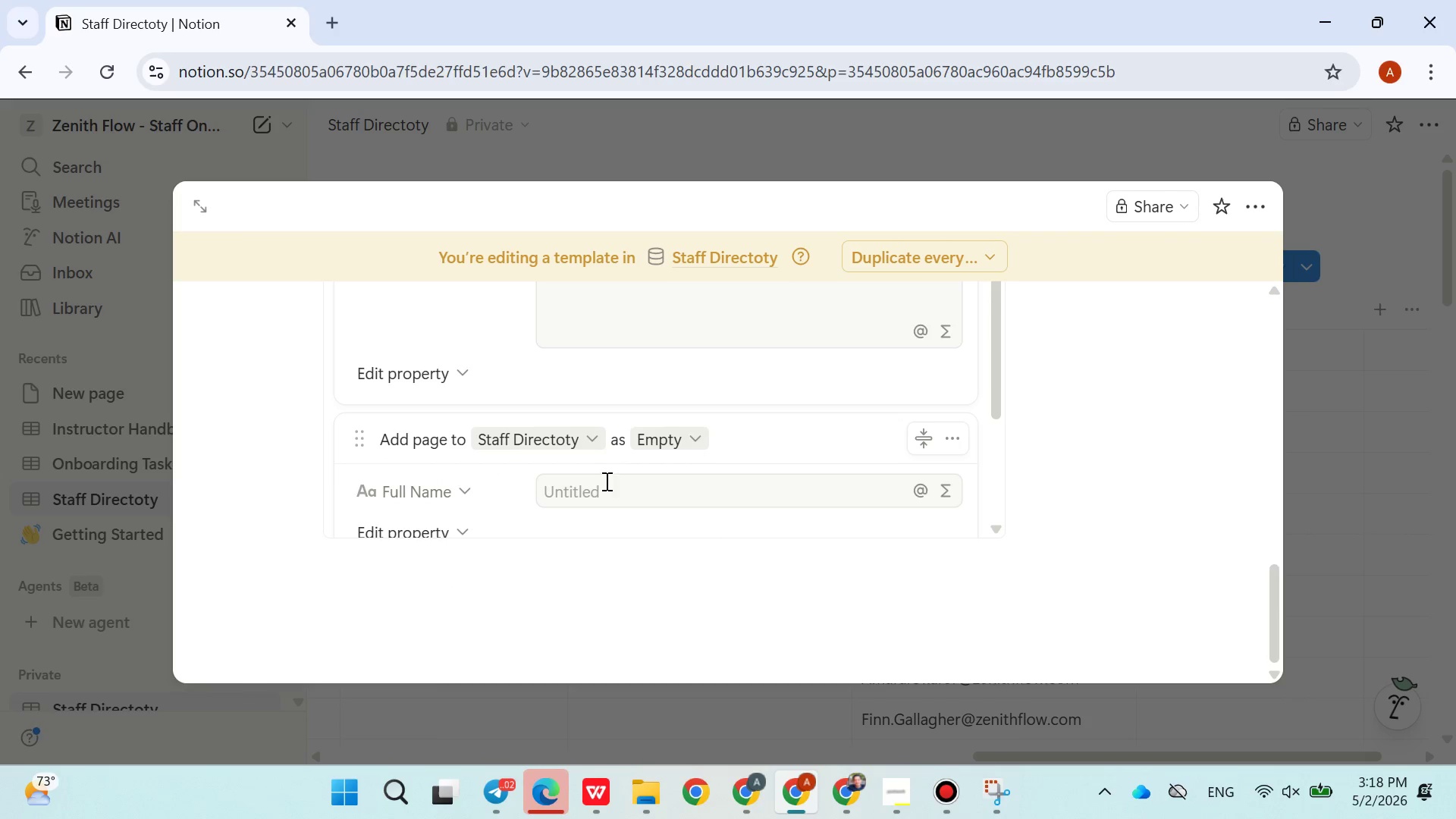 
left_click([616, 486])
 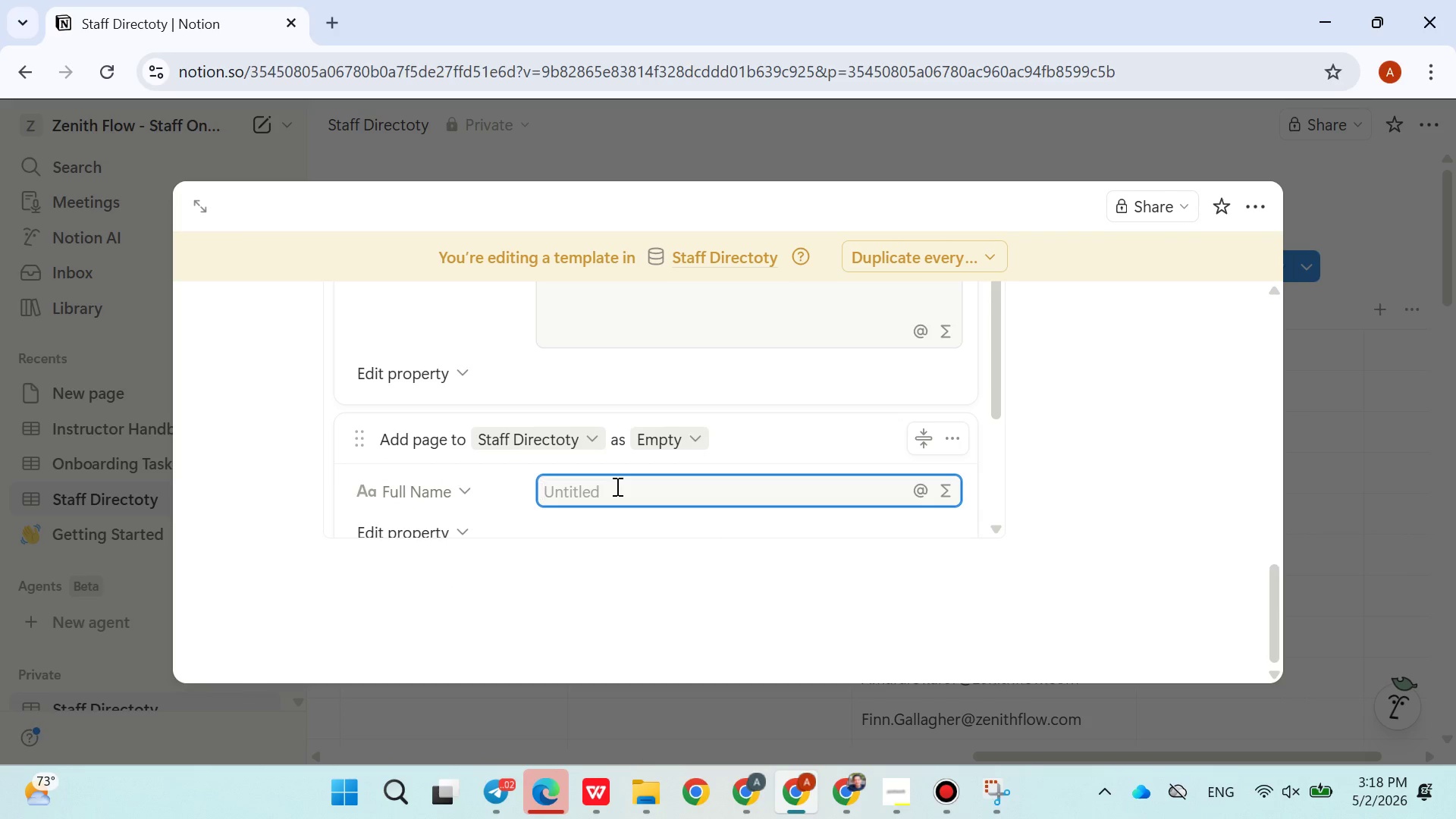 
key(Control+ControlLeft)
 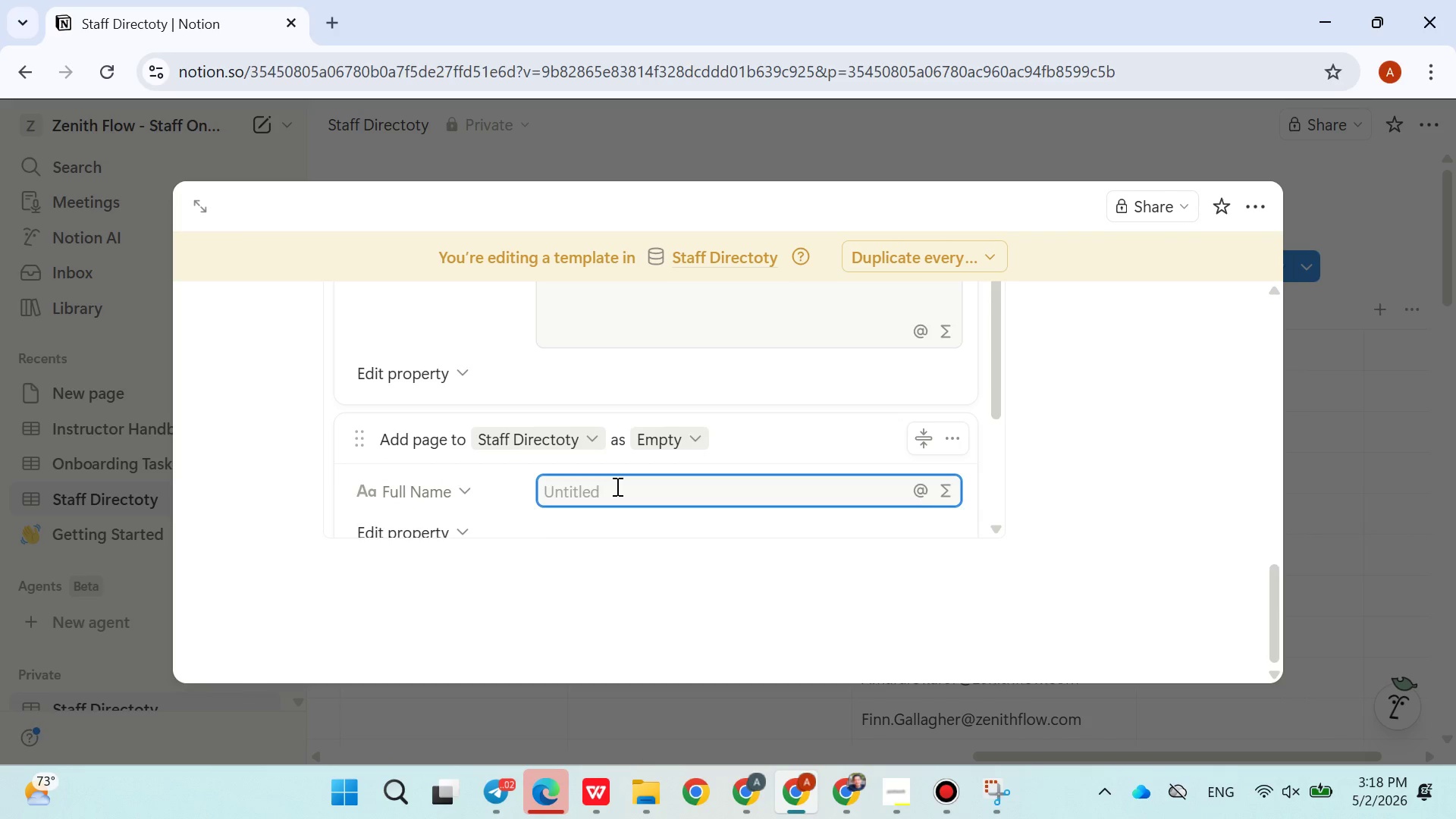 
key(Control+V)
 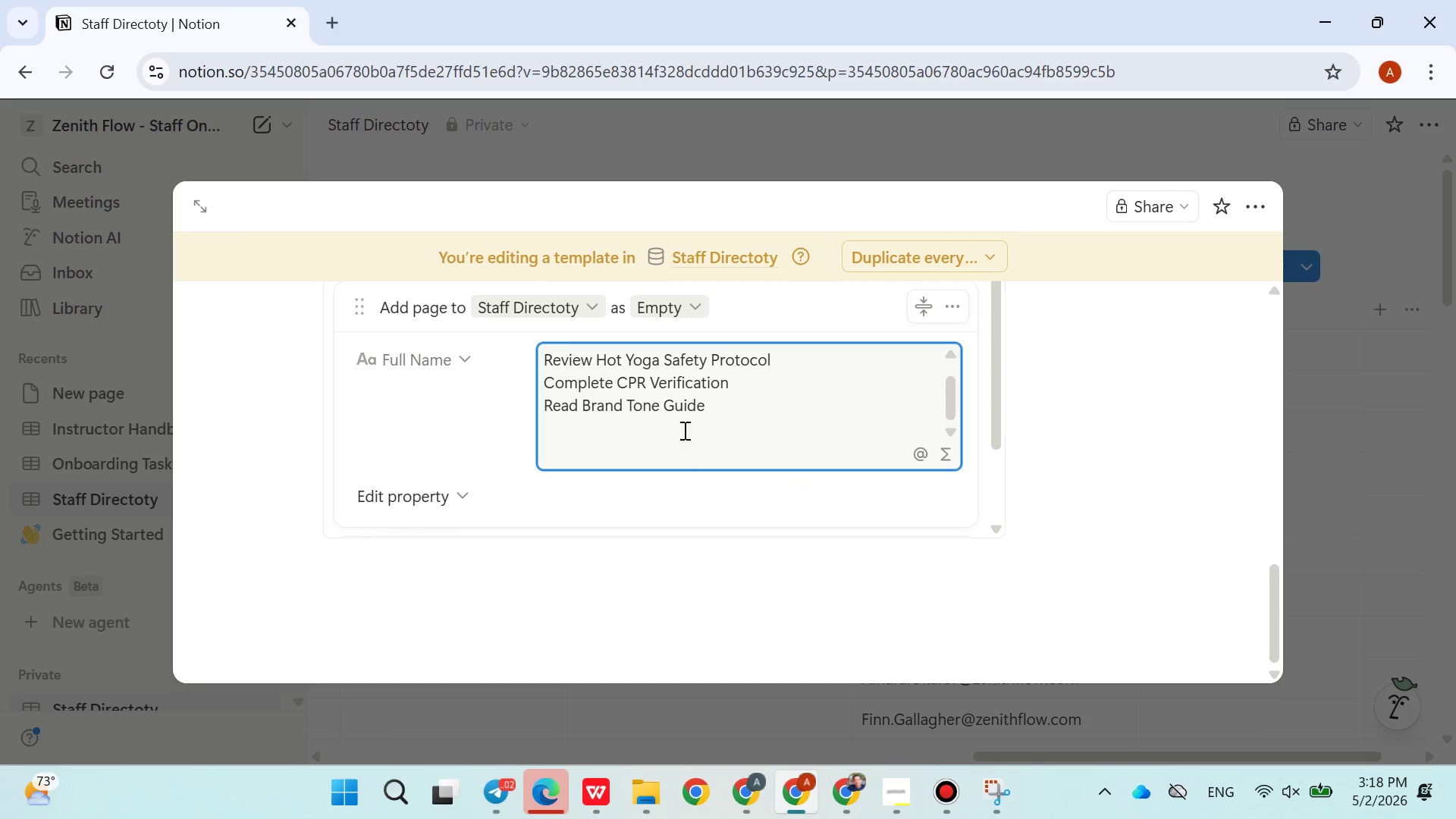 
left_click_drag(start_coordinate=[721, 405], to_coordinate=[540, 573])
 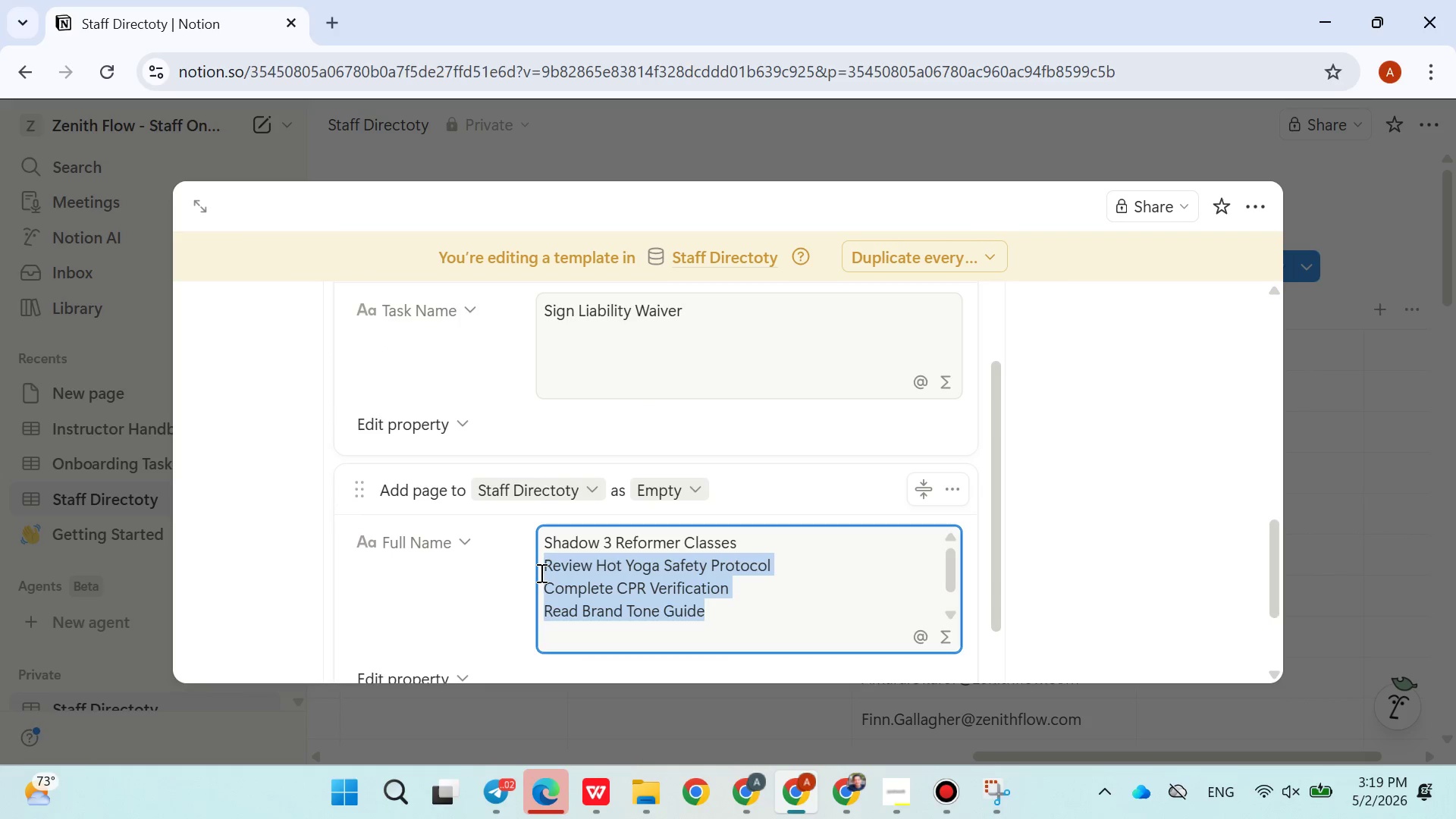 
key(Control+X)
 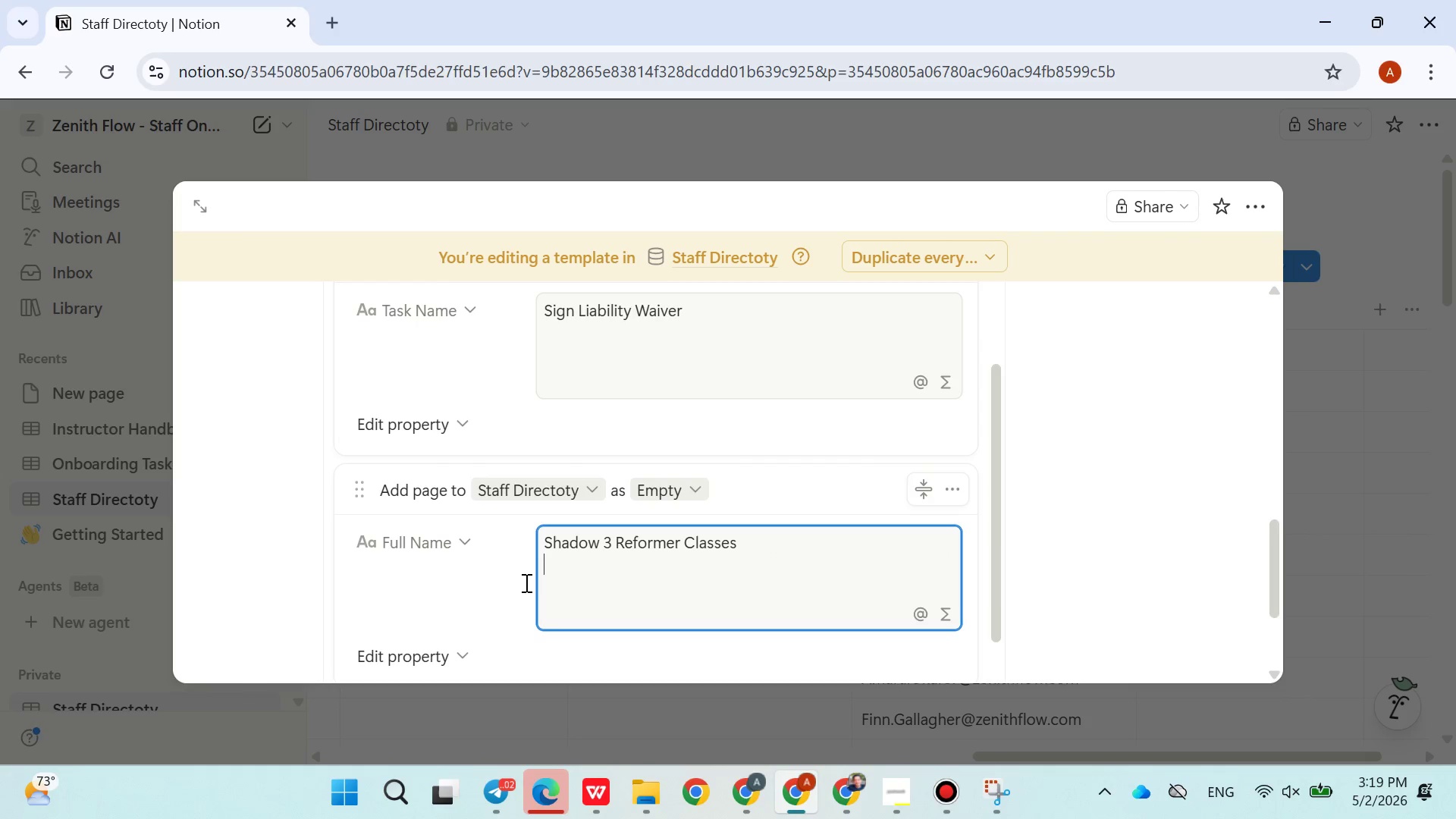 
left_click([447, 585])
 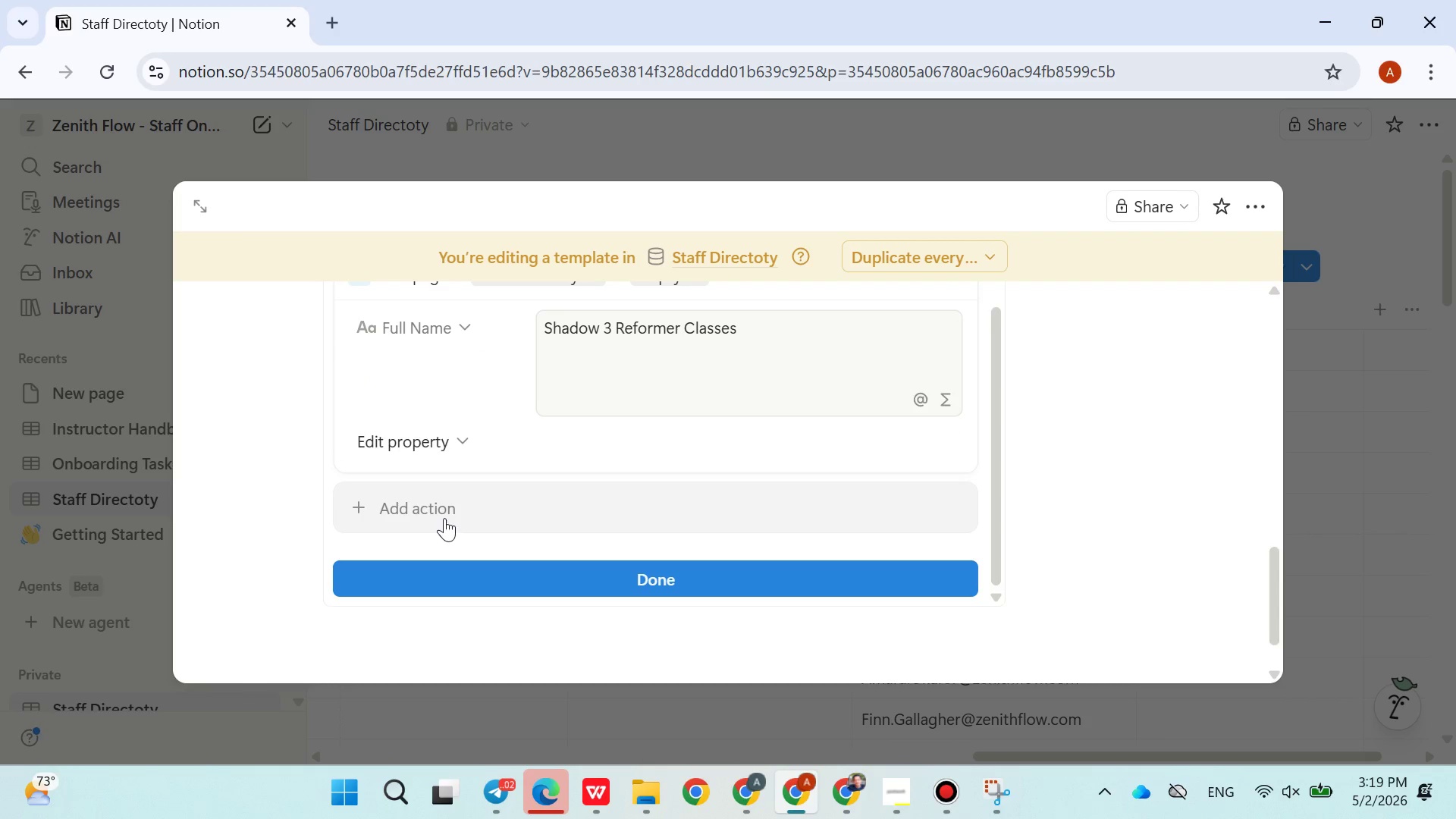 
left_click([432, 510])
 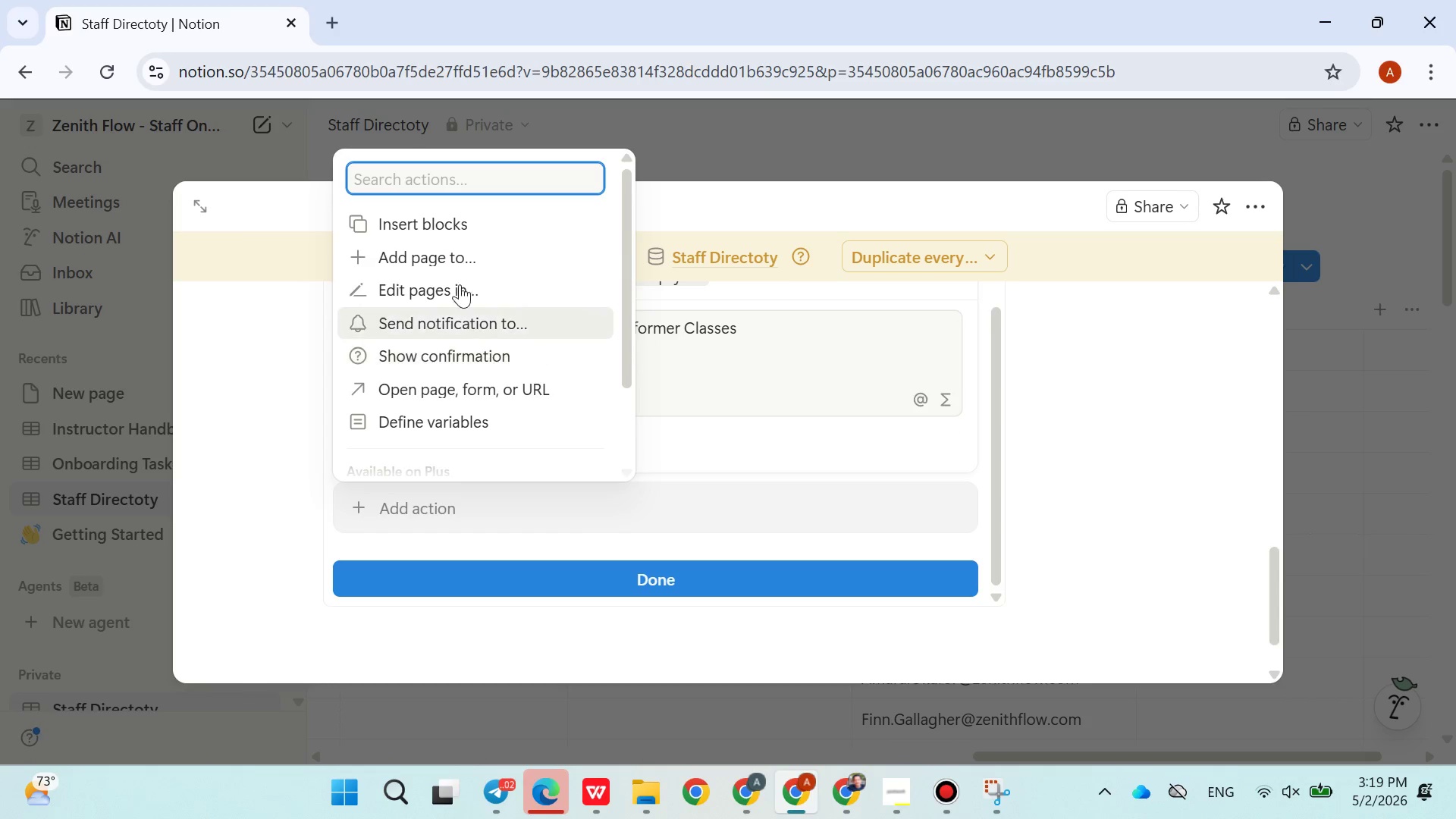 
left_click([459, 251])
 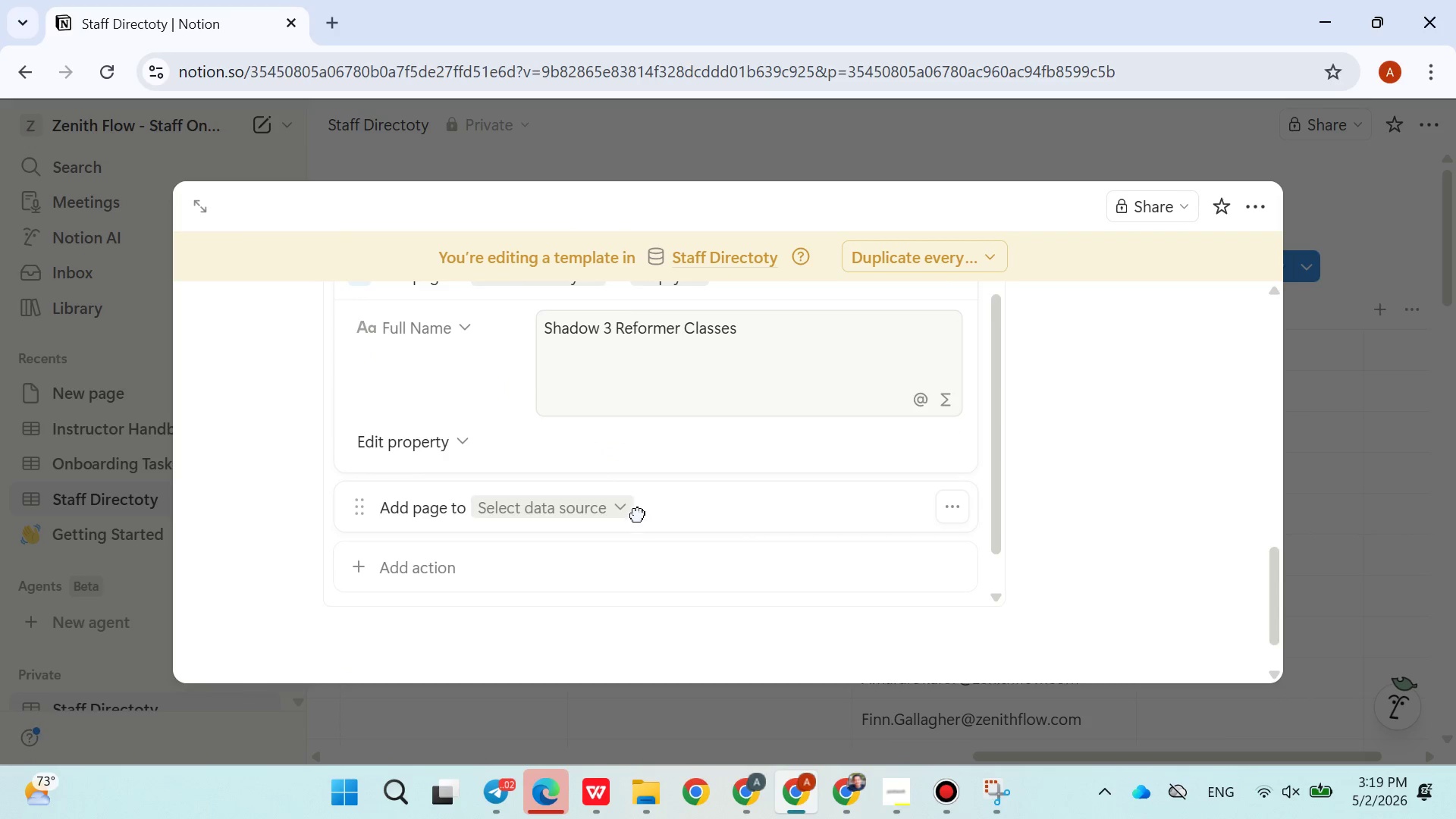 
left_click([575, 510])
 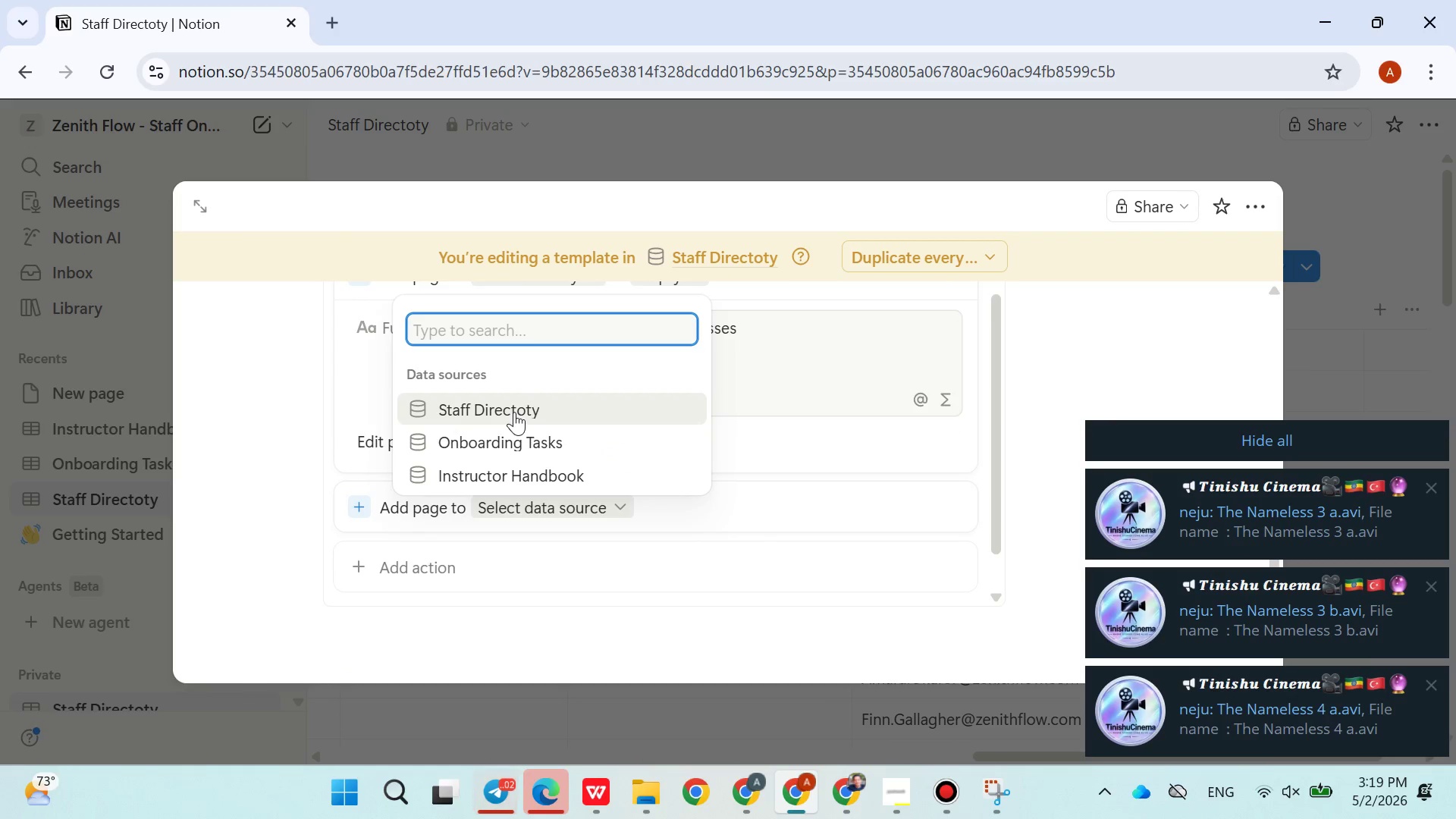 
left_click([522, 451])
 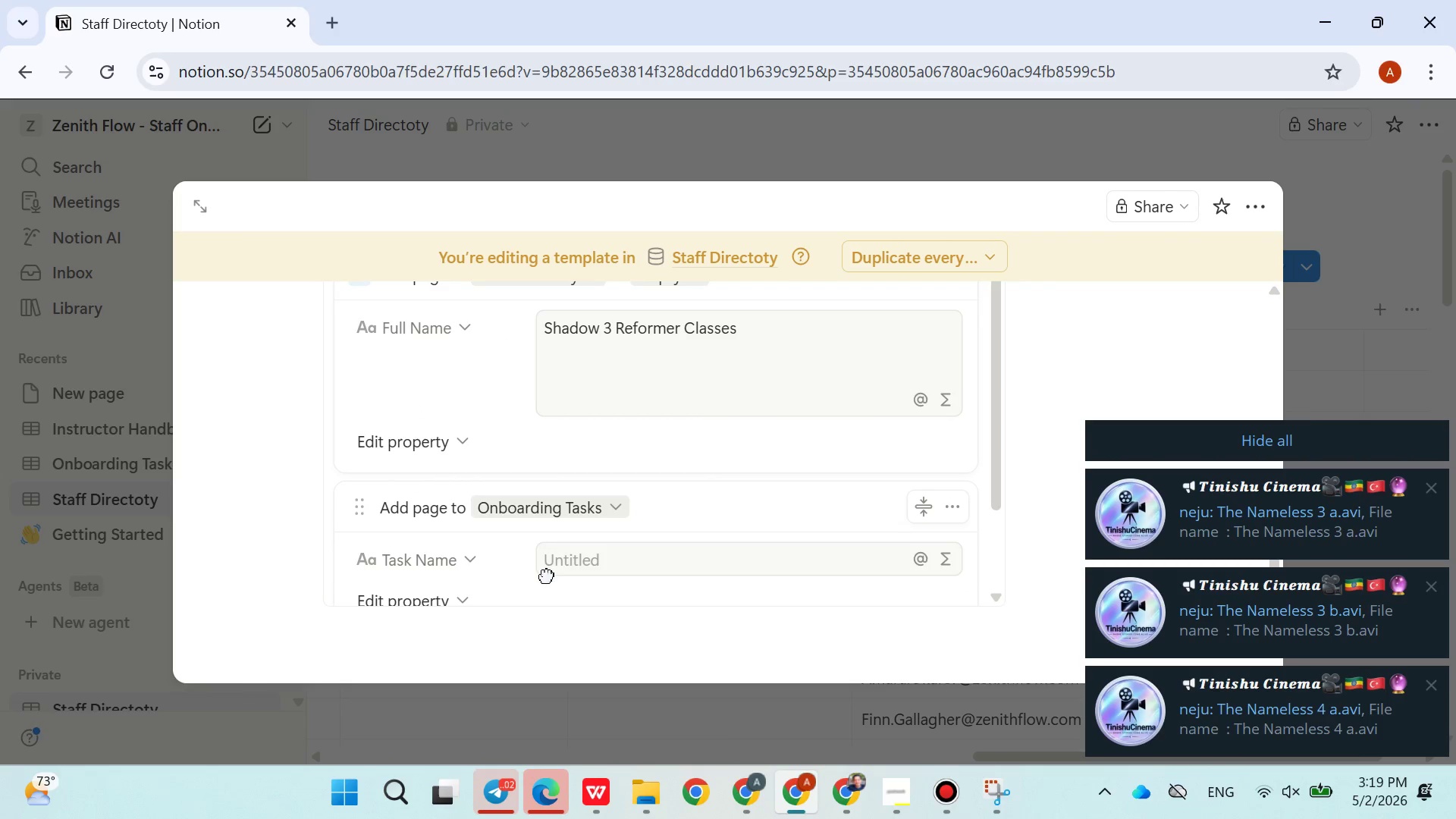 
left_click([584, 568])
 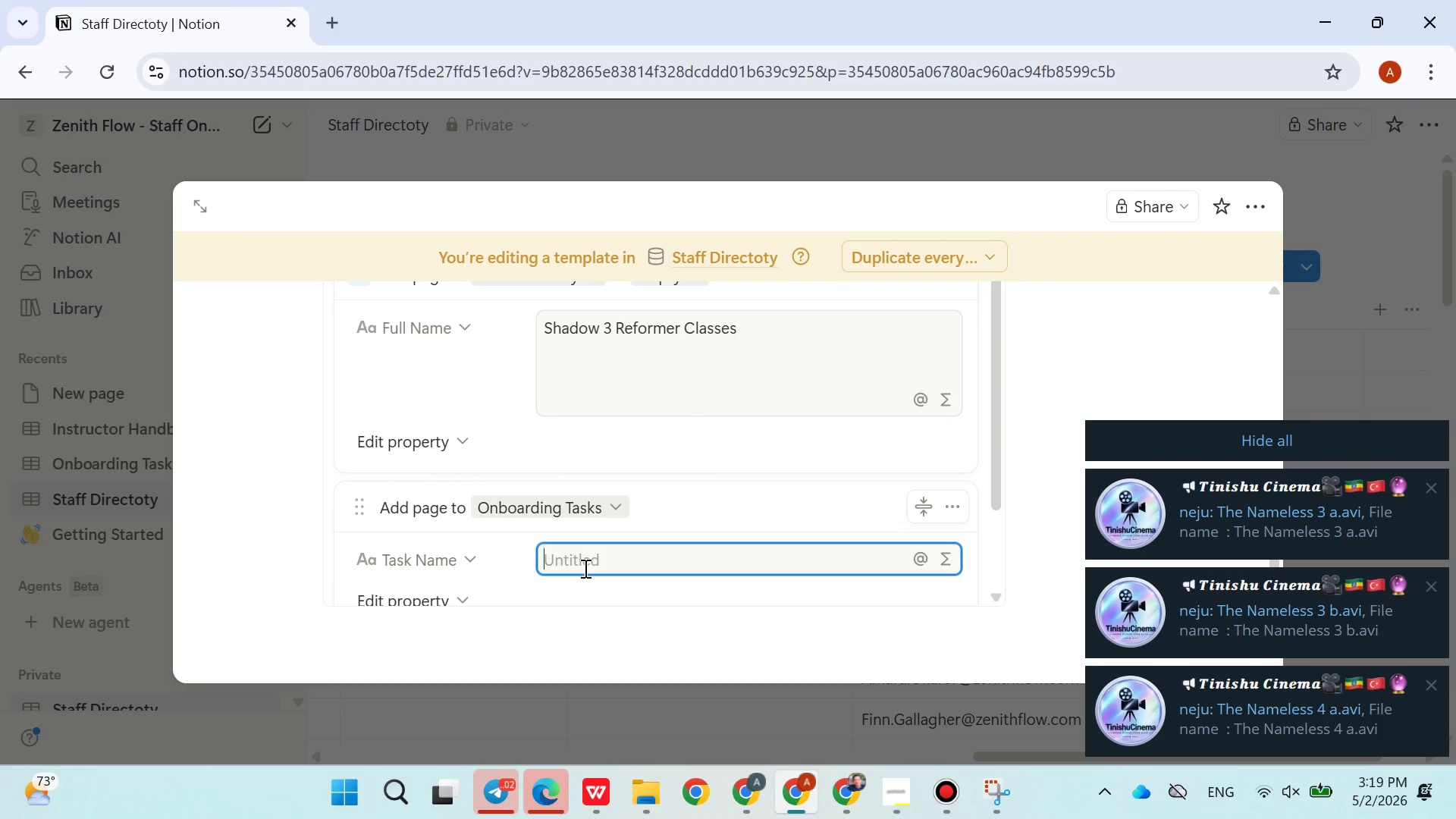 
key(Control+V)
 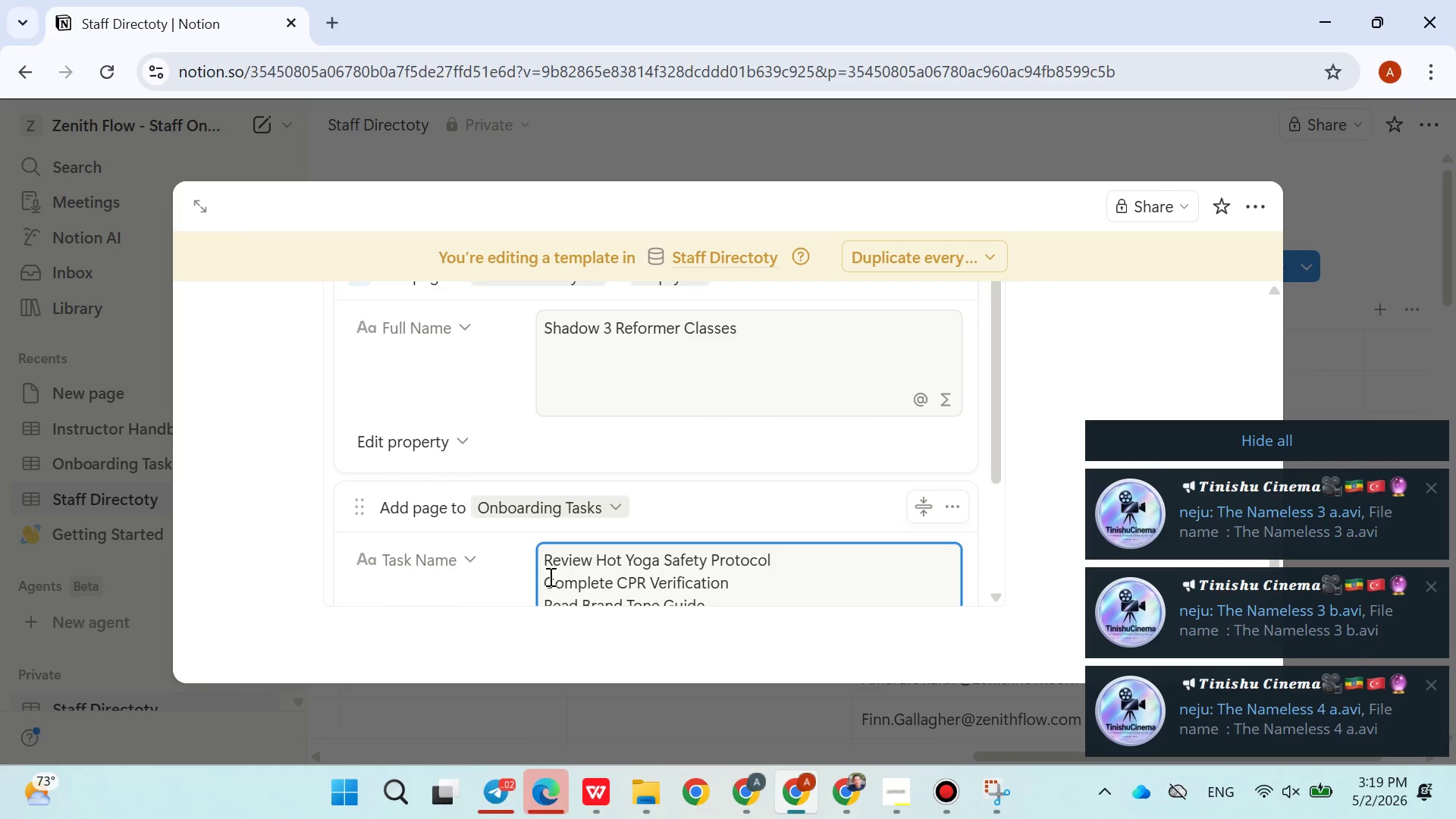 
left_click_drag(start_coordinate=[544, 579], to_coordinate=[730, 340])
 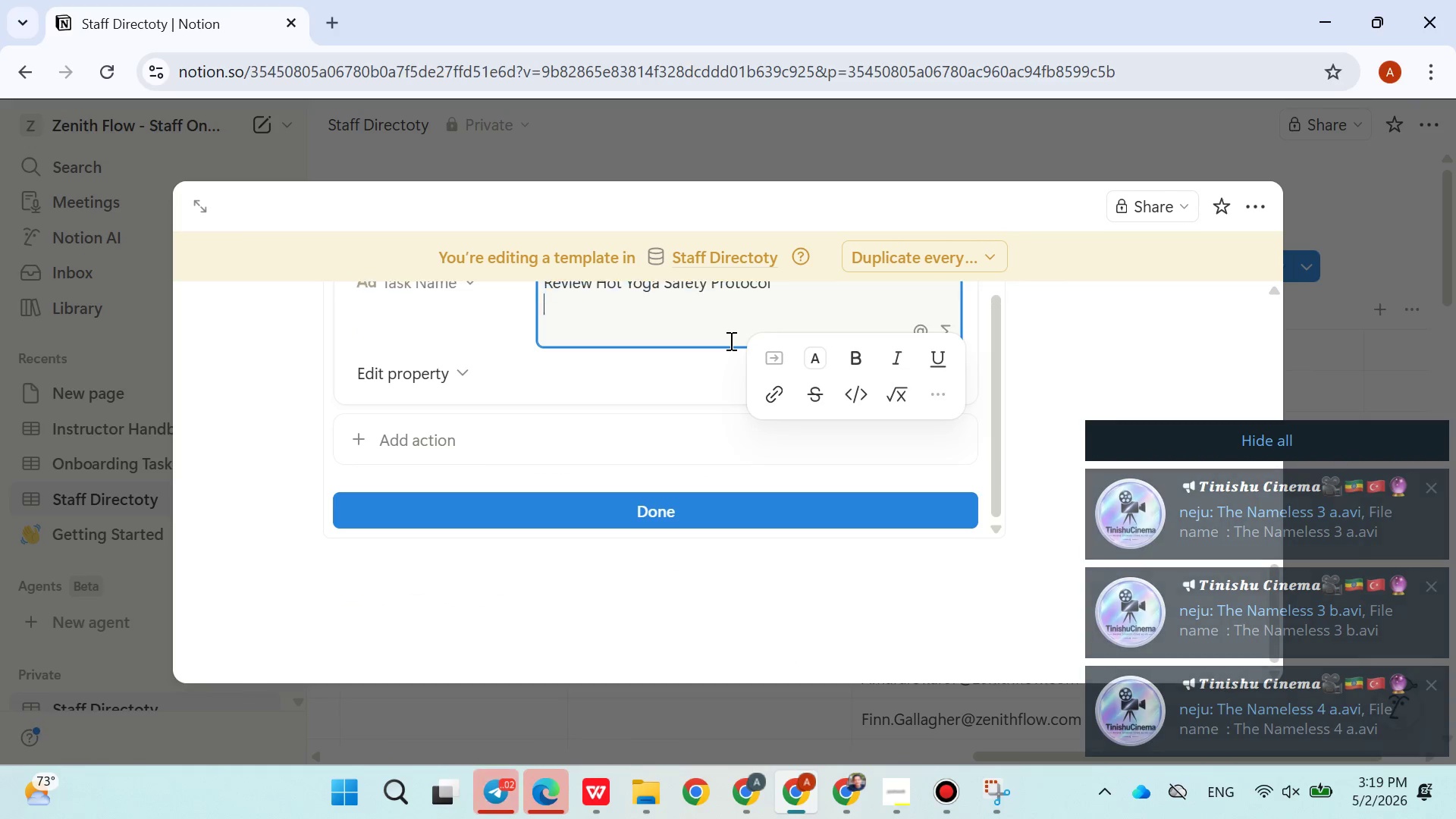 
key(Control+X)
 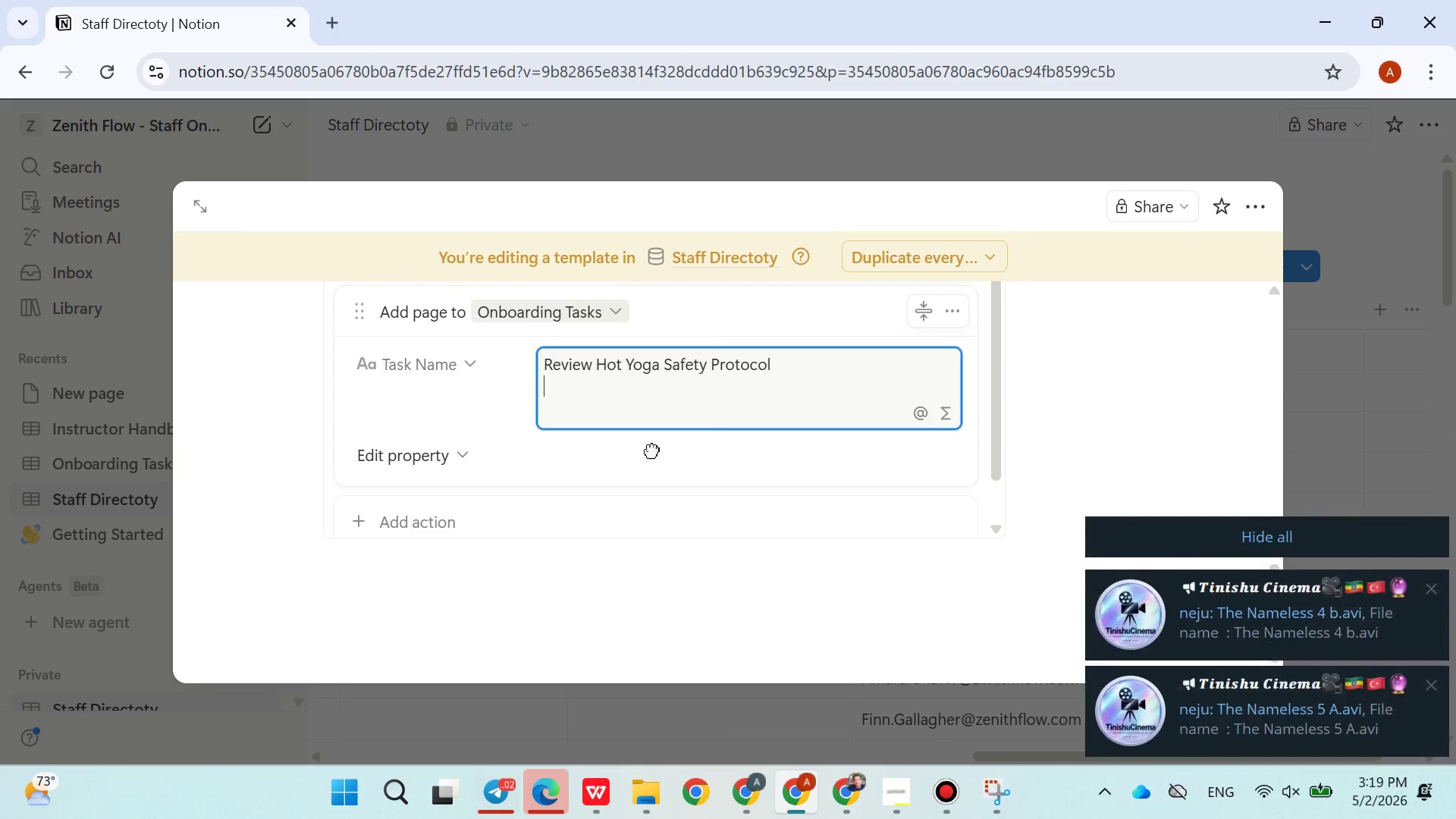 
left_click([646, 453])
 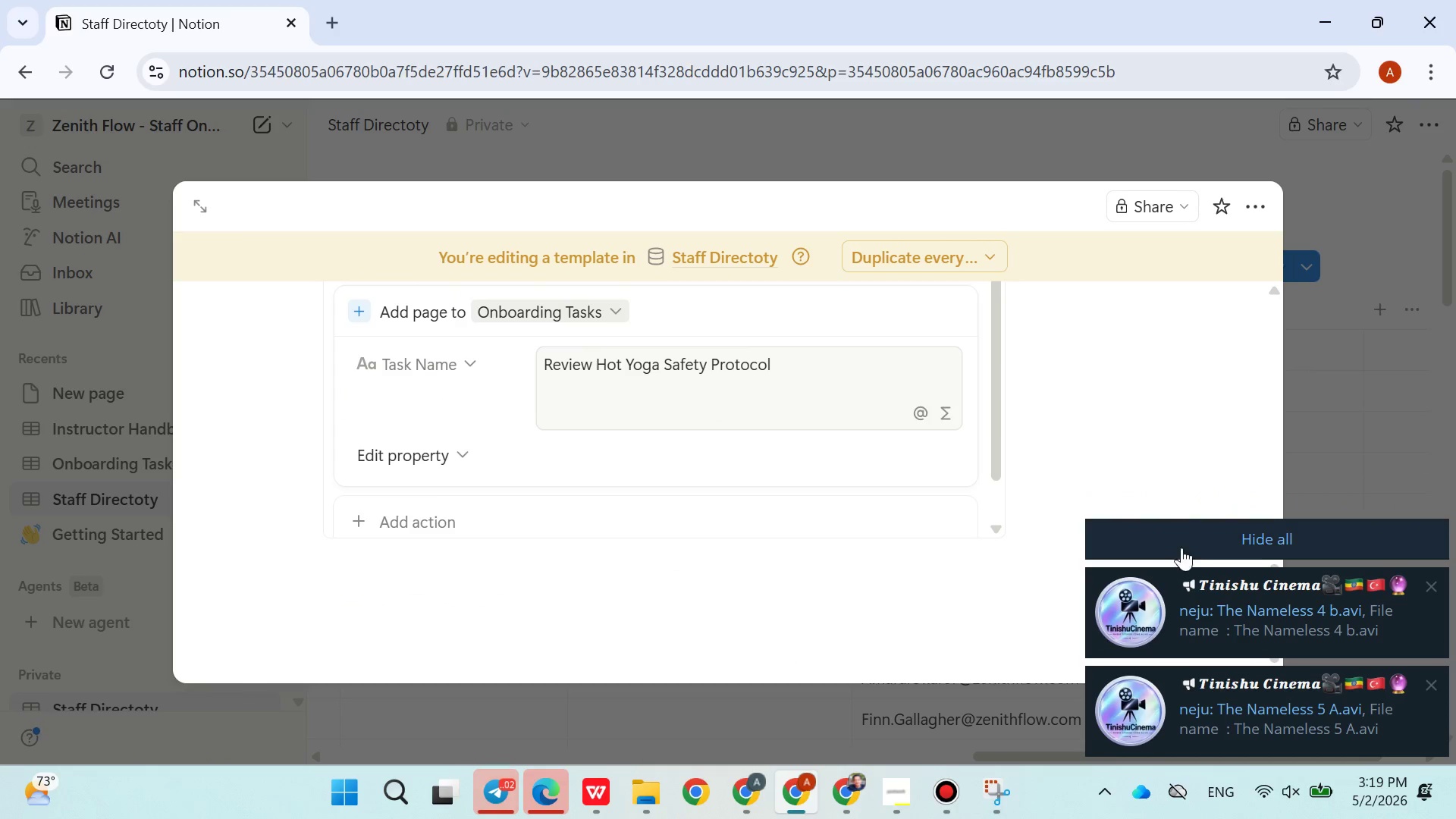 
left_click([1181, 536])
 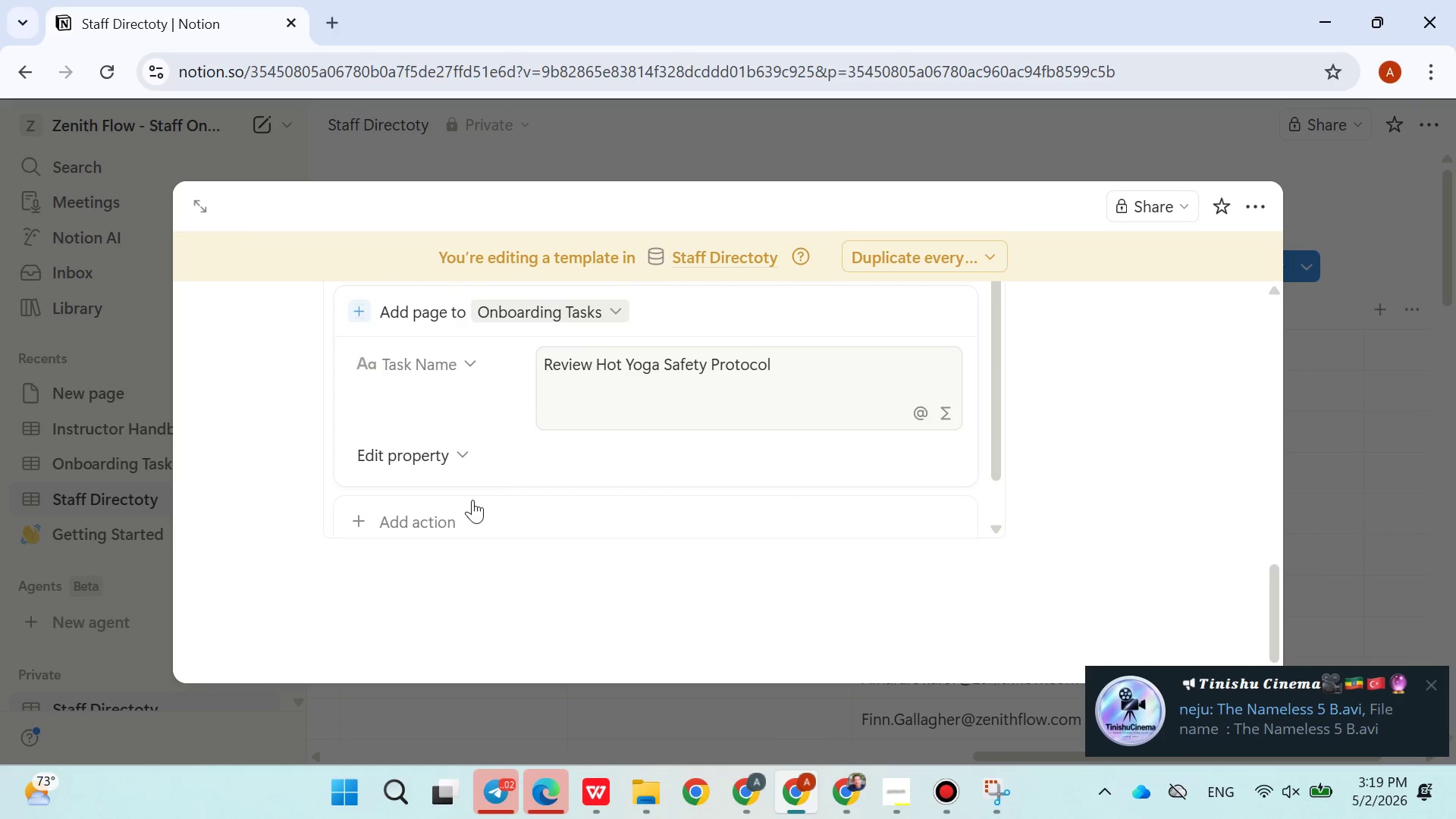 
left_click([463, 510])
 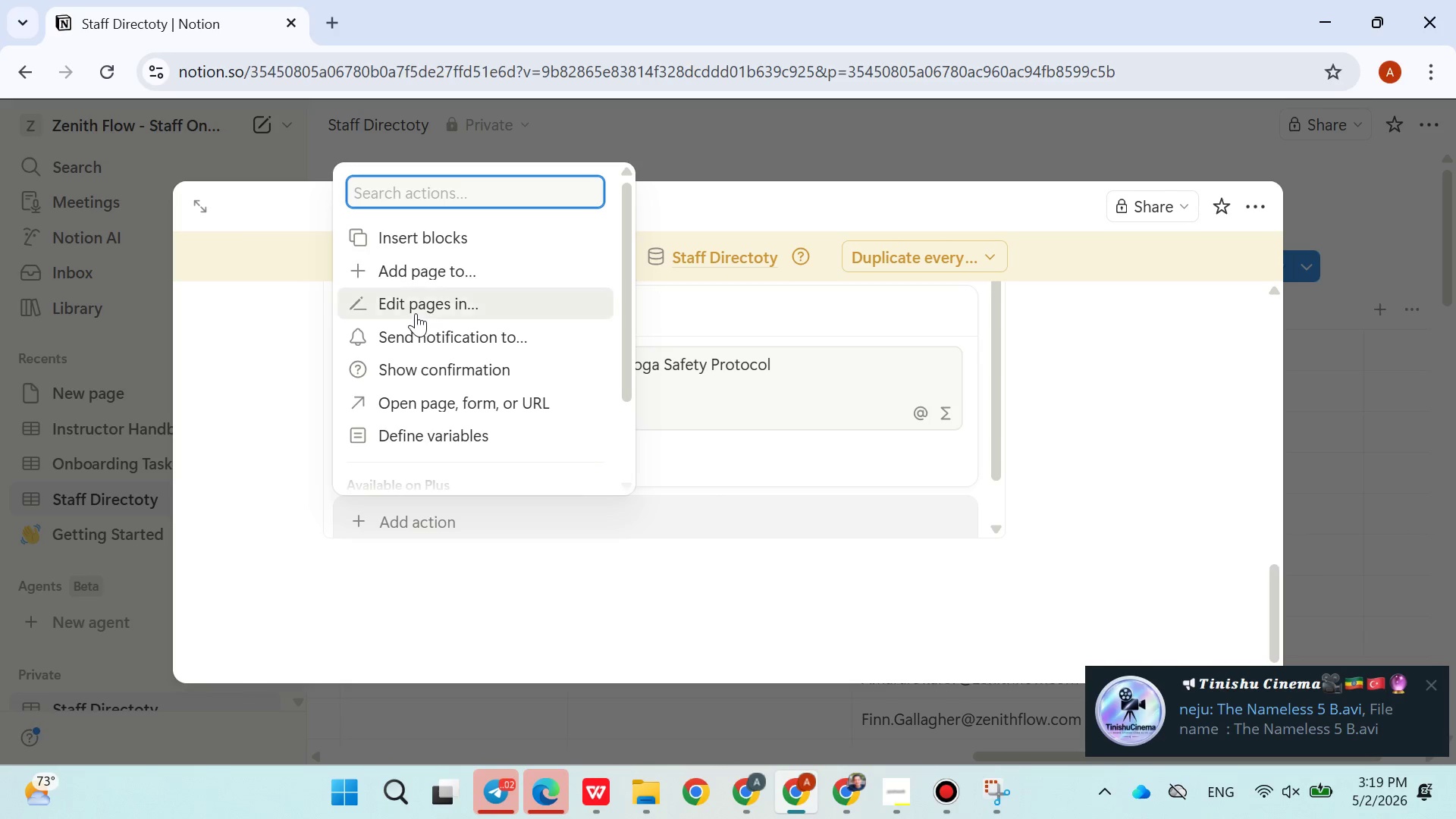 
left_click([432, 277])
 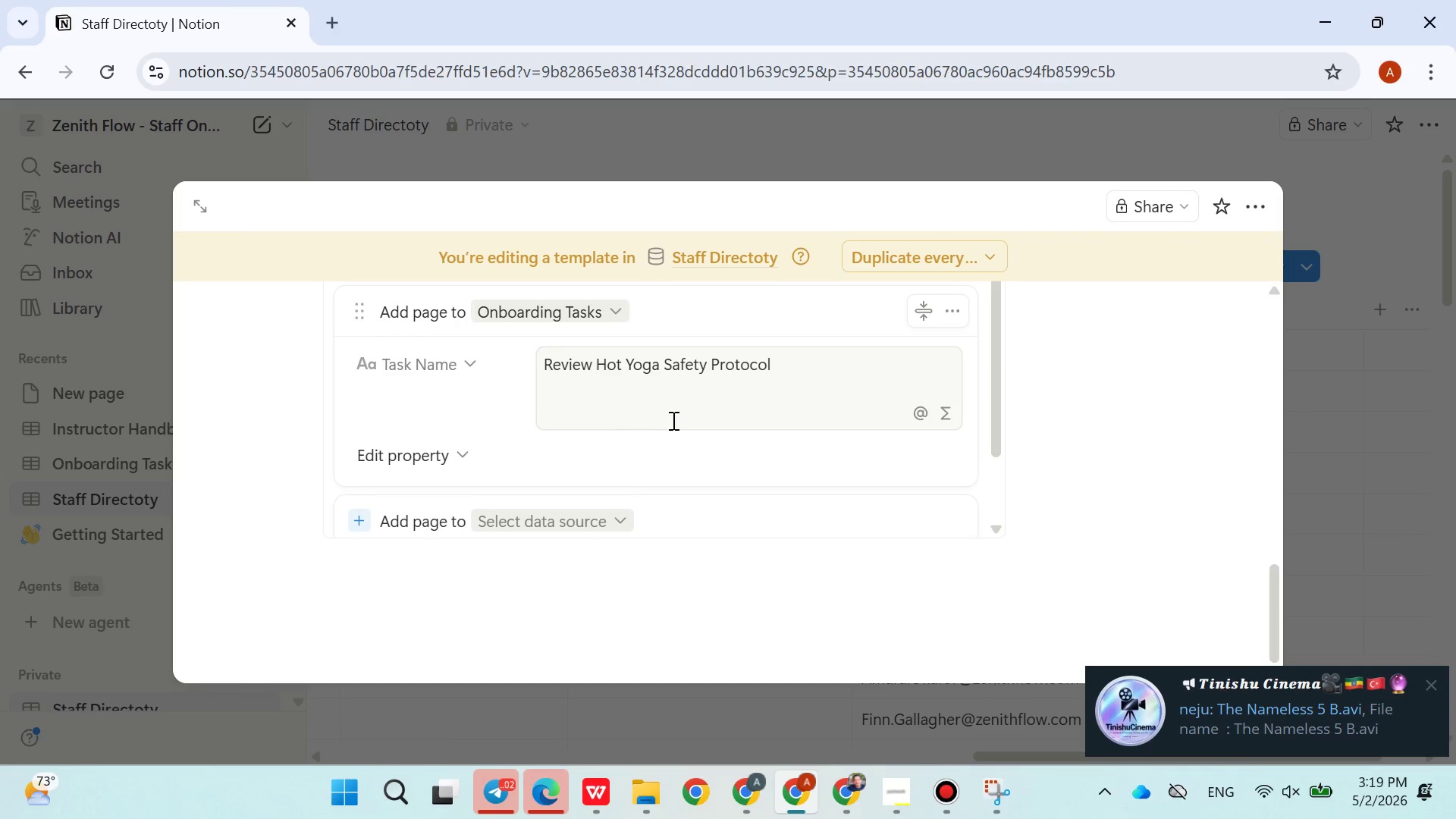 
left_click([605, 510])
 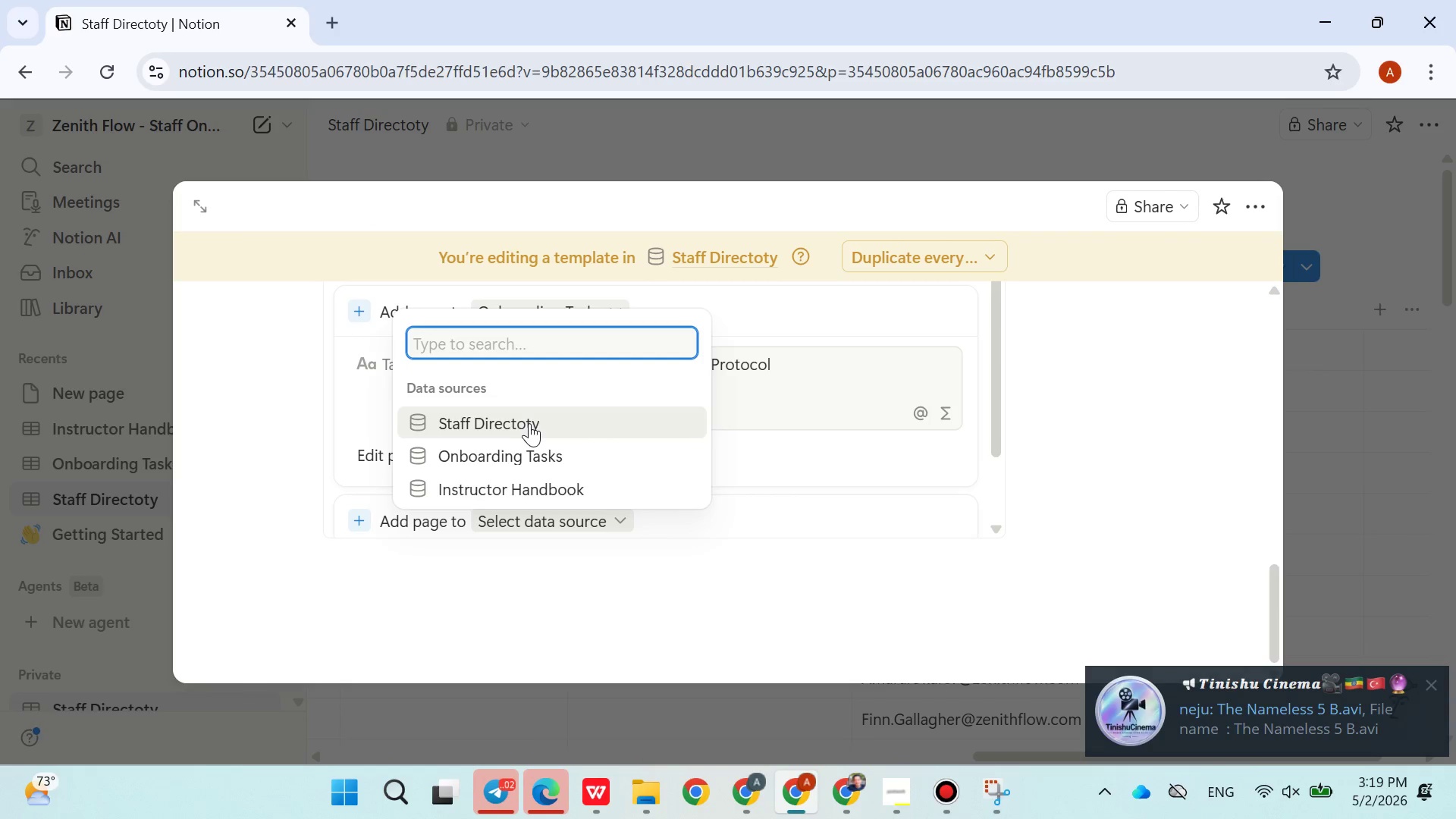 
left_click([510, 444])
 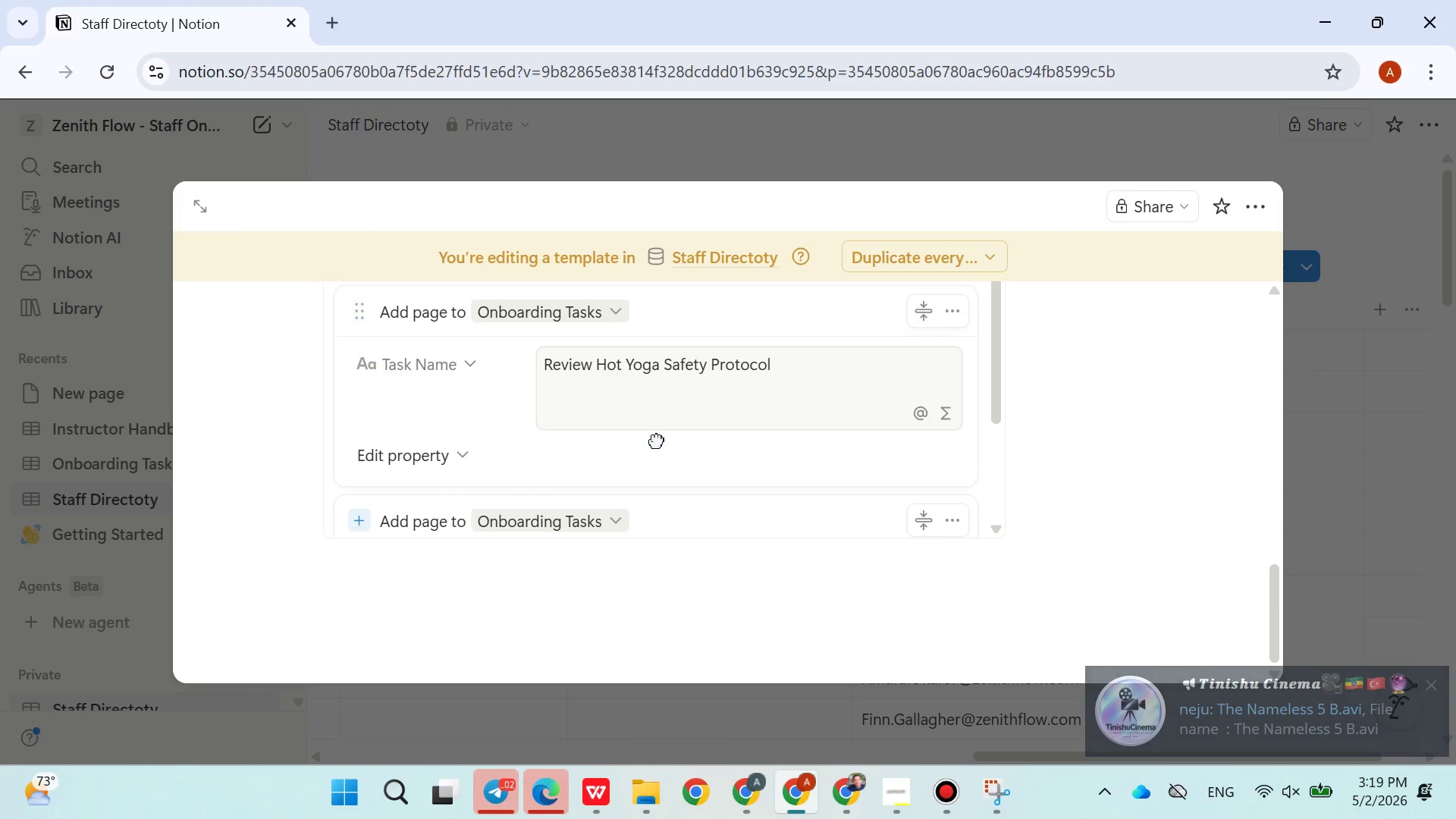 
mouse_move([631, 494])
 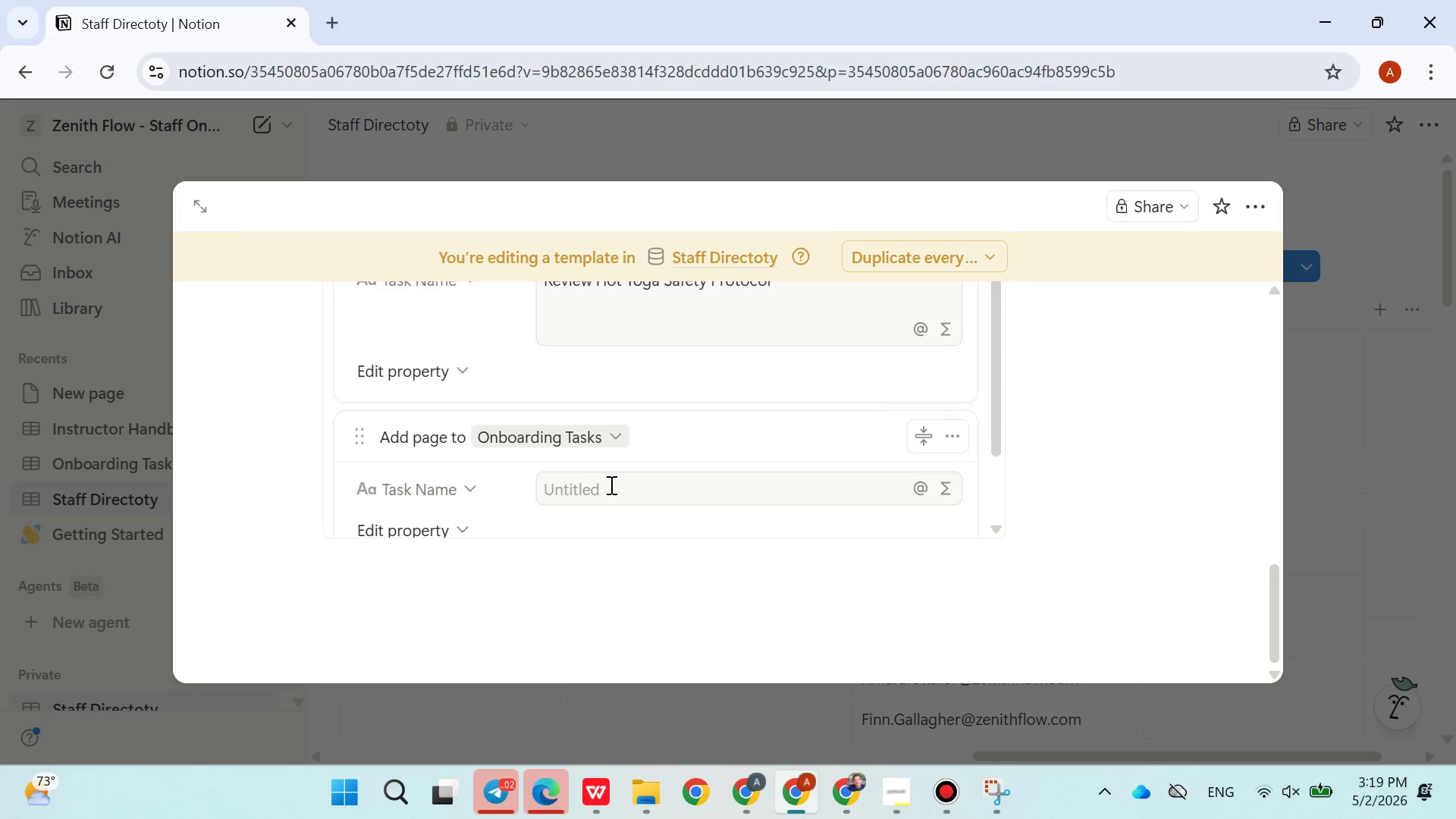 
left_click([610, 485])
 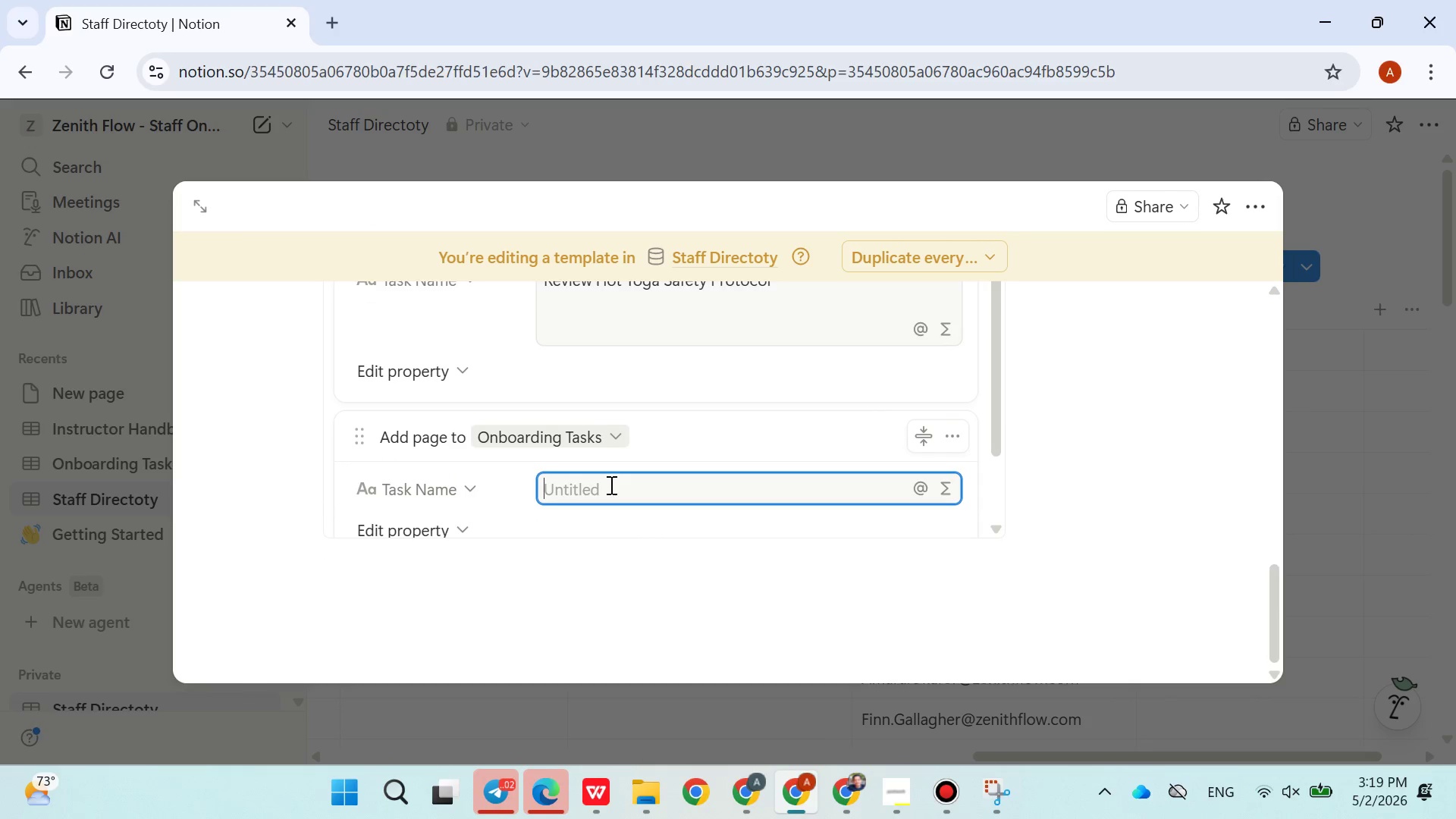 
key(Control+V)
 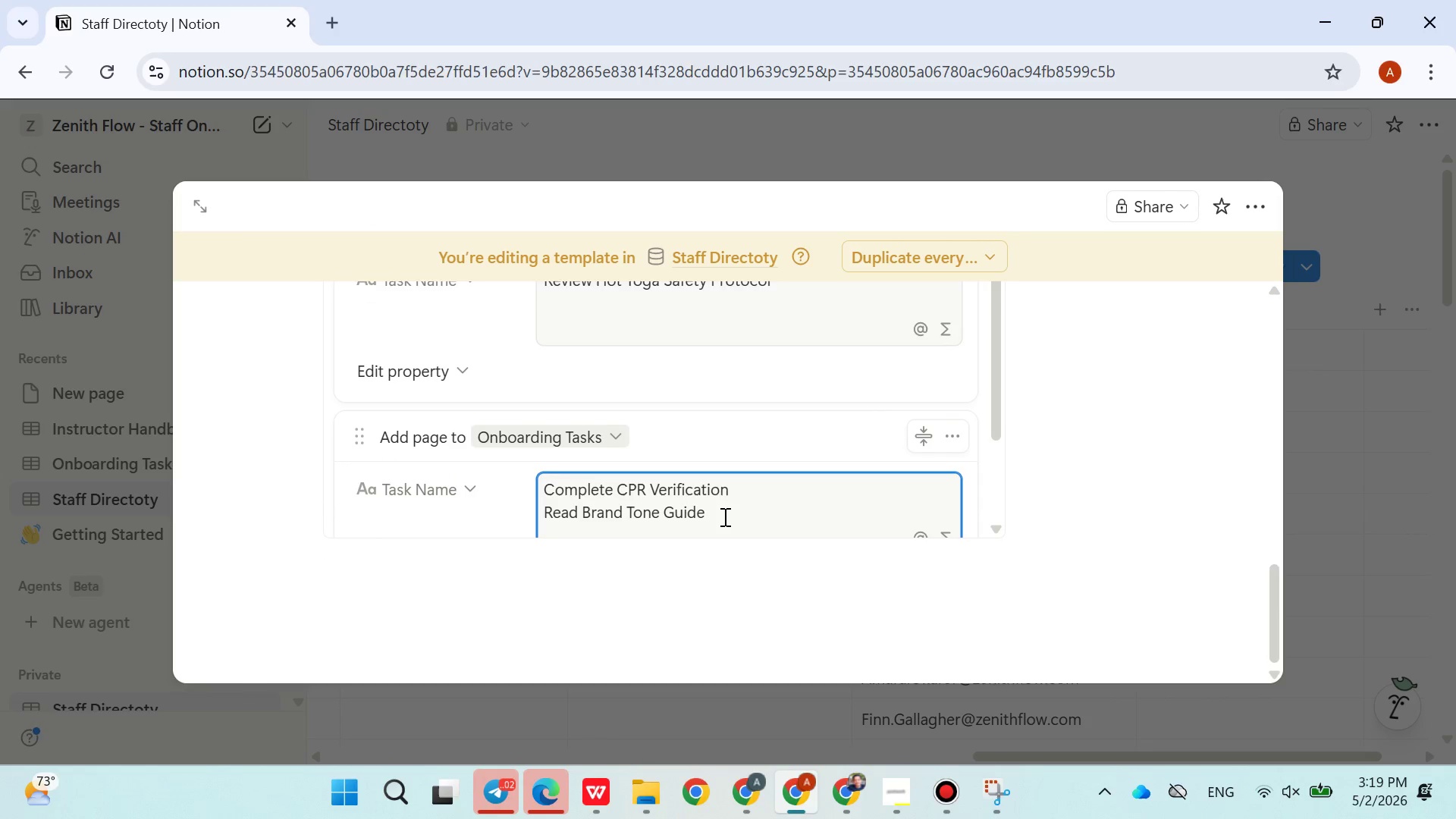 
left_click_drag(start_coordinate=[726, 516], to_coordinate=[488, 448])
 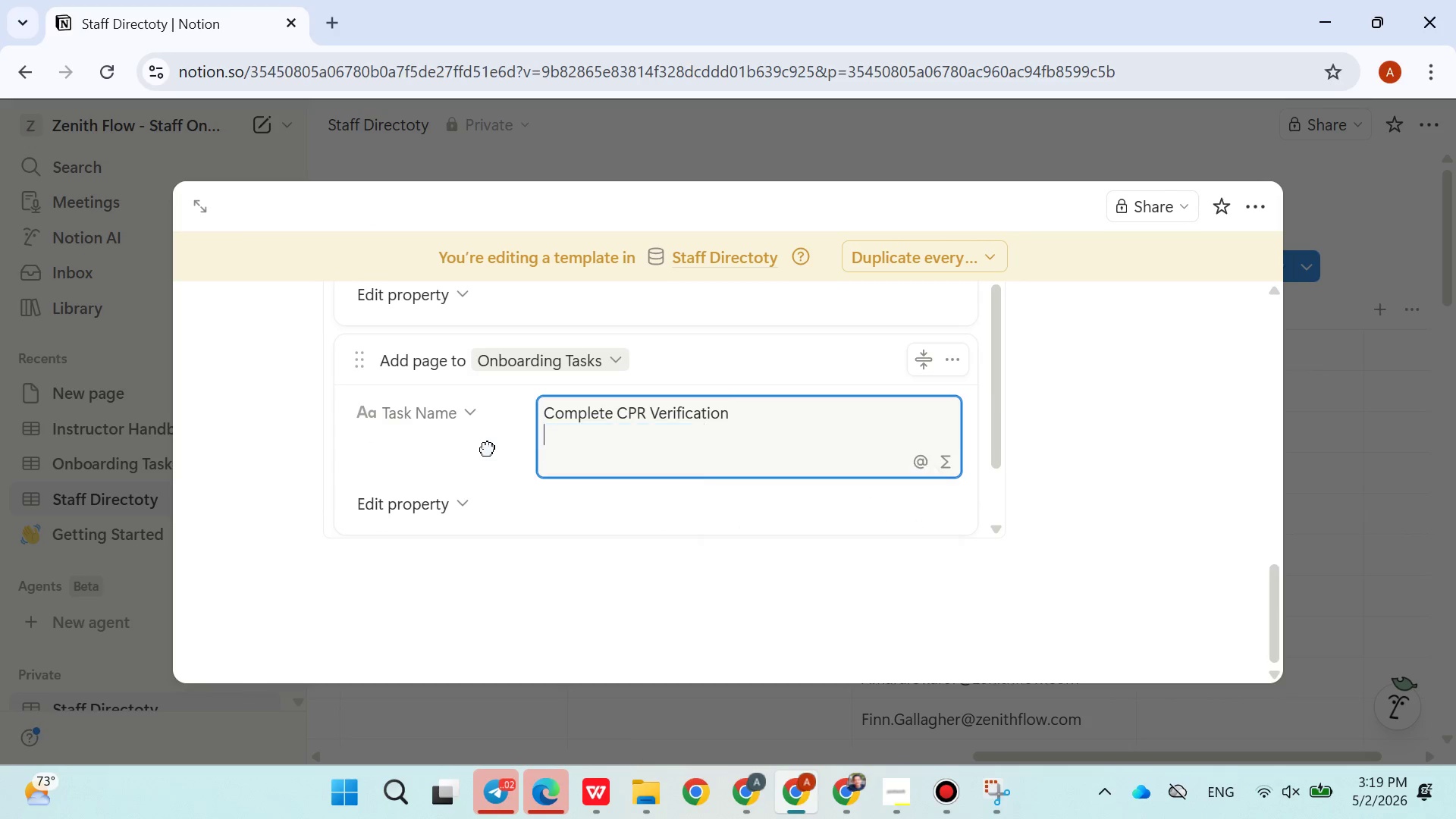 
key(Control+X)
 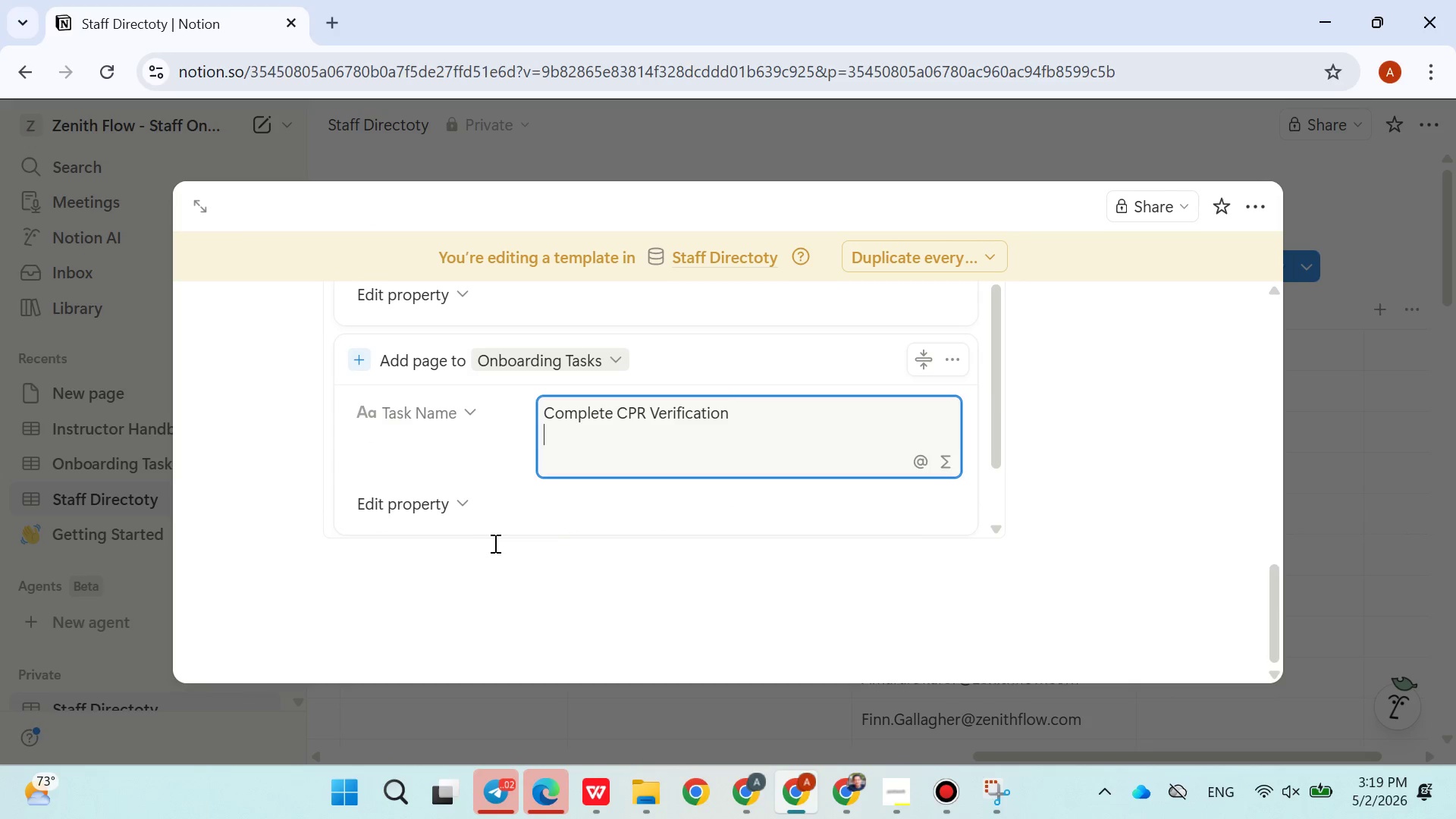 
left_click([482, 542])
 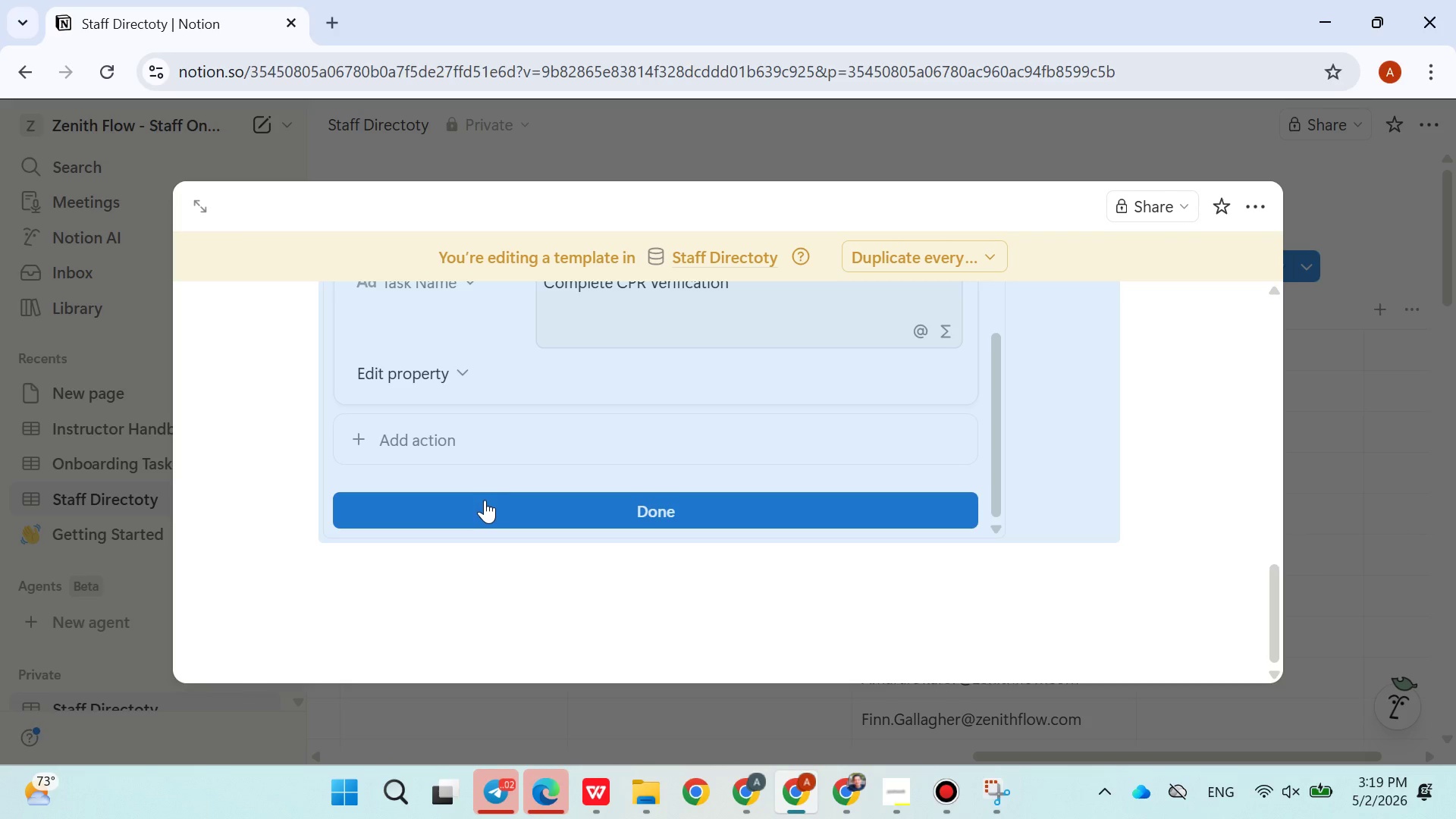 
left_click([472, 419])
 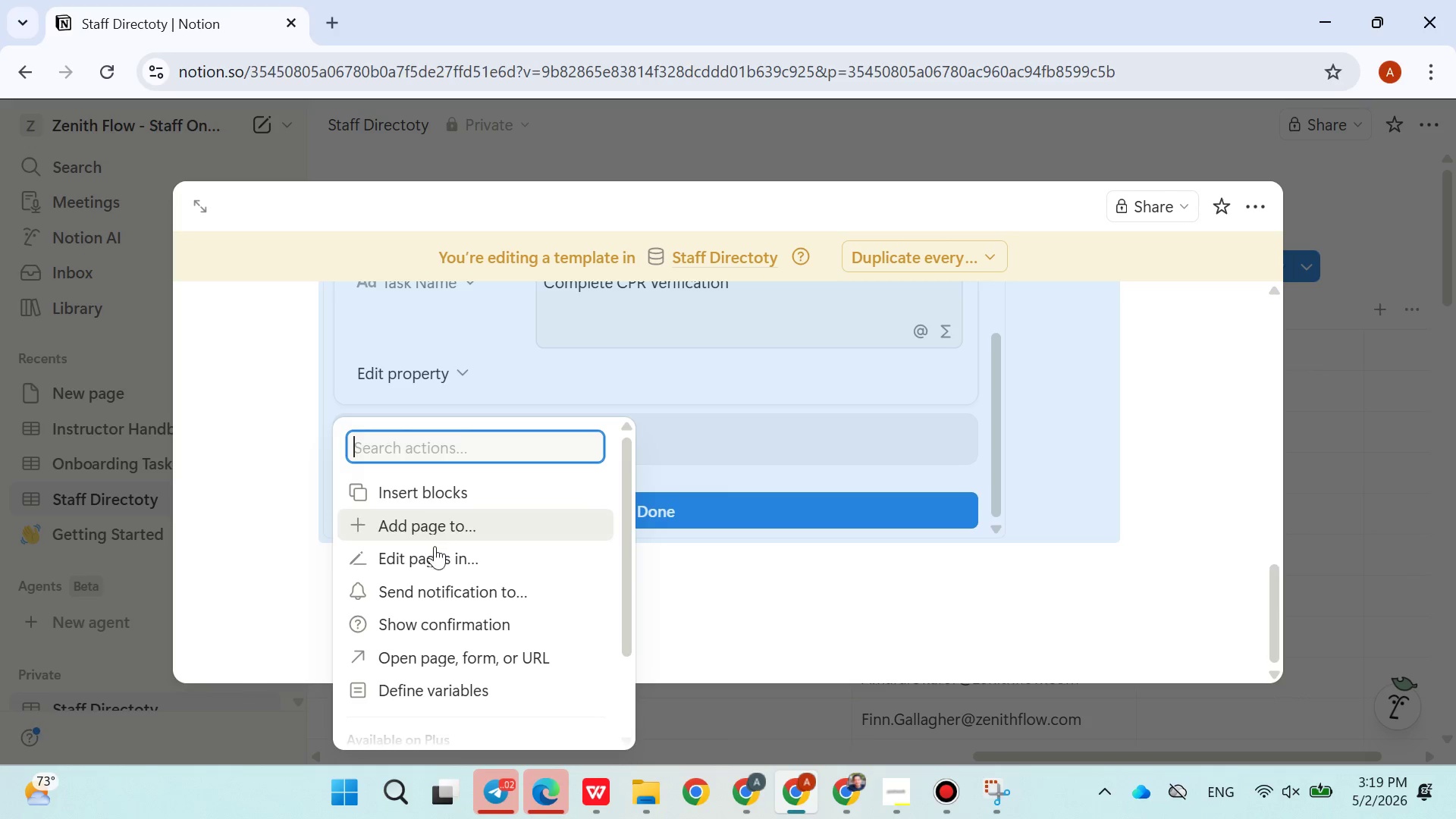 
left_click([429, 530])
 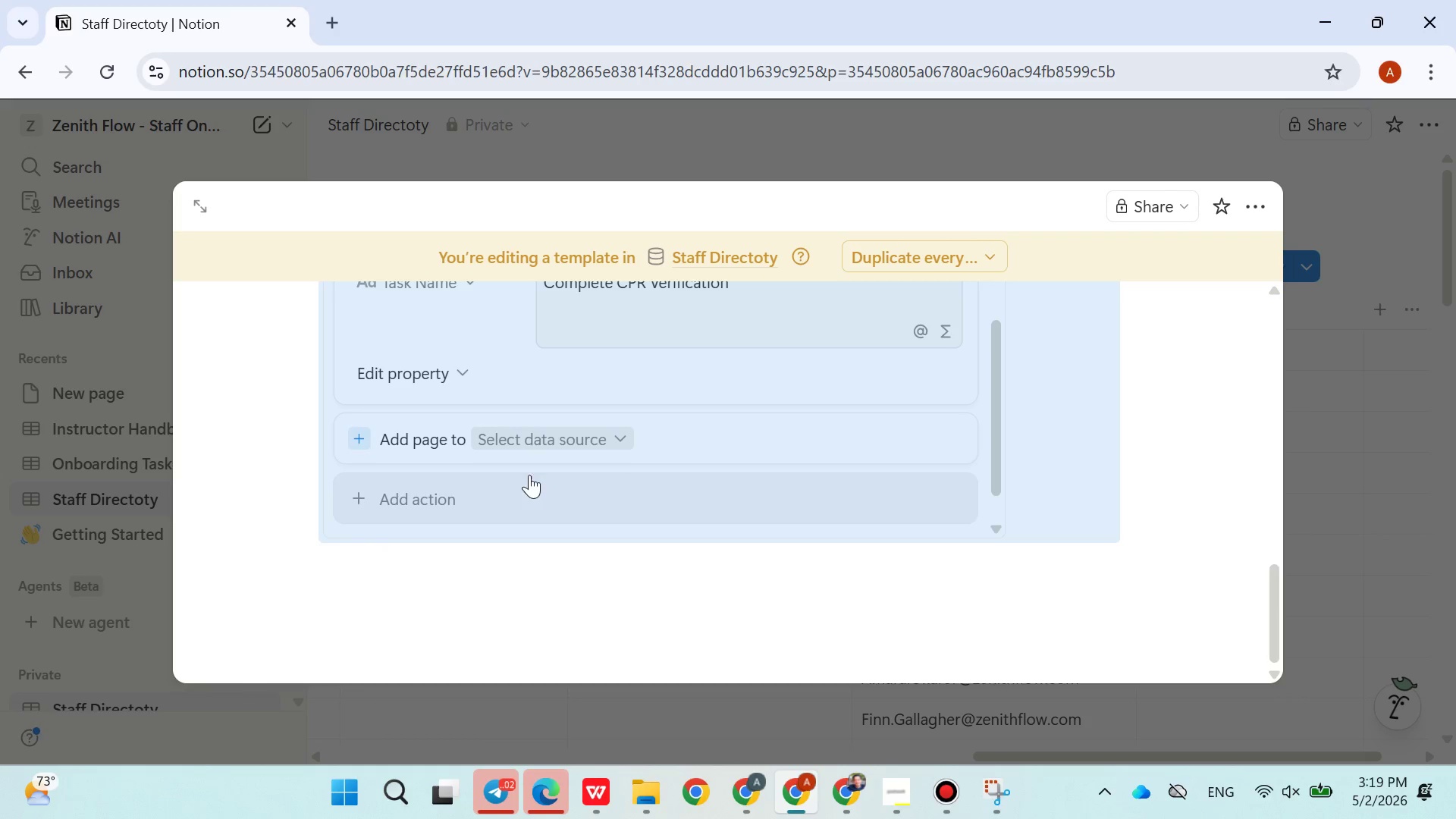 
left_click([532, 438])
 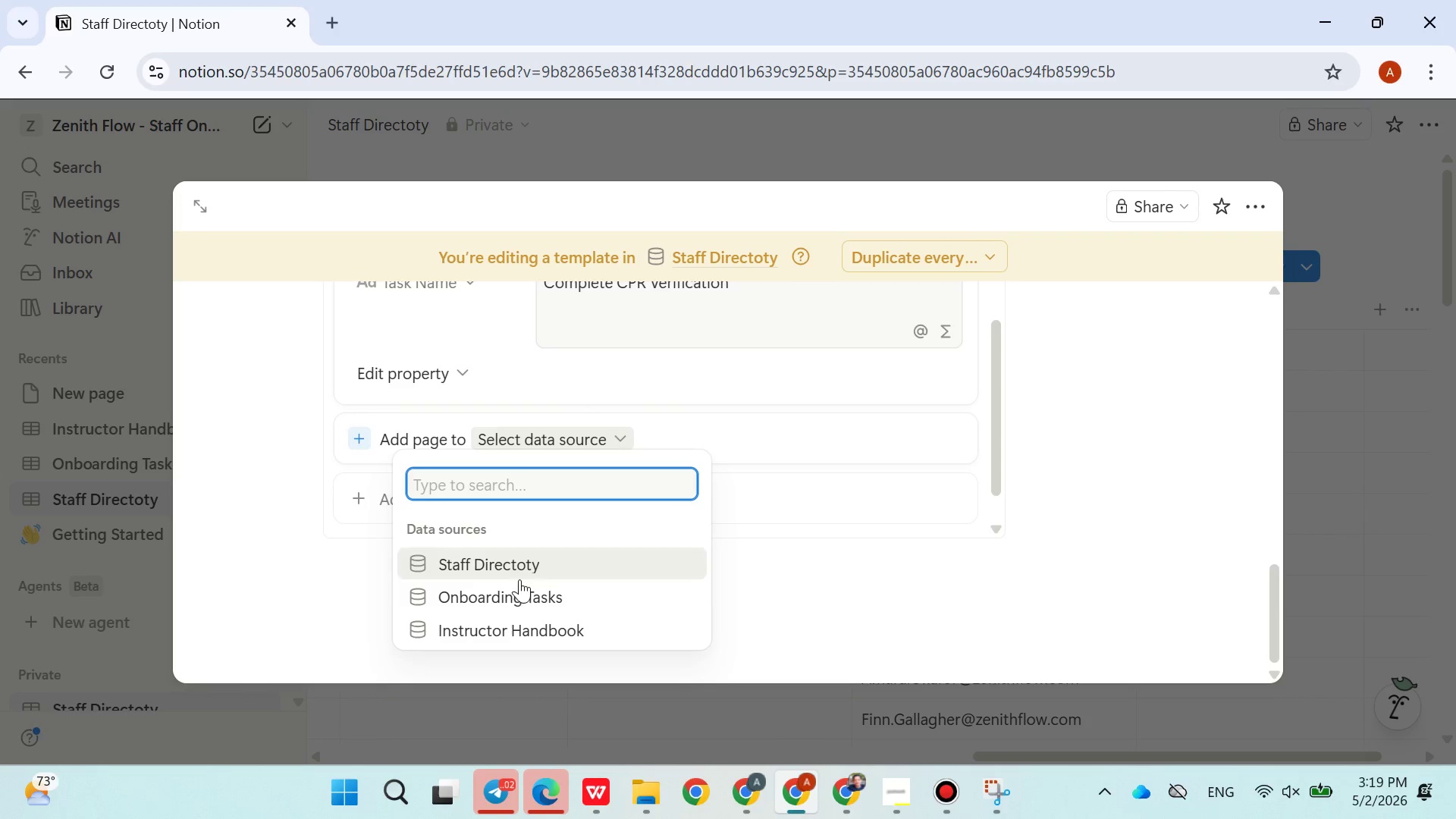 
left_click([510, 597])
 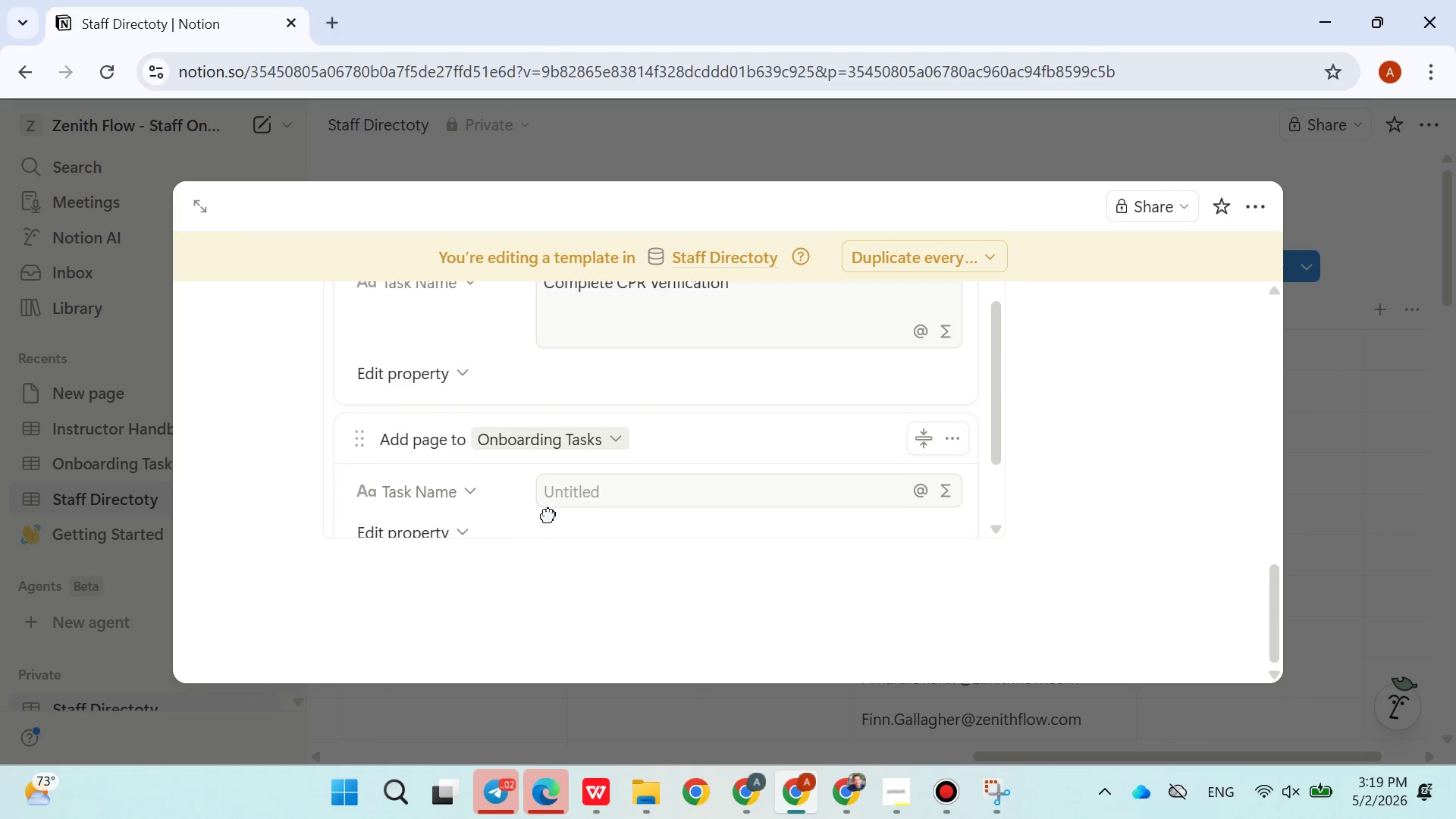 
left_click([582, 499])
 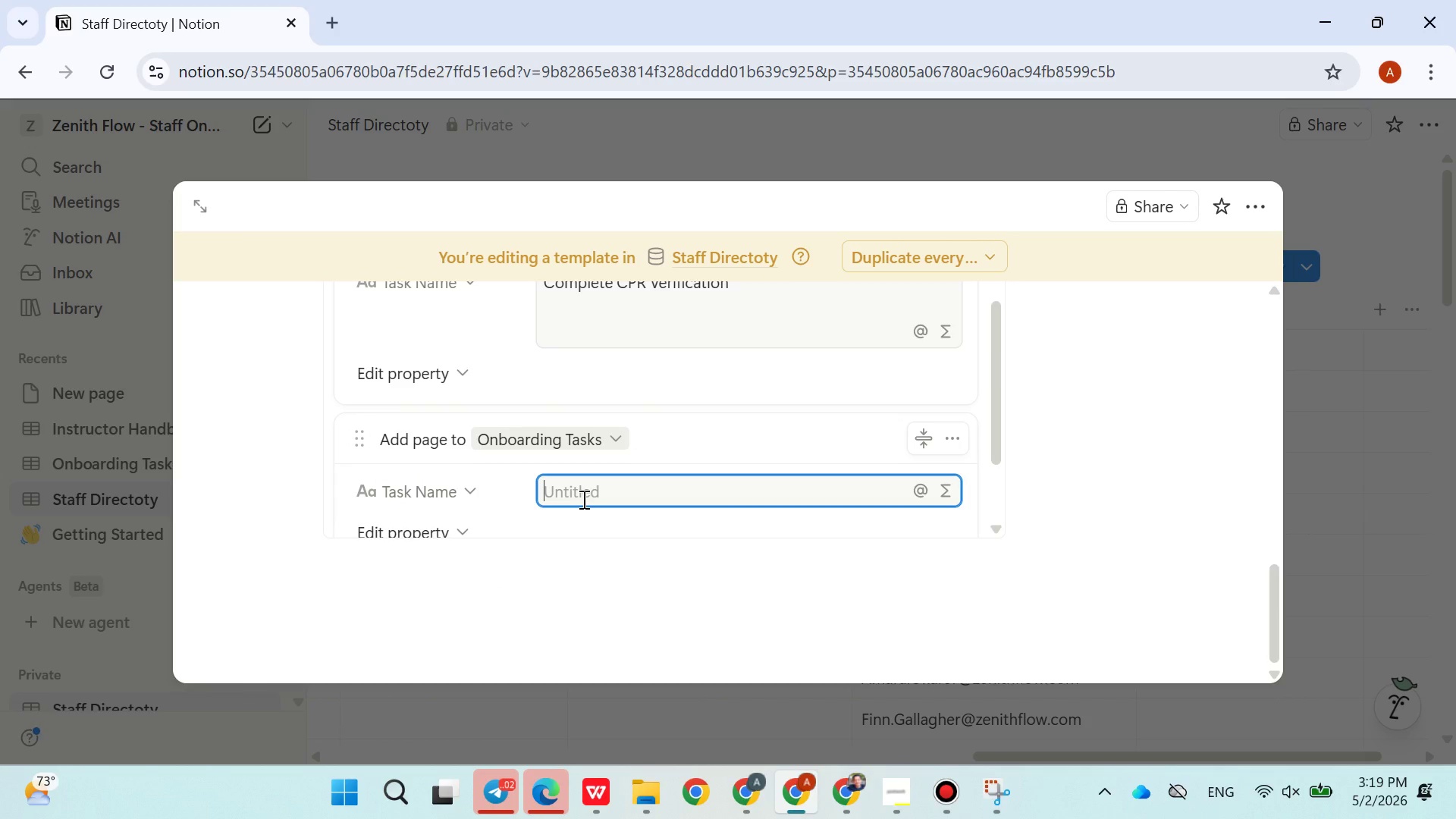 
key(Control+V)
 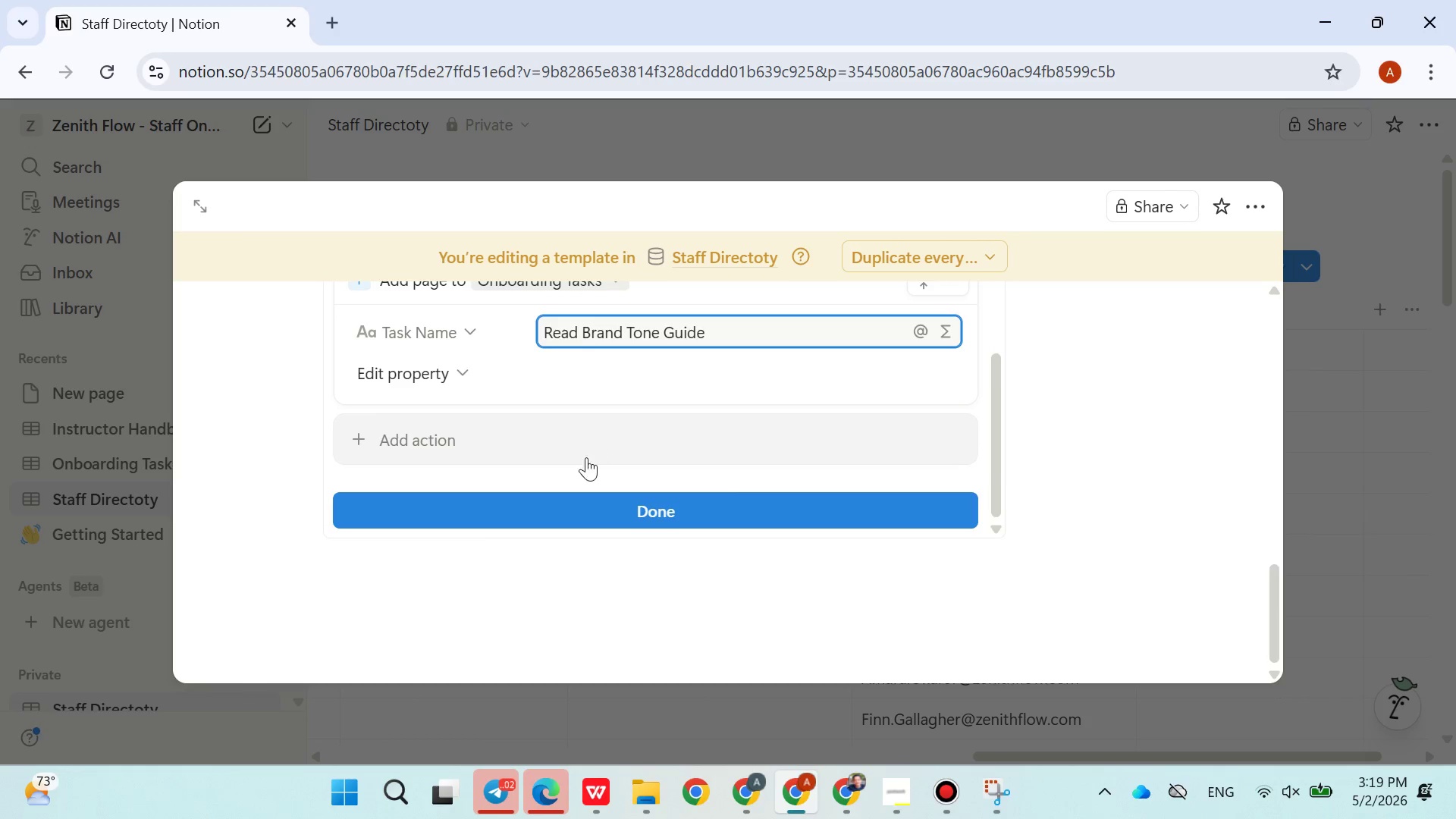 
left_click([567, 475])
 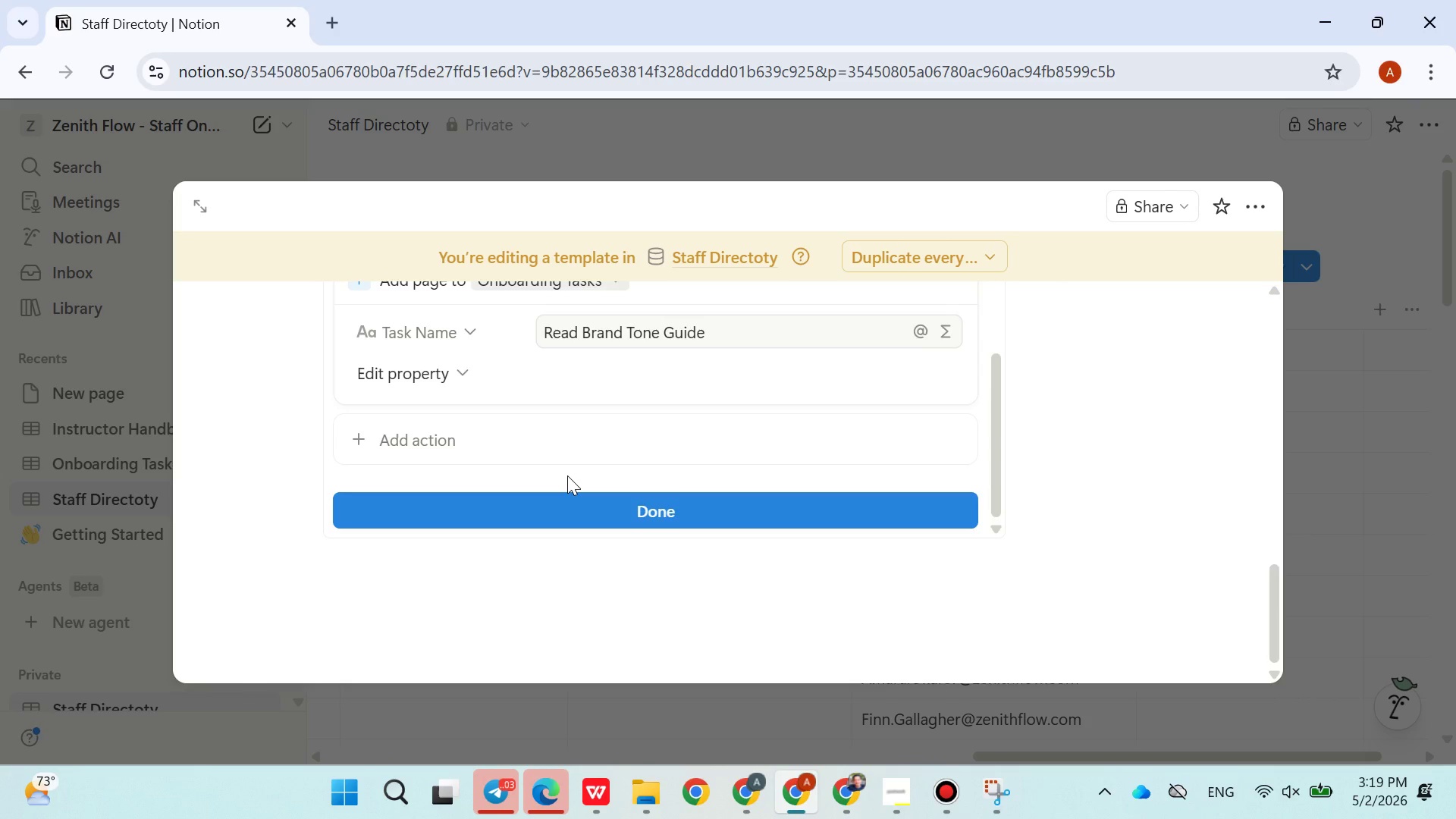 
wait(8.97)
 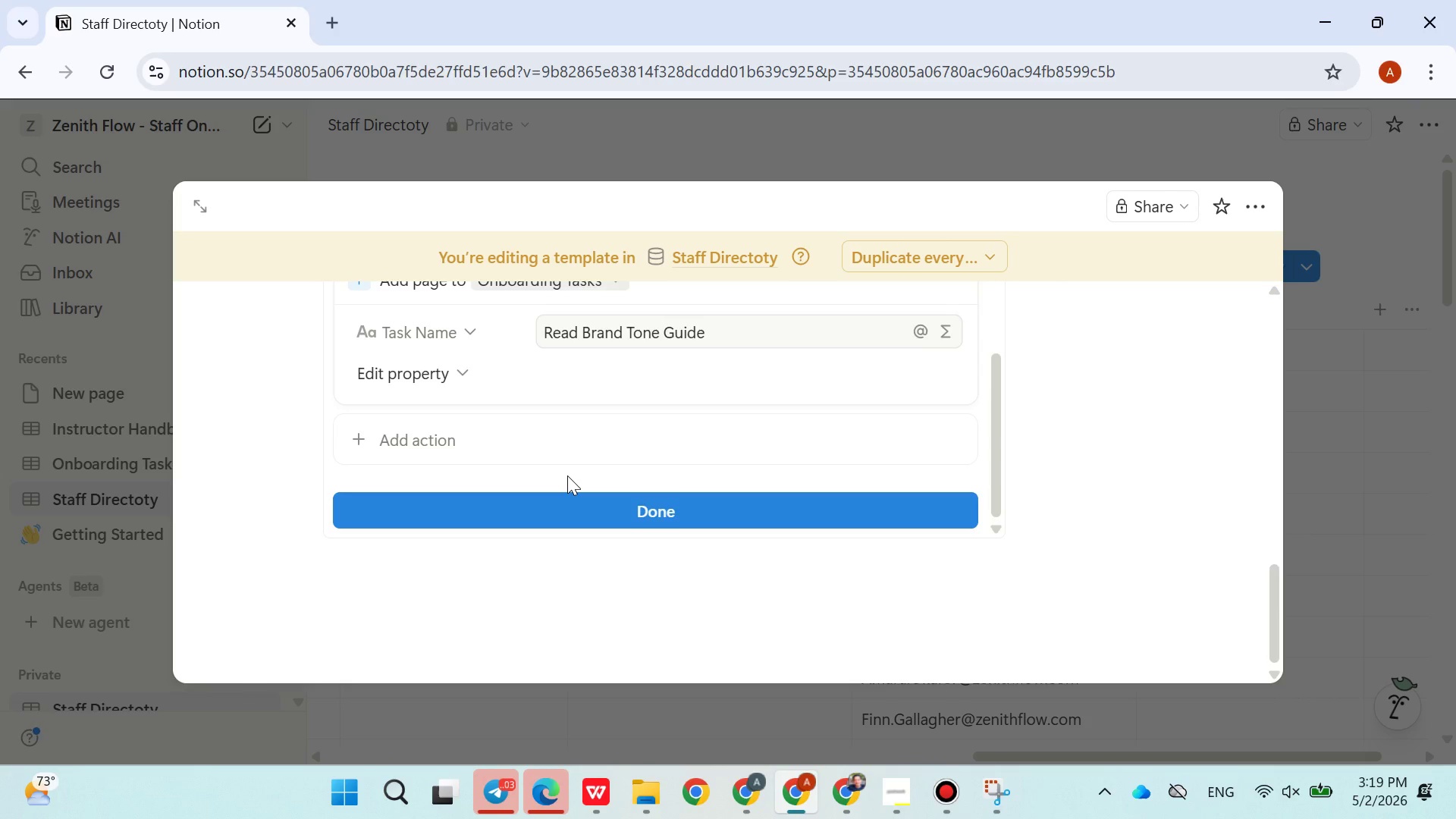 
left_click([453, 376])
 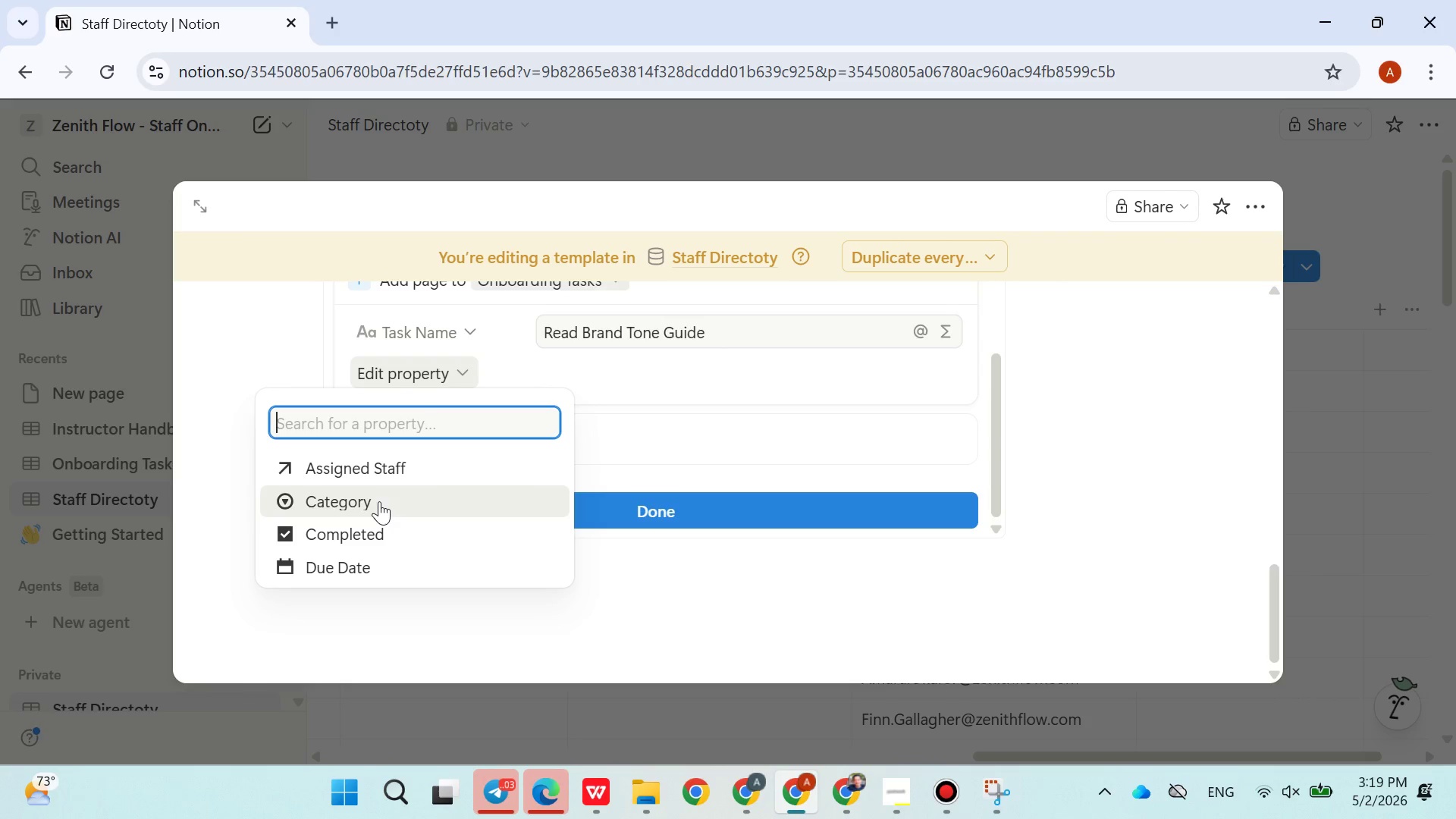 
left_click([378, 474])
 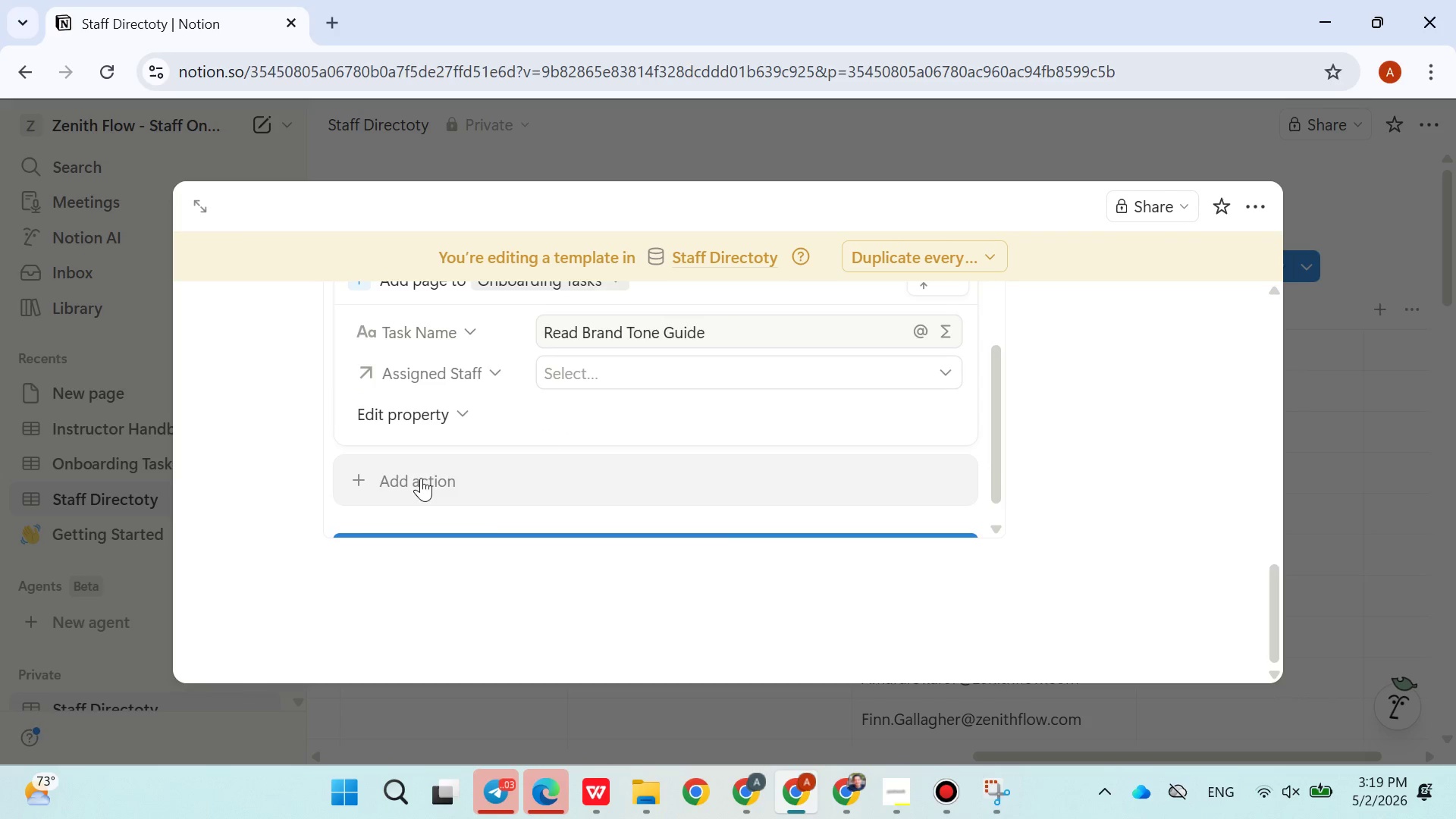 
mouse_move([516, 493])
 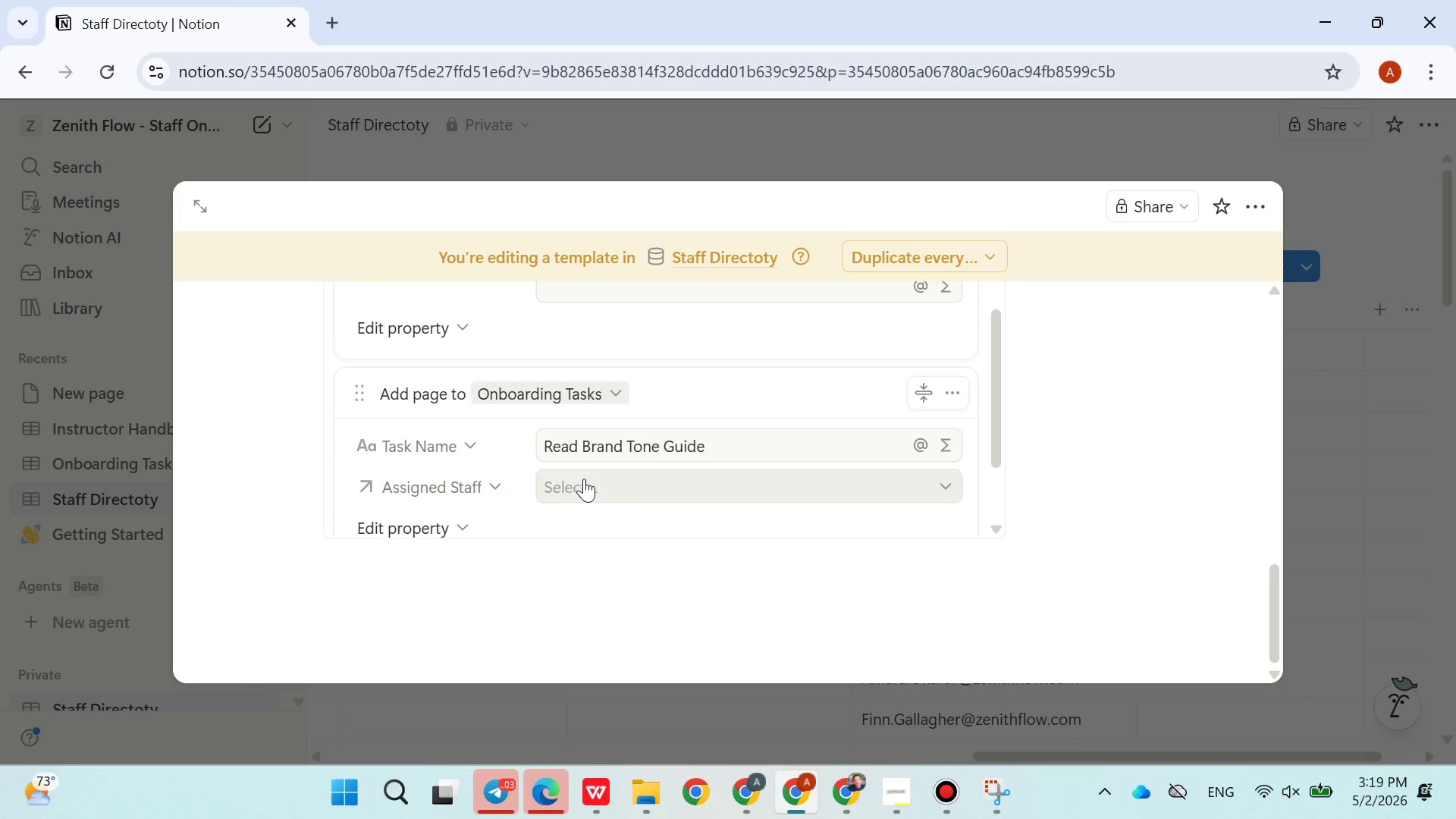 
left_click([586, 479])
 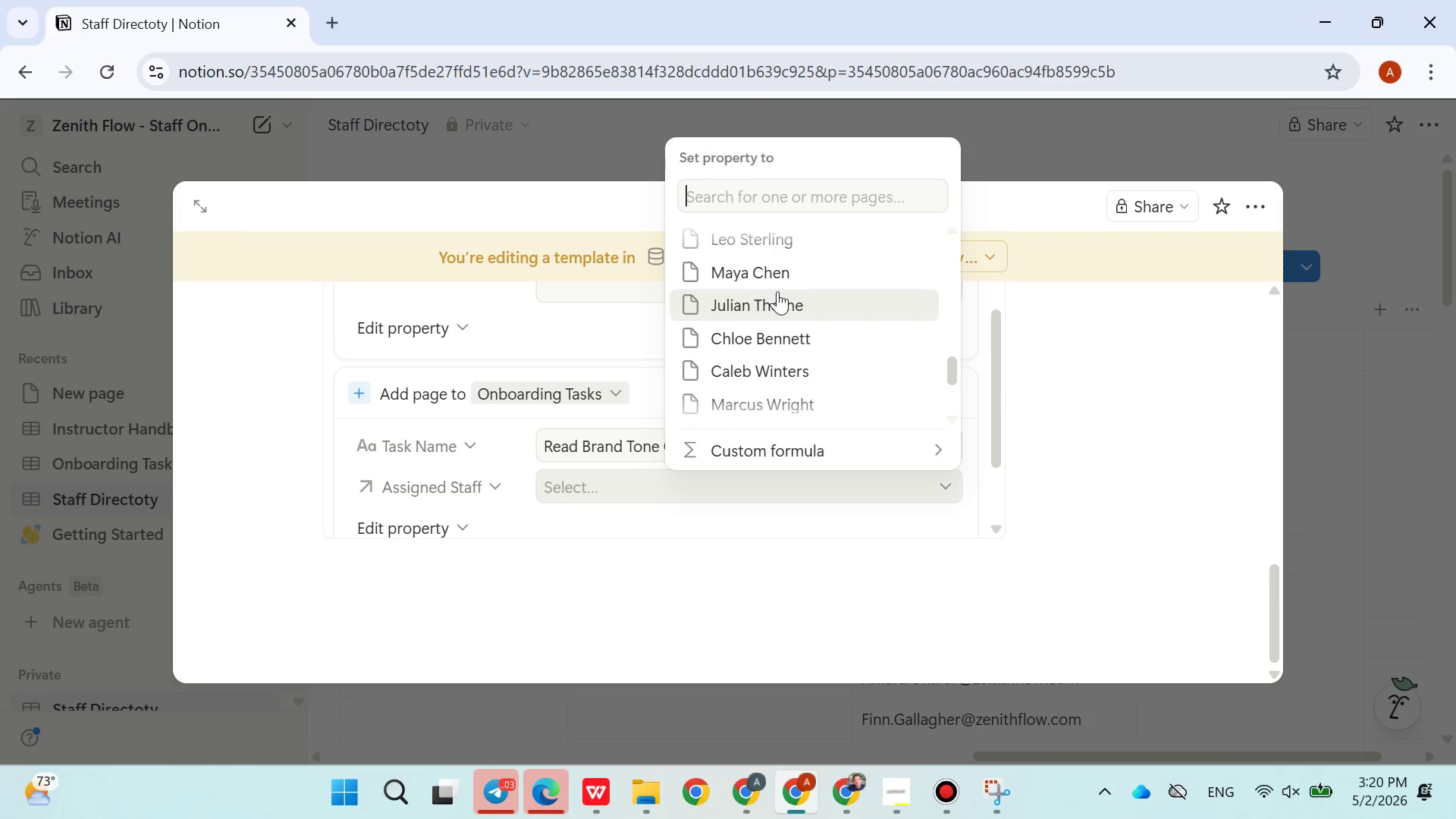 
wait(6.45)
 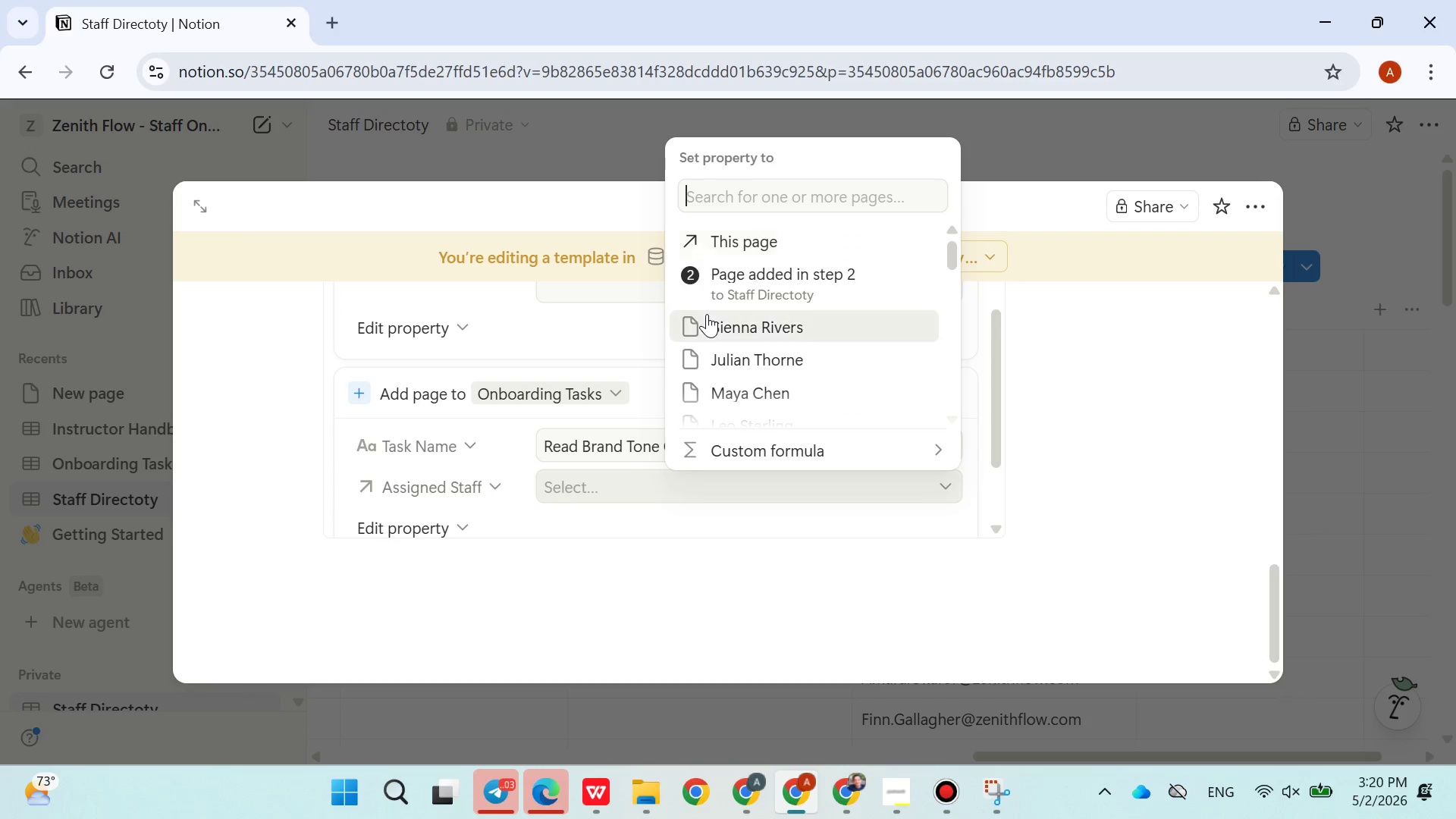 
left_click([746, 344])
 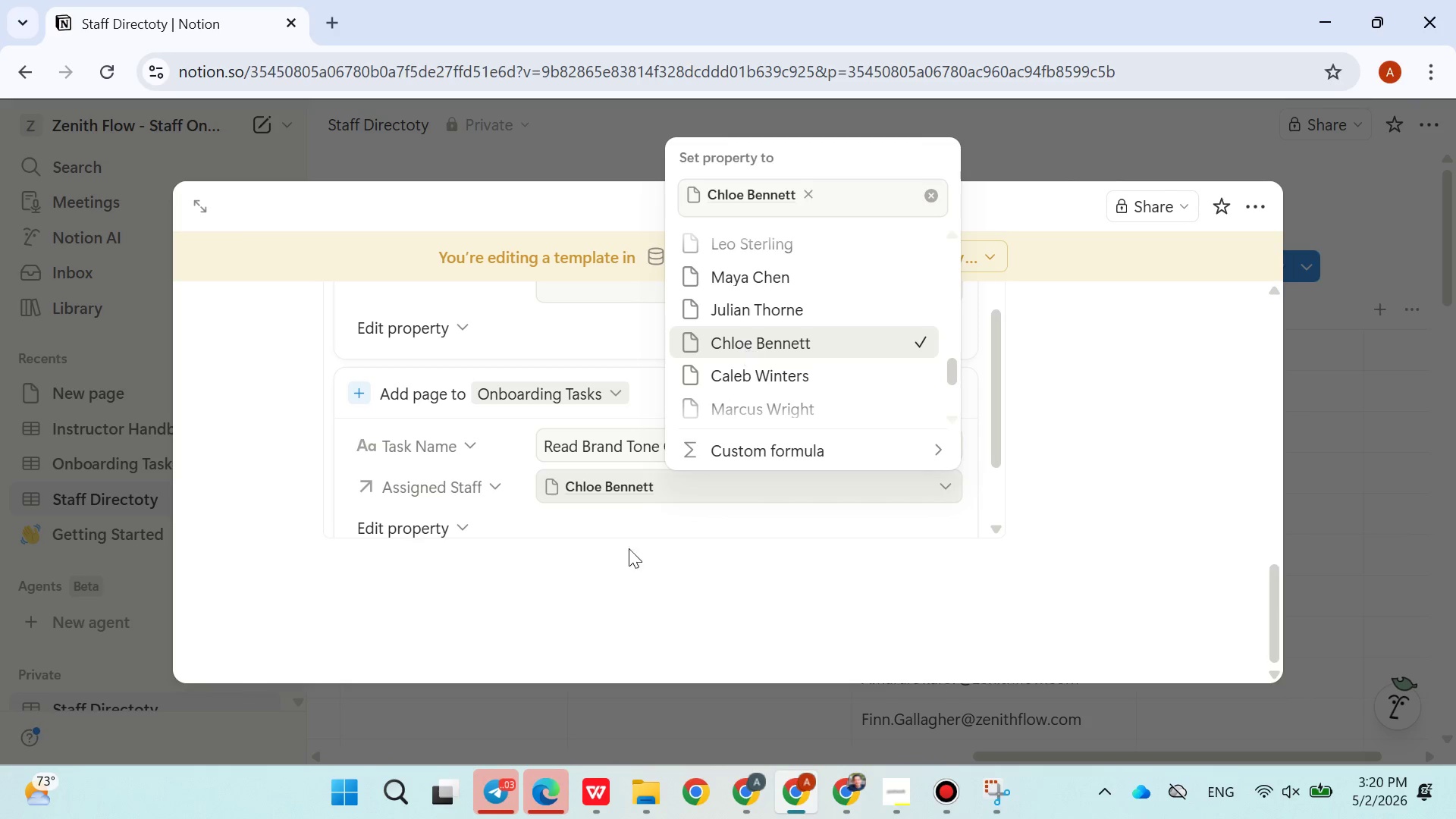 
left_click([588, 615])
 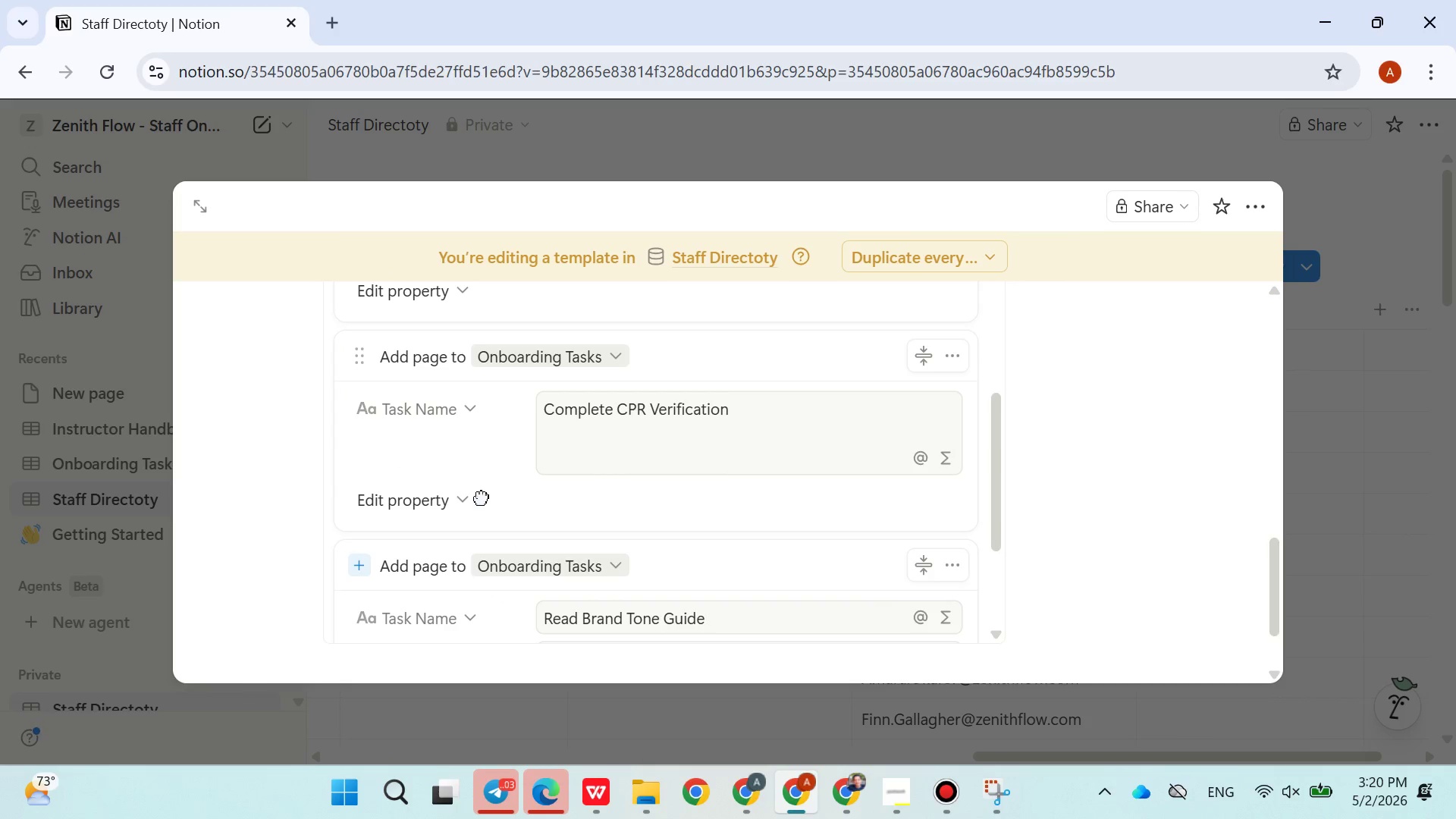 
left_click([468, 499])
 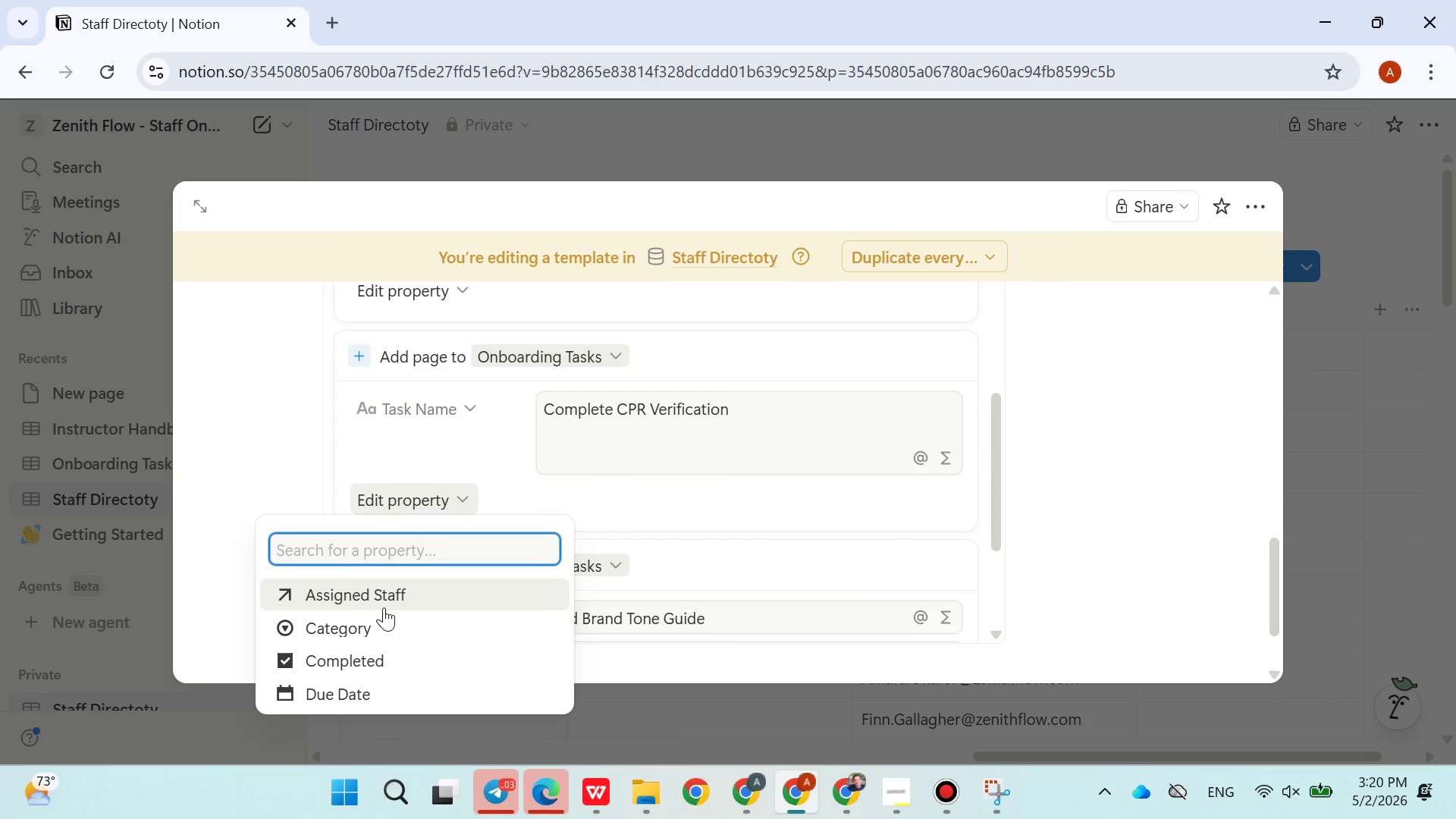 
left_click([379, 591])
 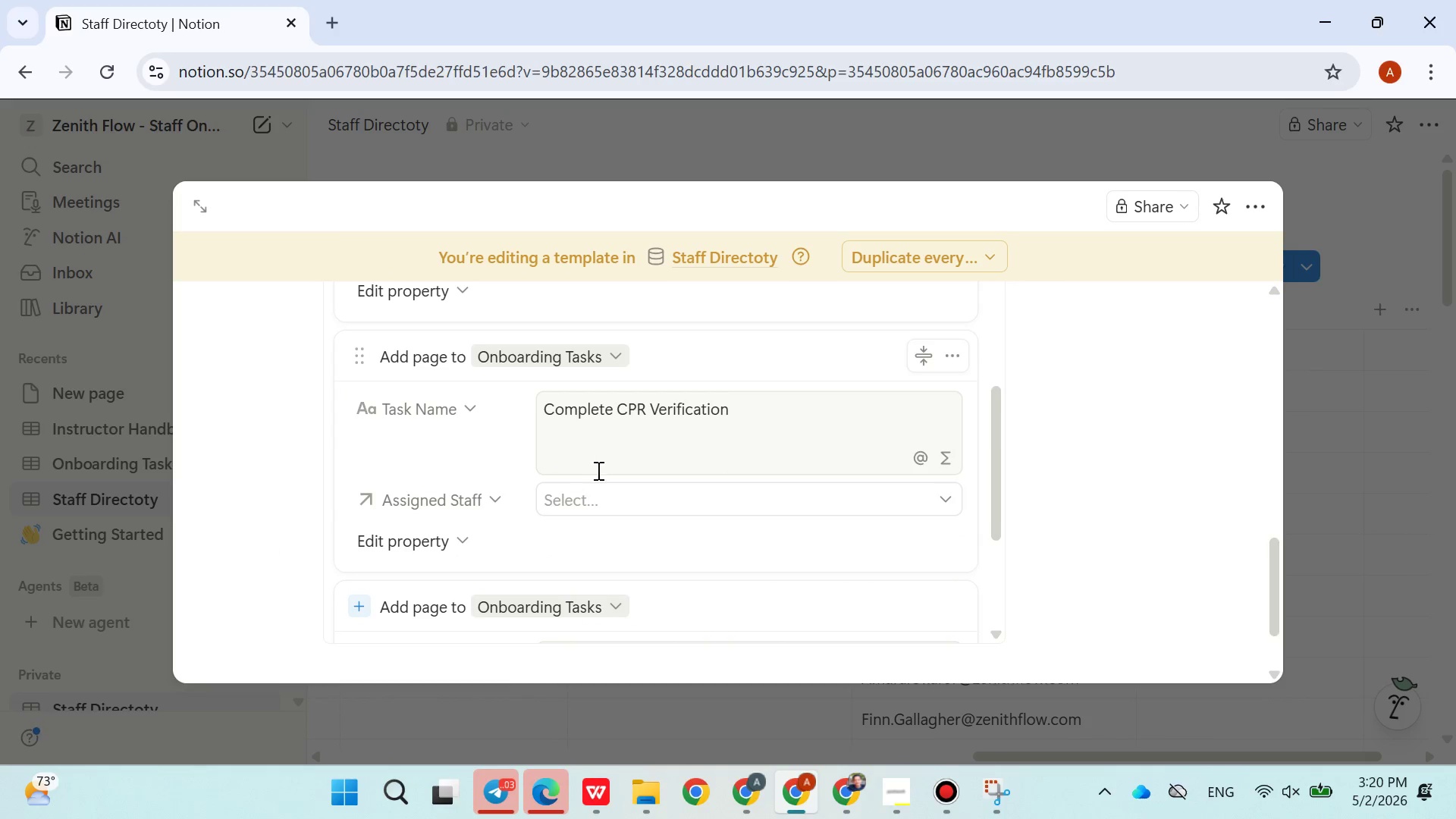 
left_click([596, 497])
 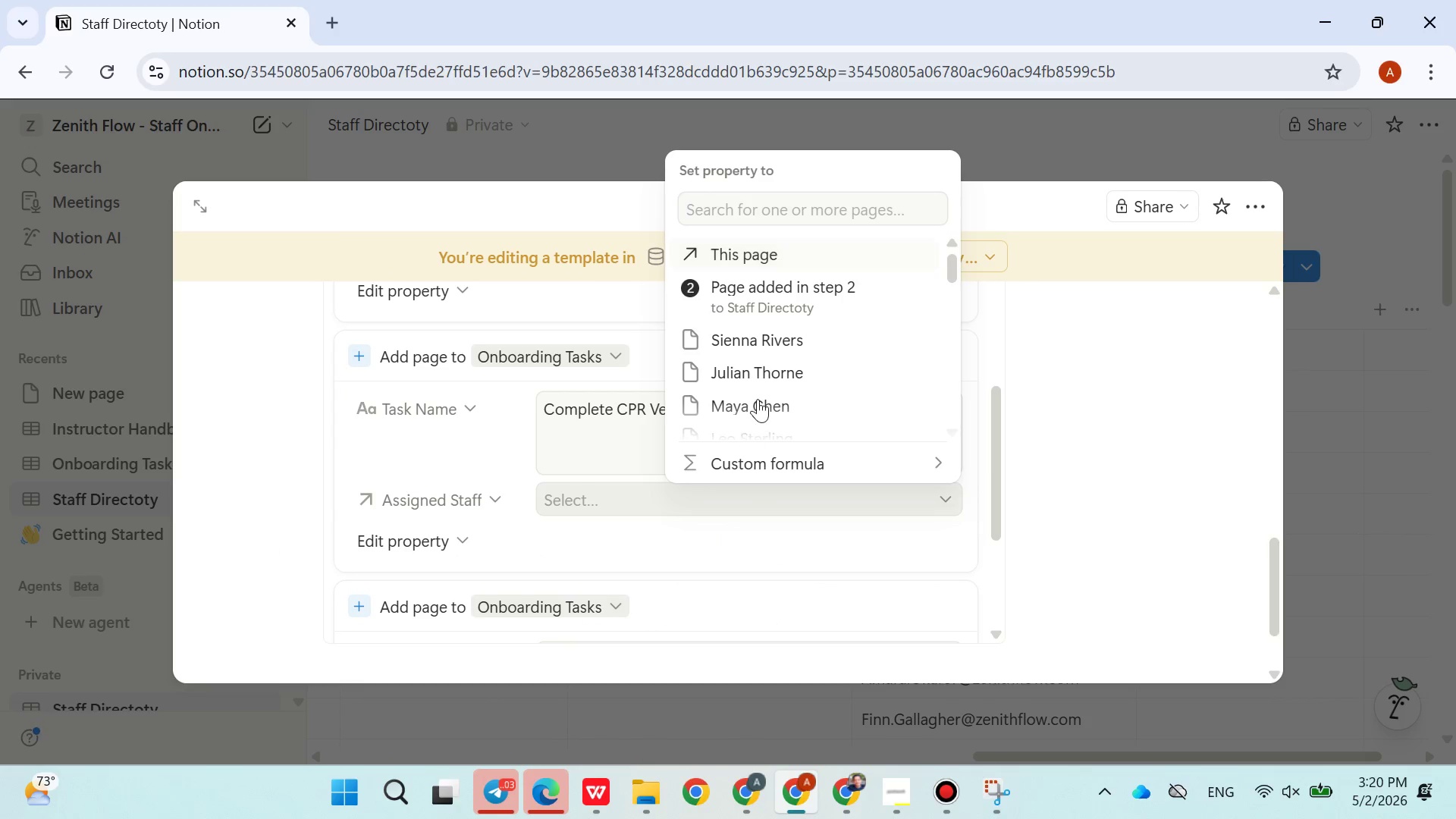 
left_click([751, 360])
 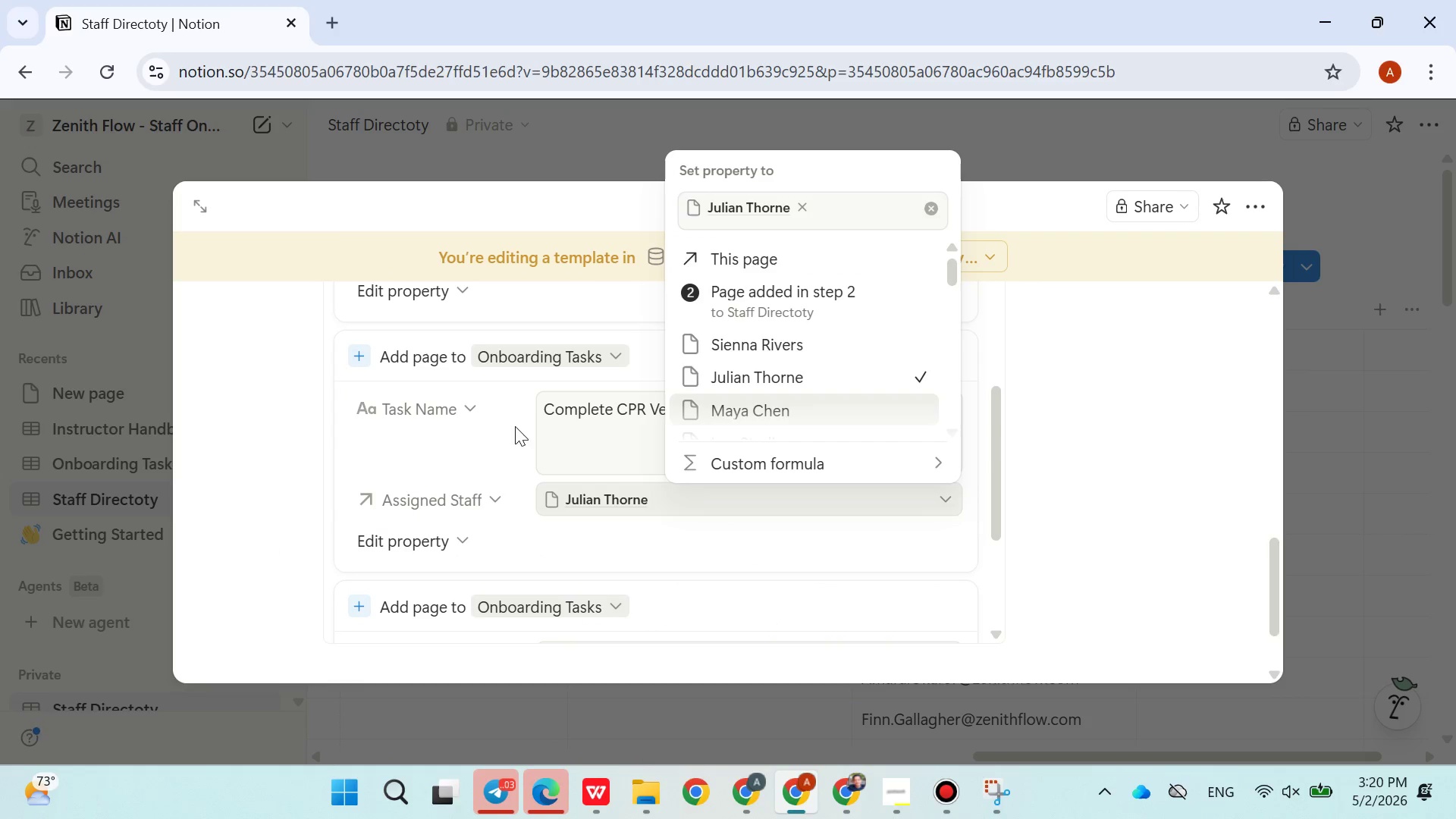 
left_click([500, 436])
 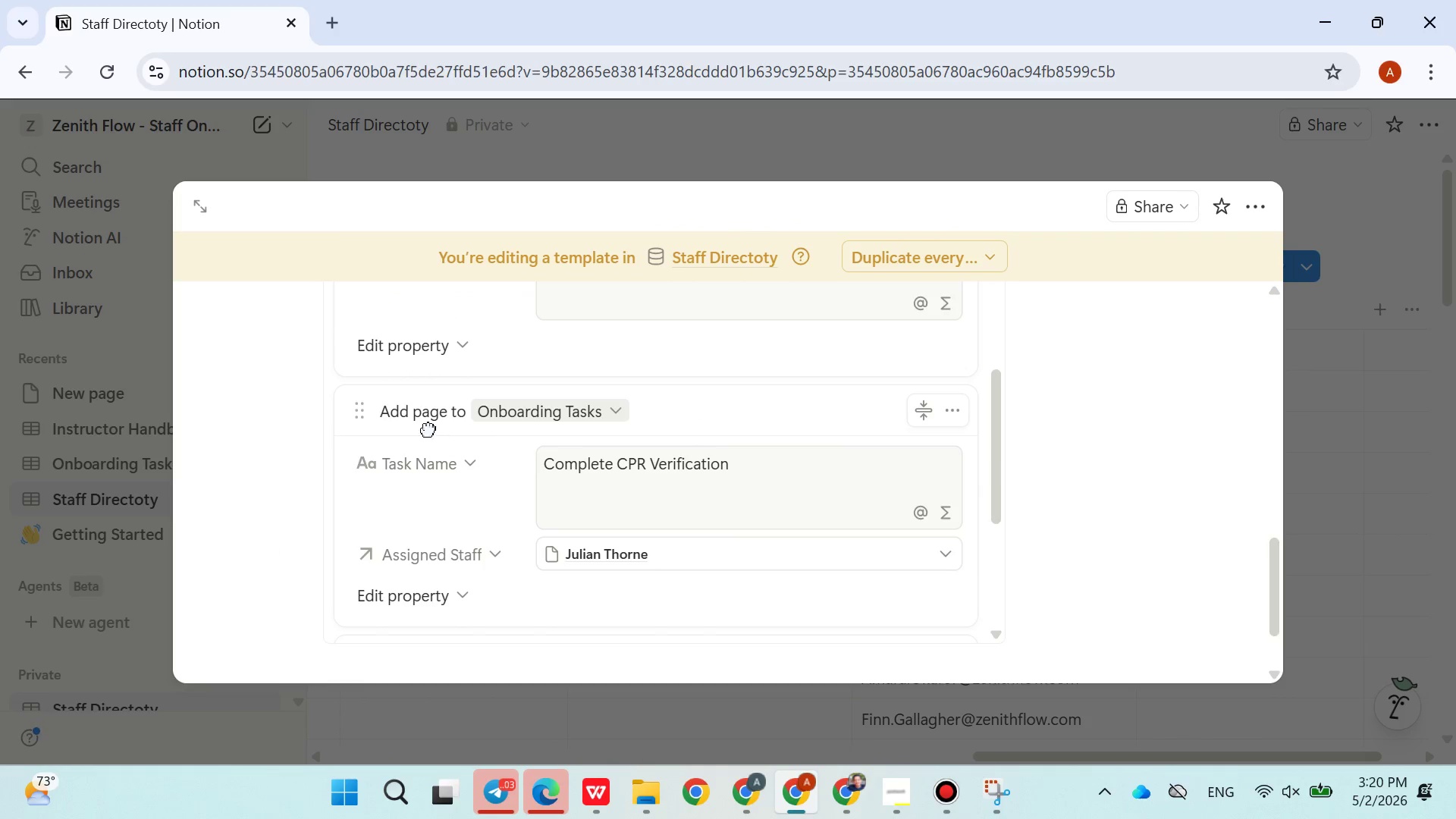 
mouse_move([470, 457])
 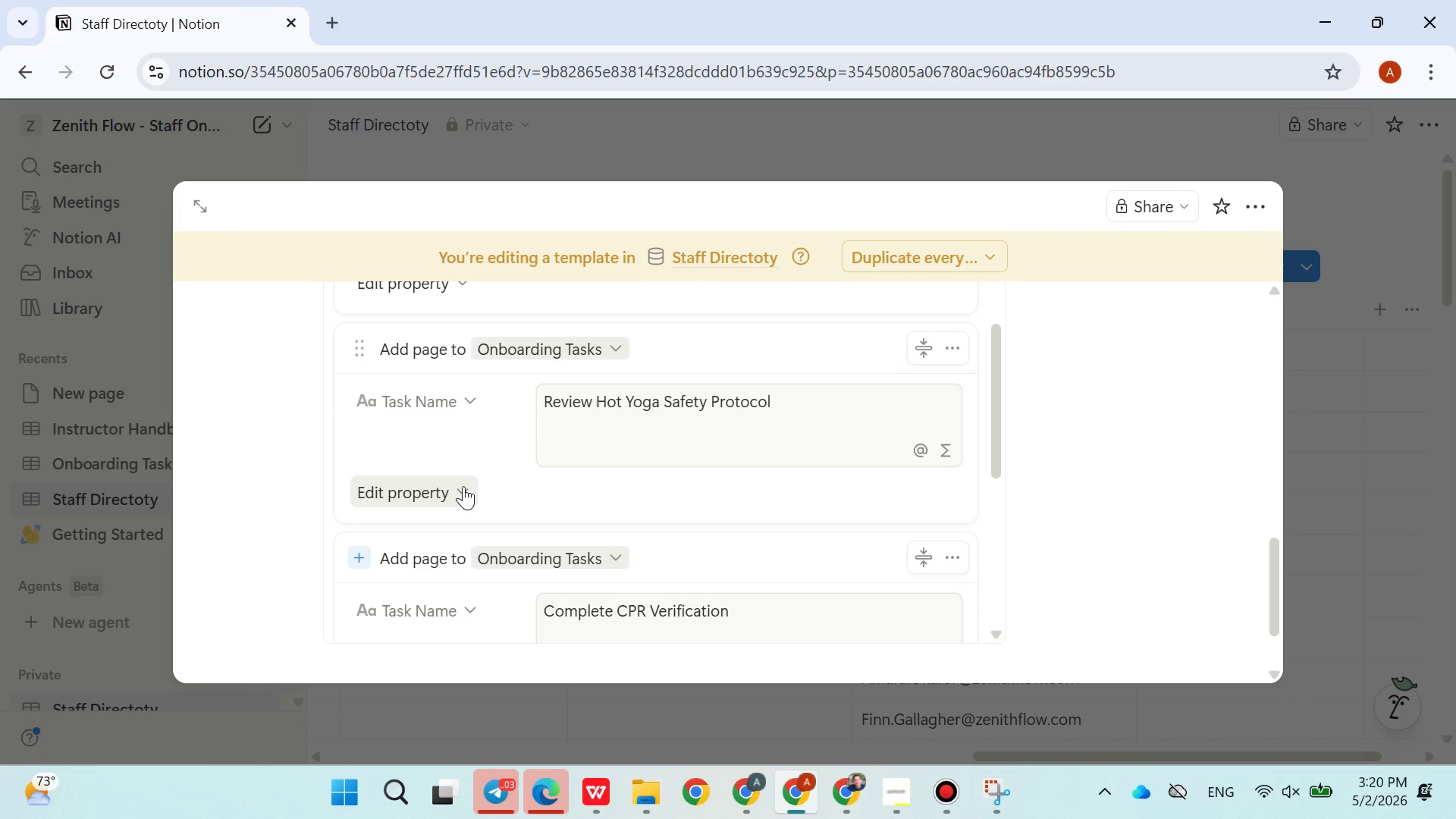 
left_click([463, 486])
 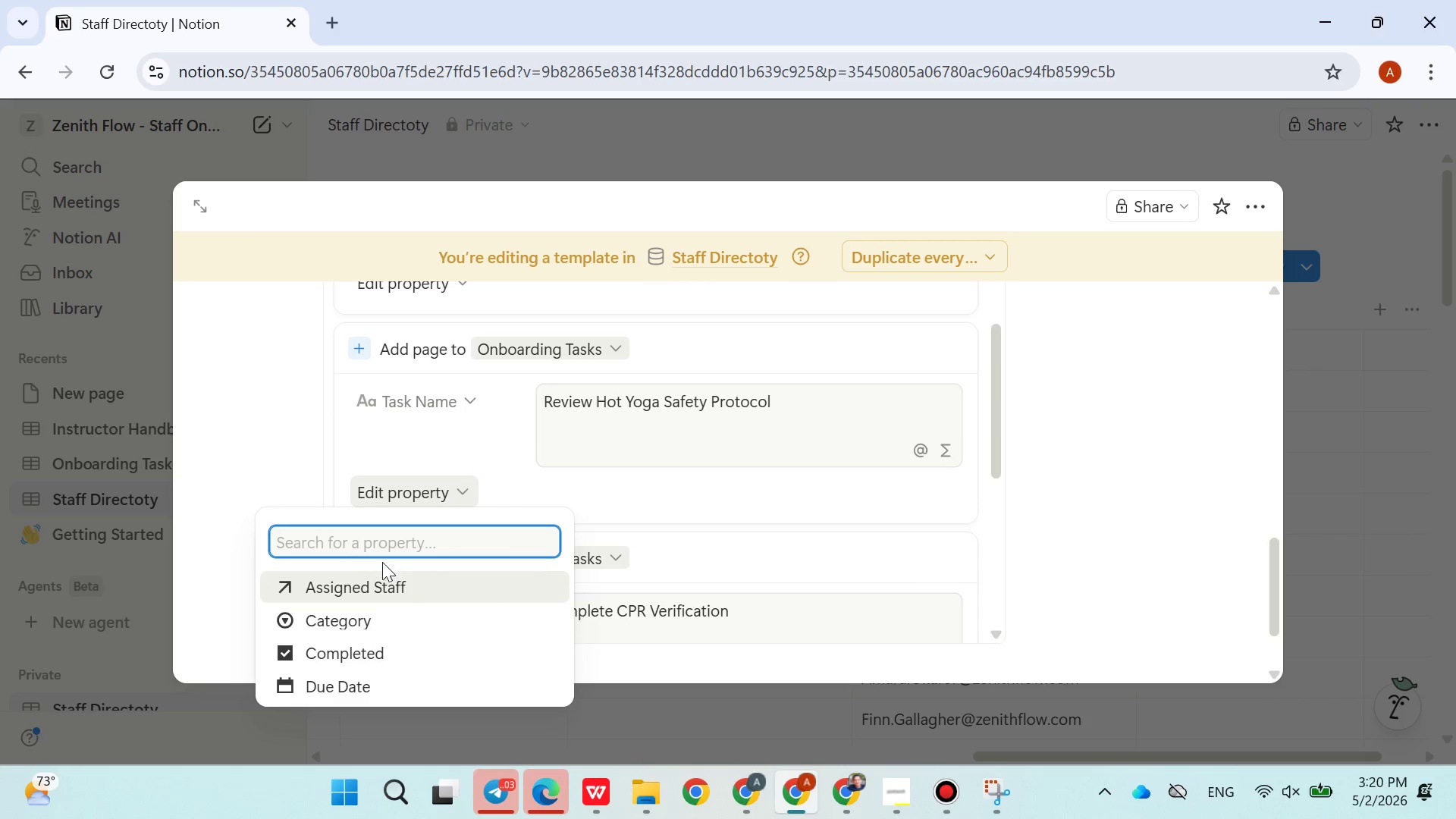 
left_click([378, 573])
 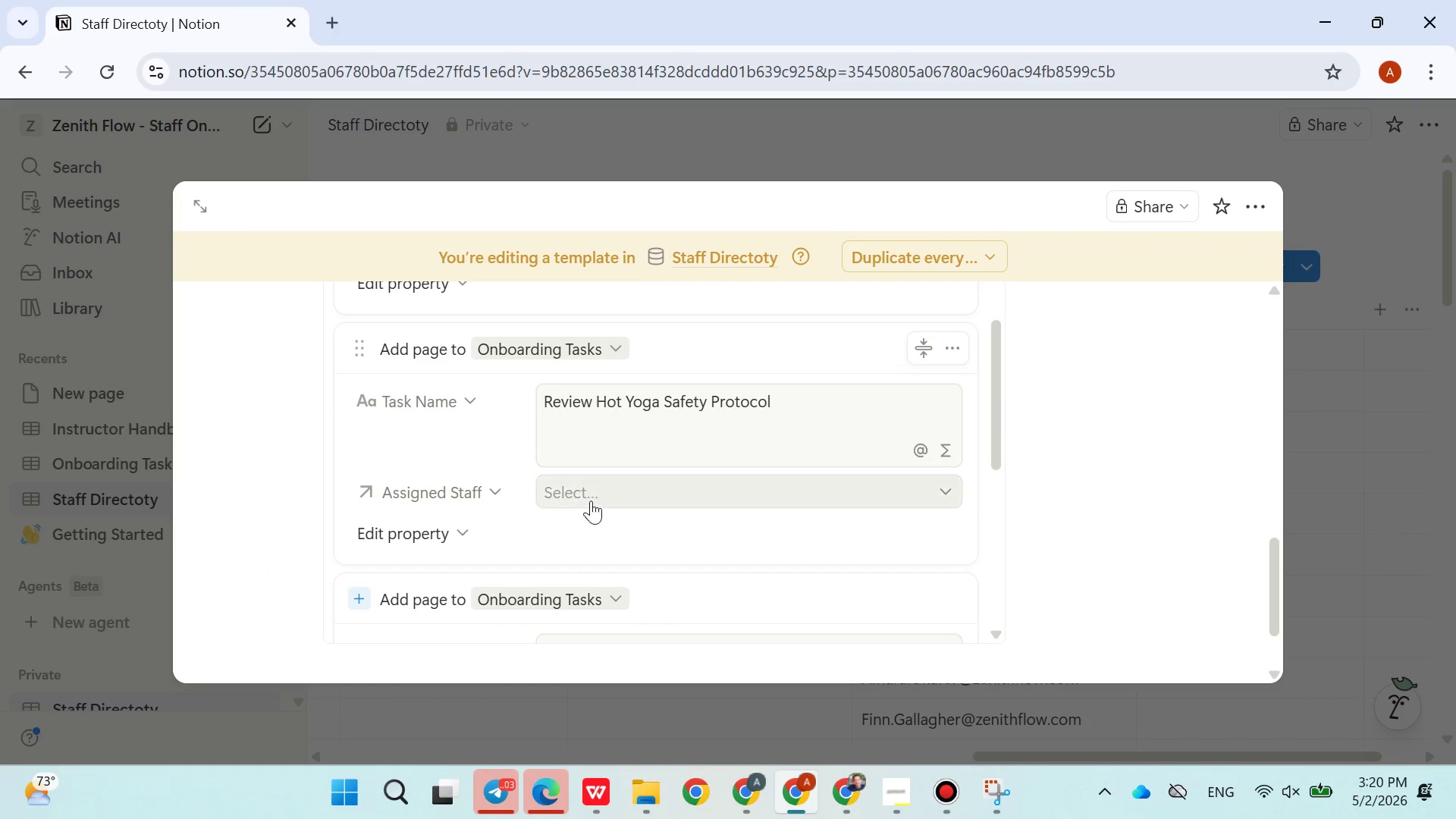 
left_click([598, 500])
 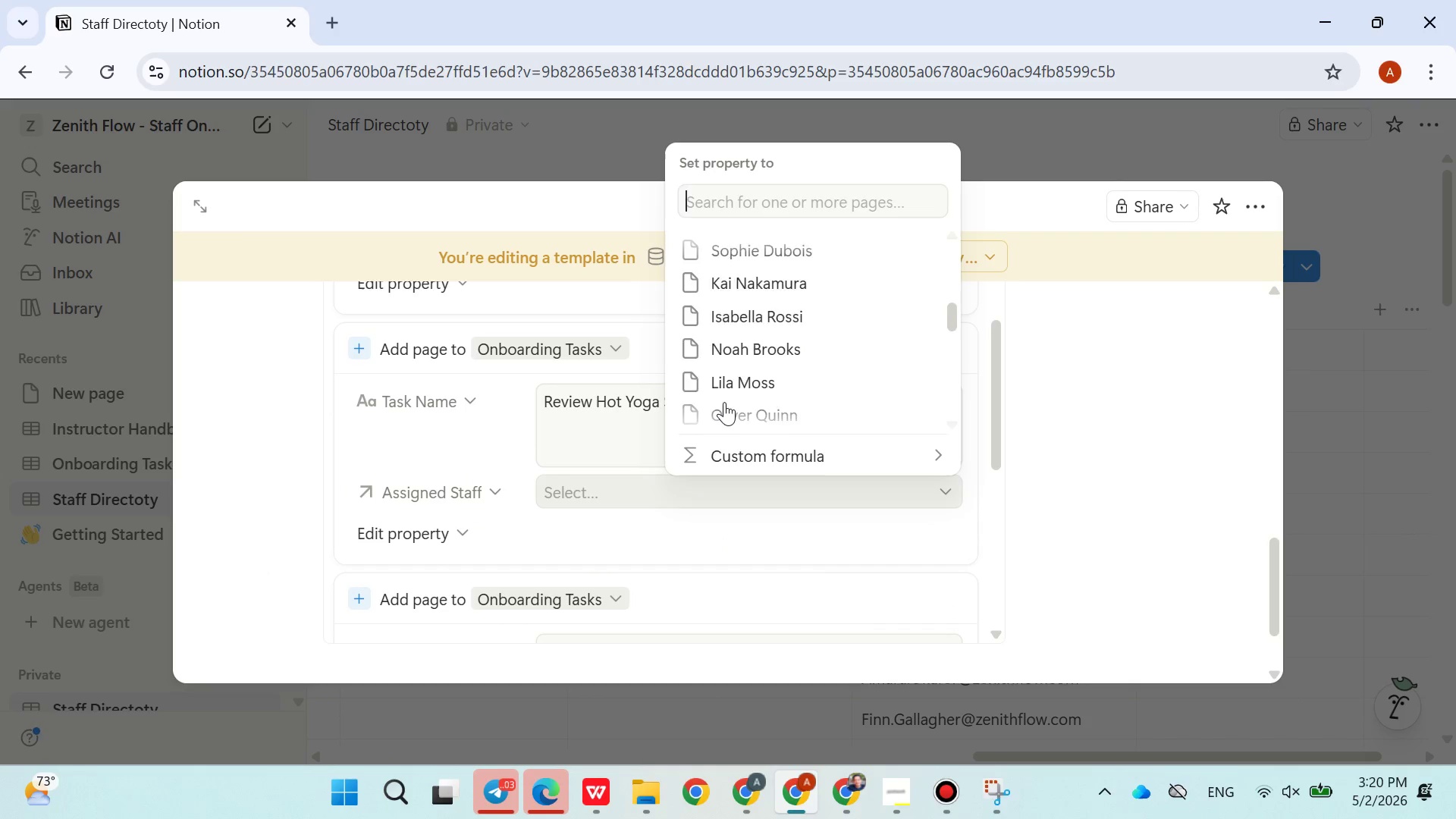 
left_click([753, 371])
 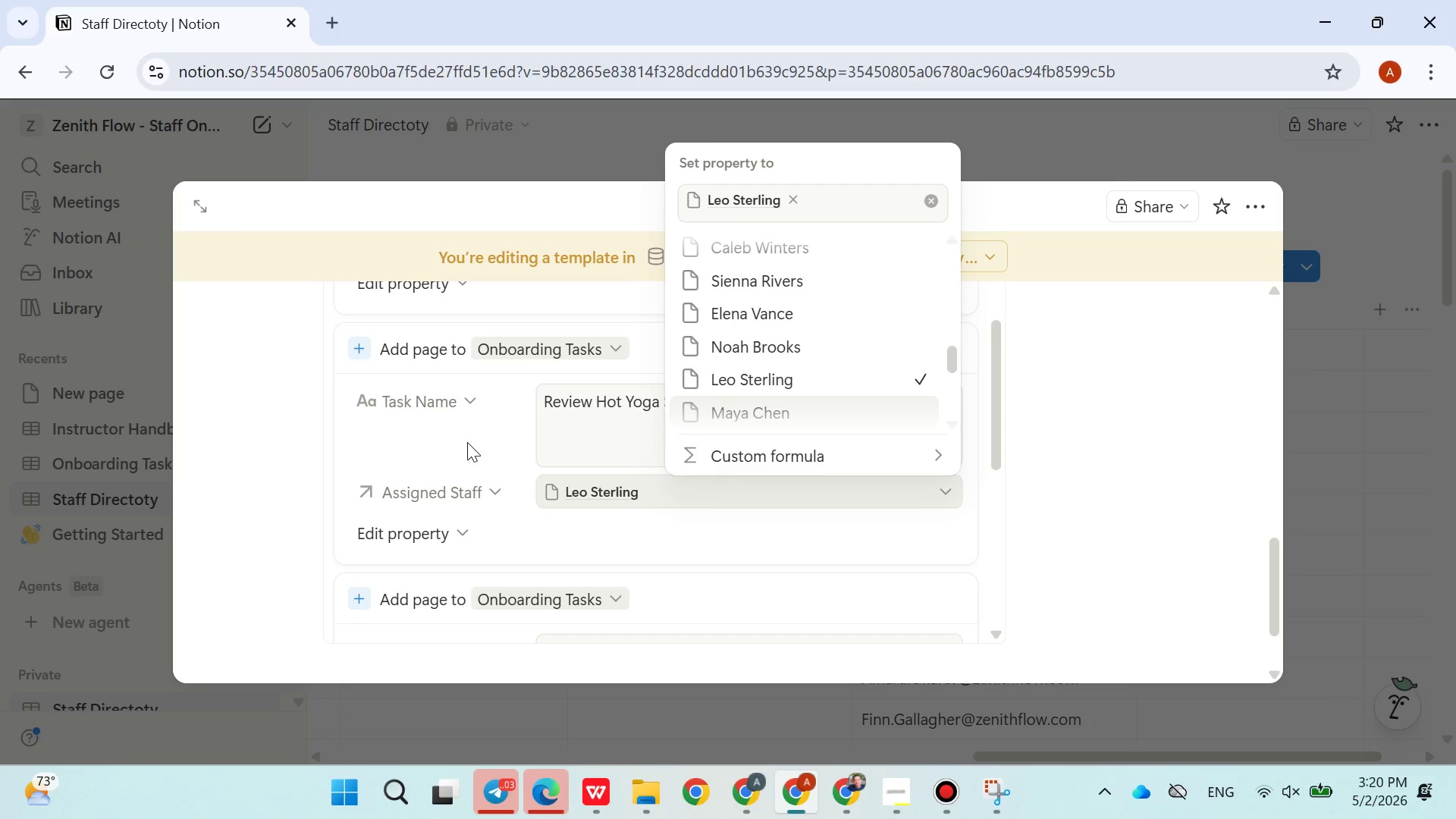 
left_click([467, 441])
 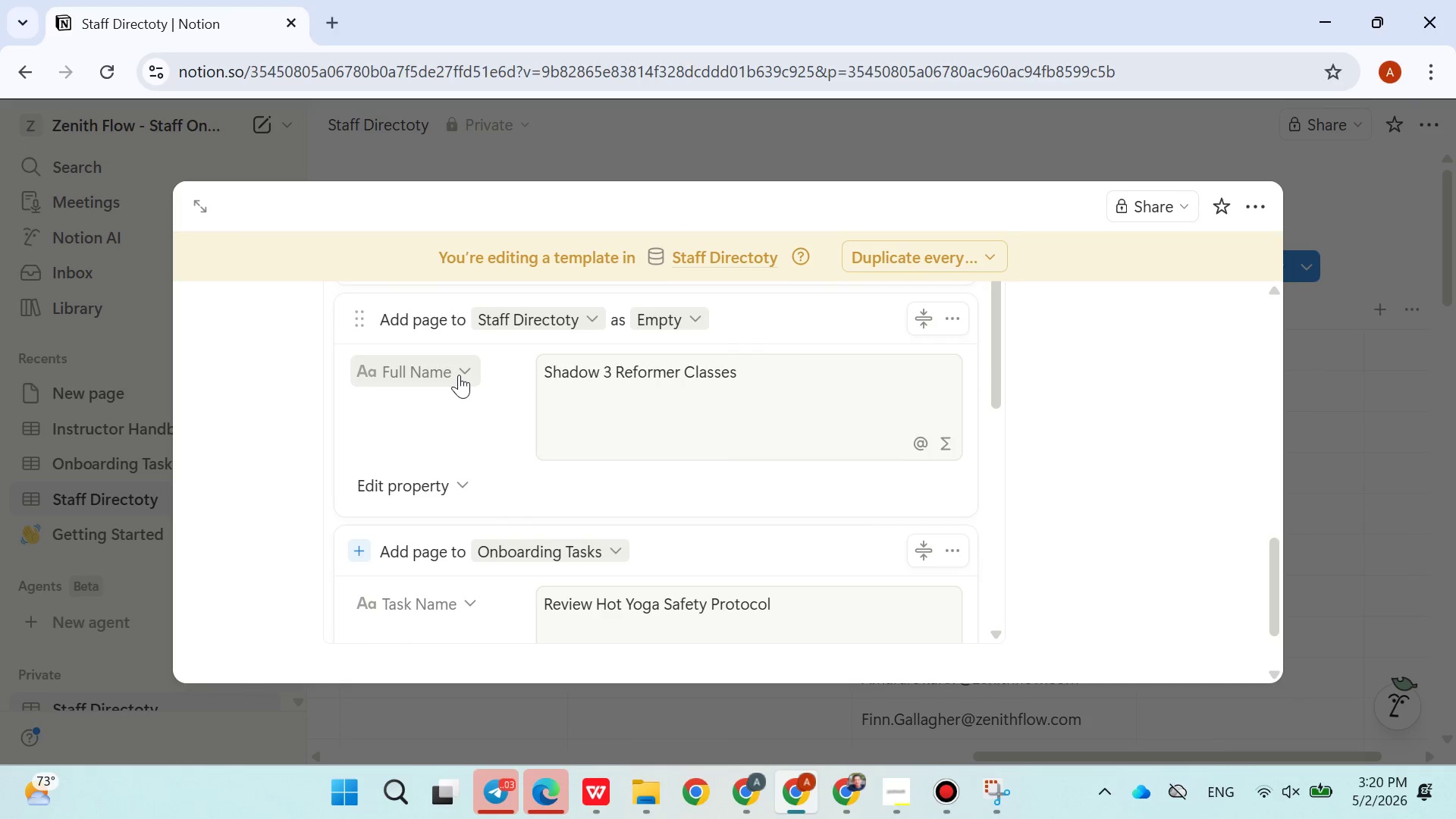 
left_click([459, 478])
 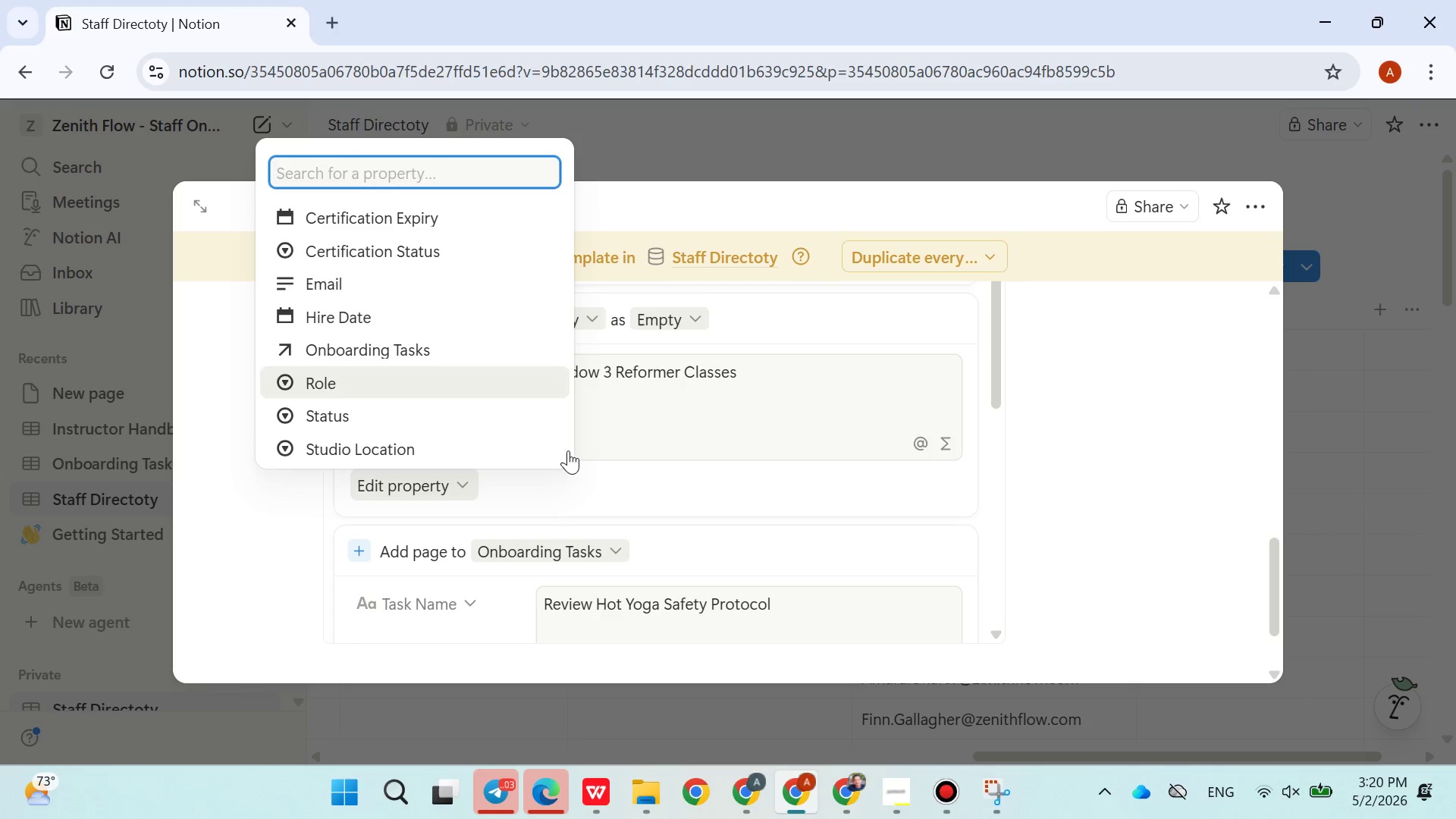 
left_click([617, 485])
 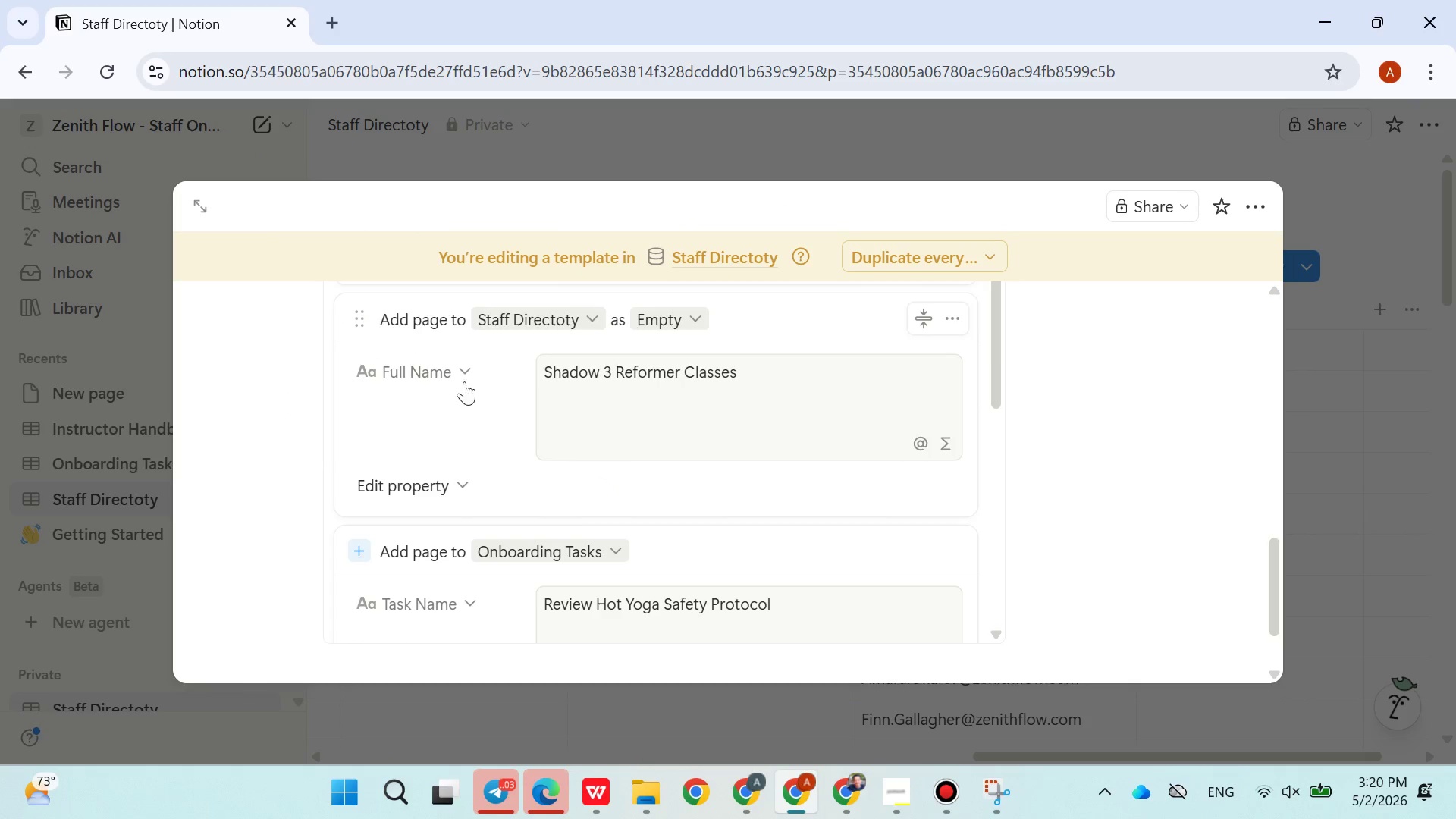 
left_click([453, 372])
 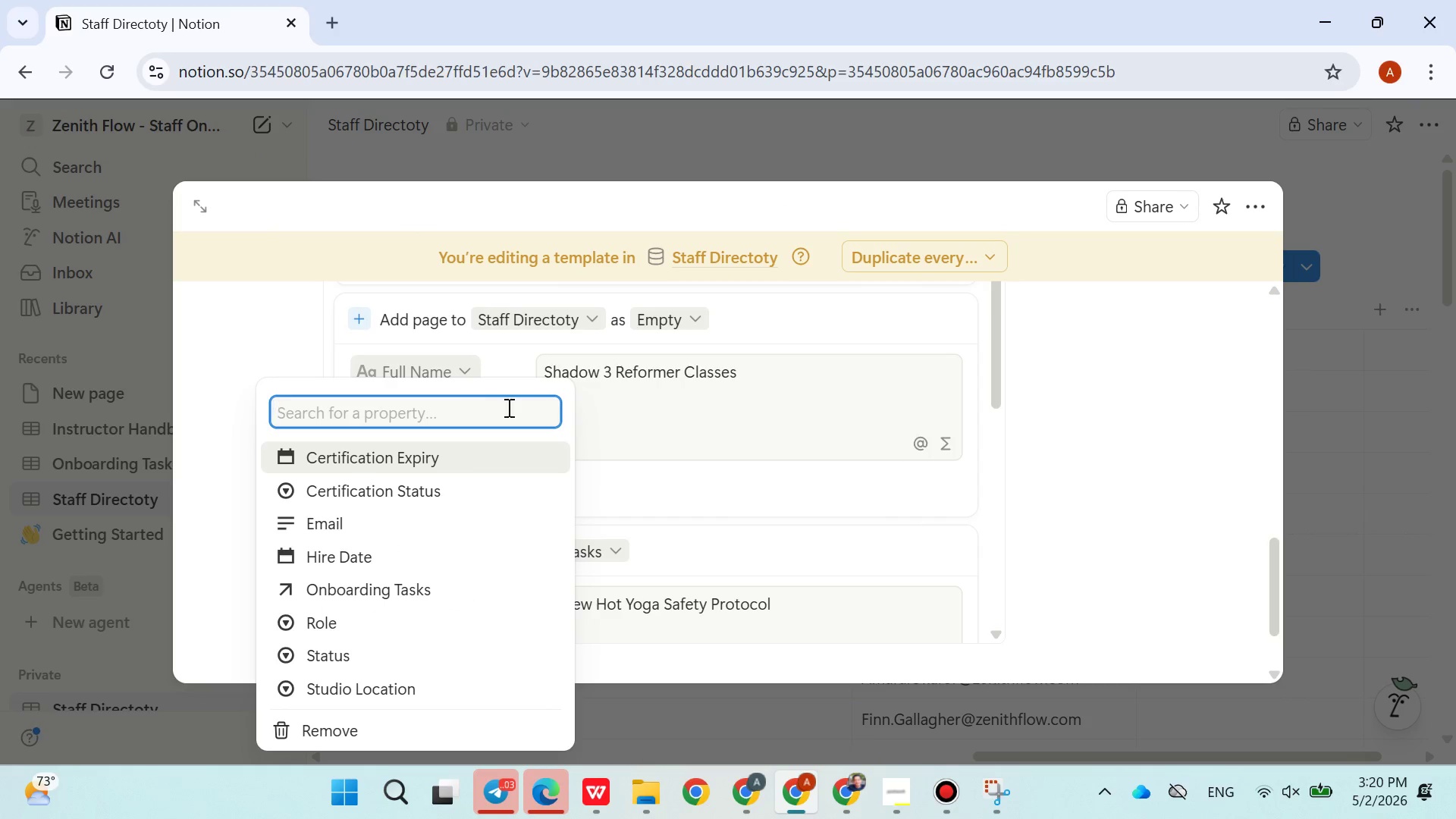 
left_click([626, 485])
 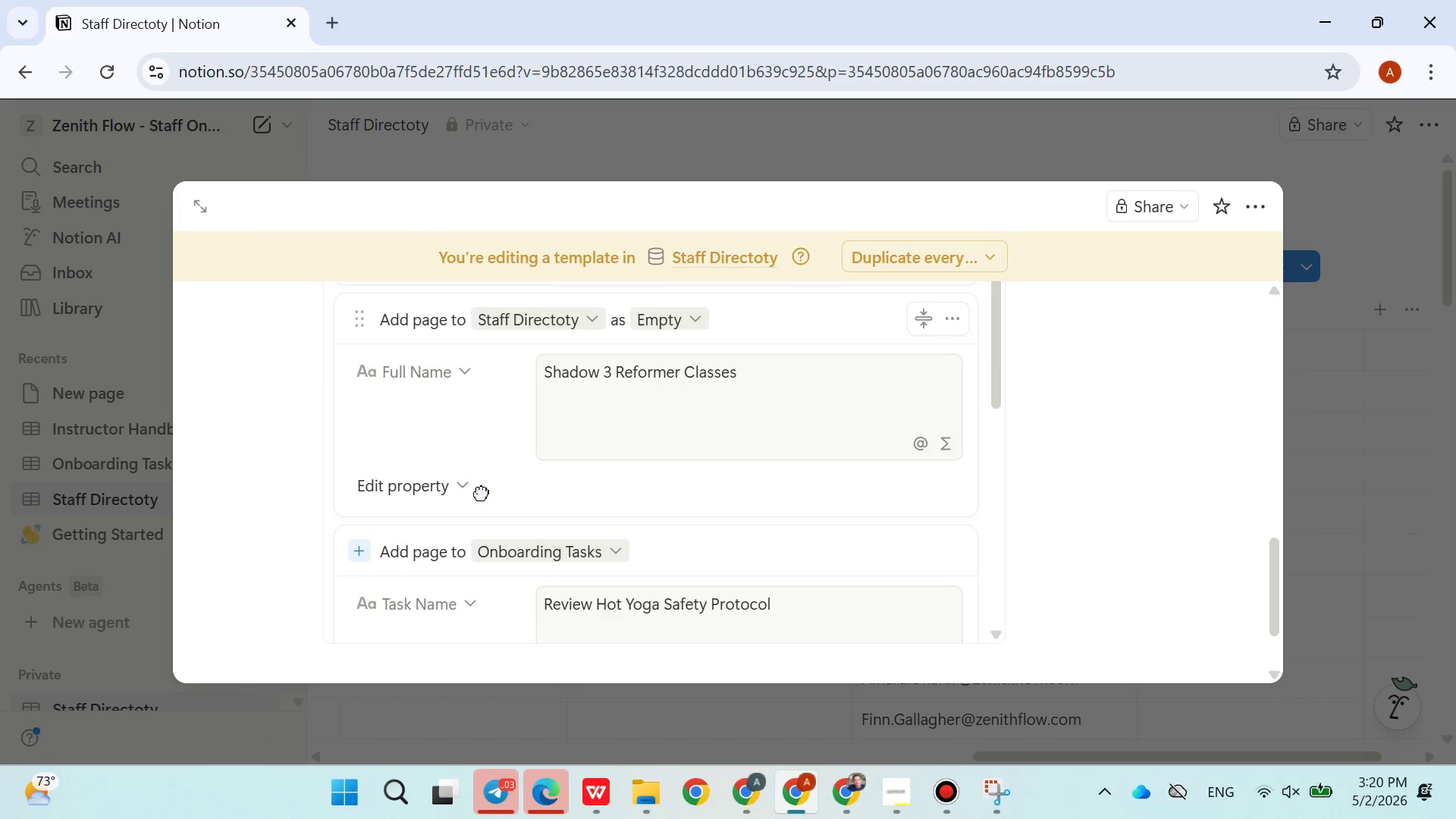 
left_click([478, 493])
 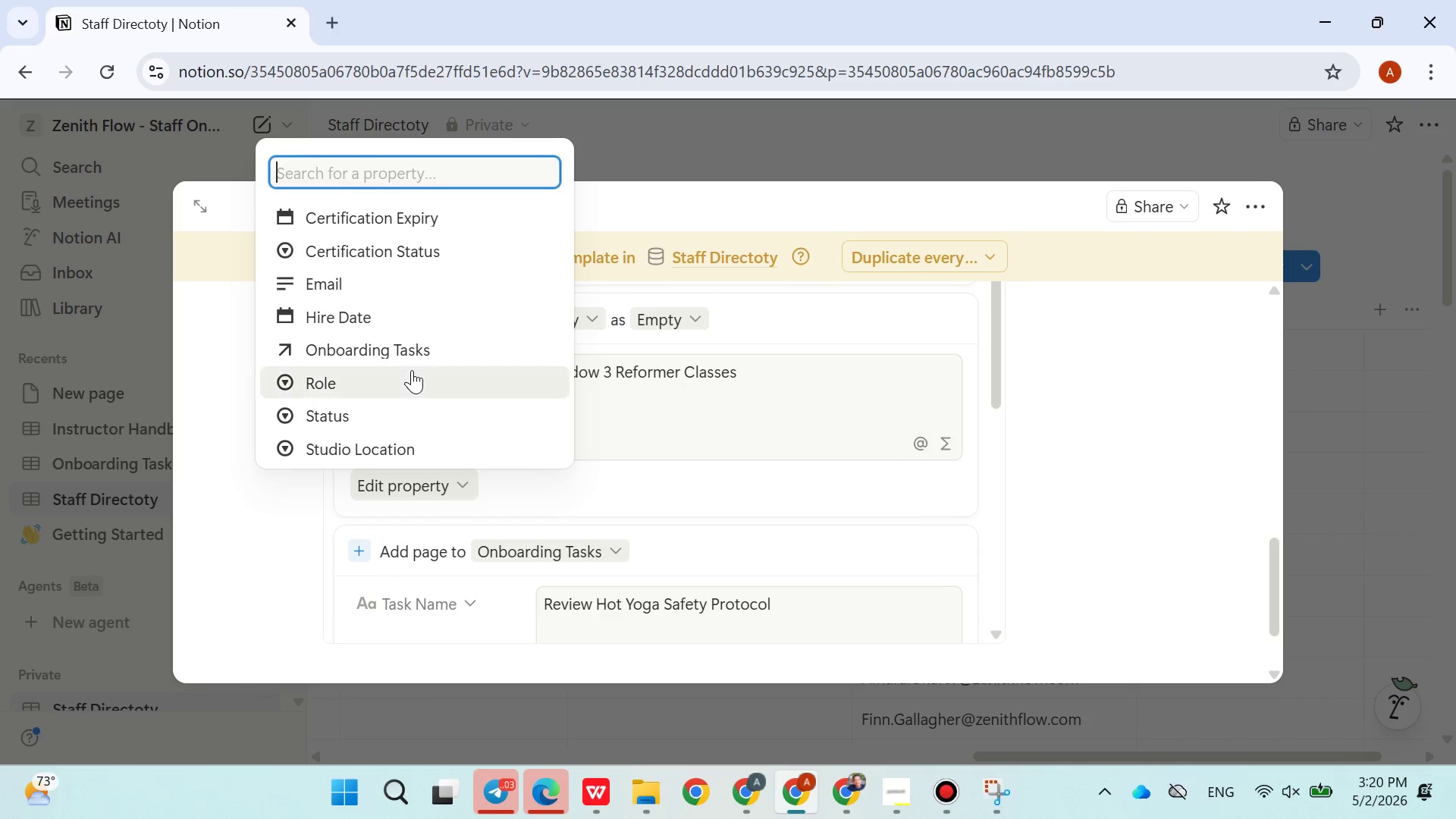 
left_click([628, 491])
 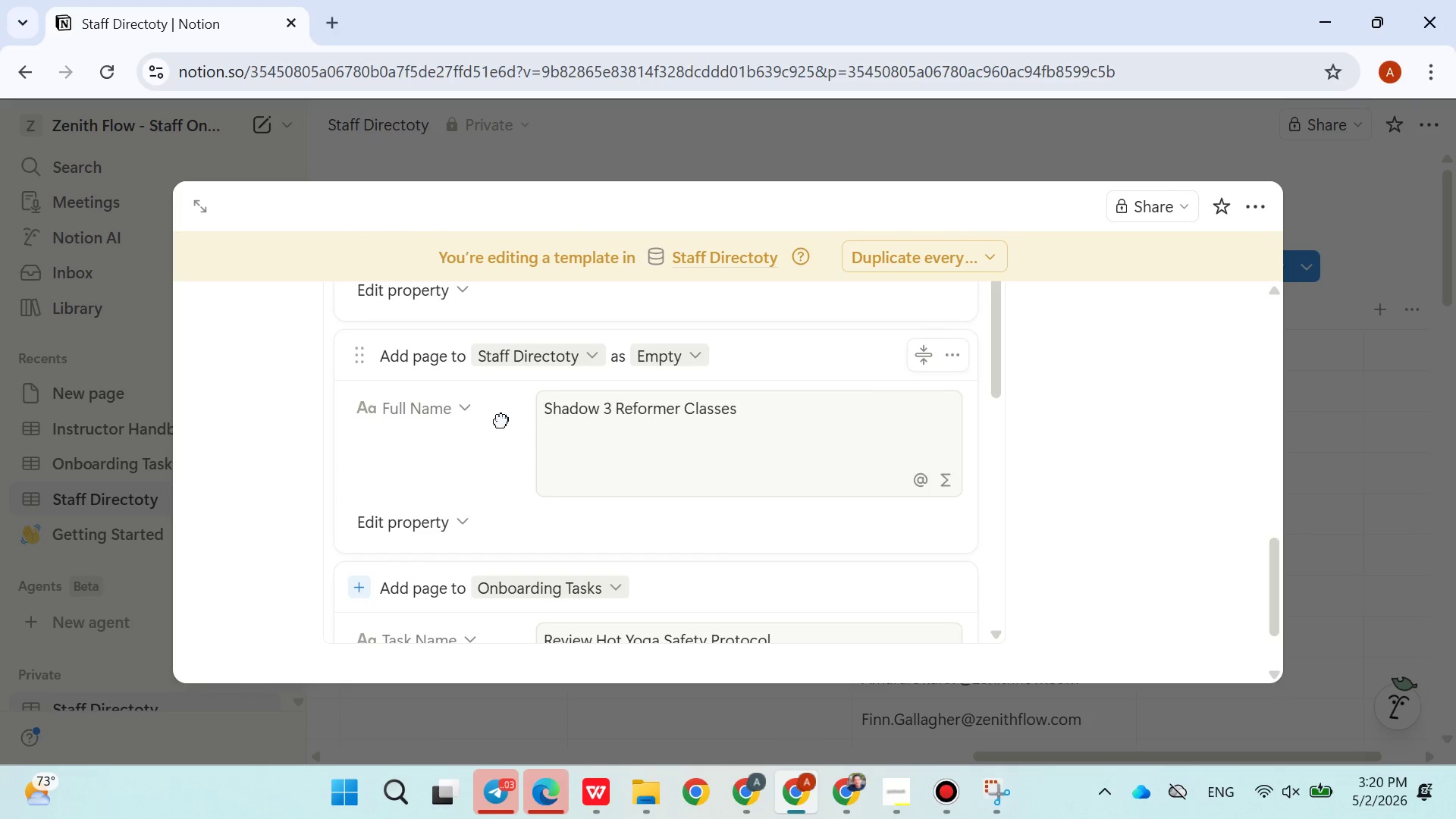 
left_click([457, 408])
 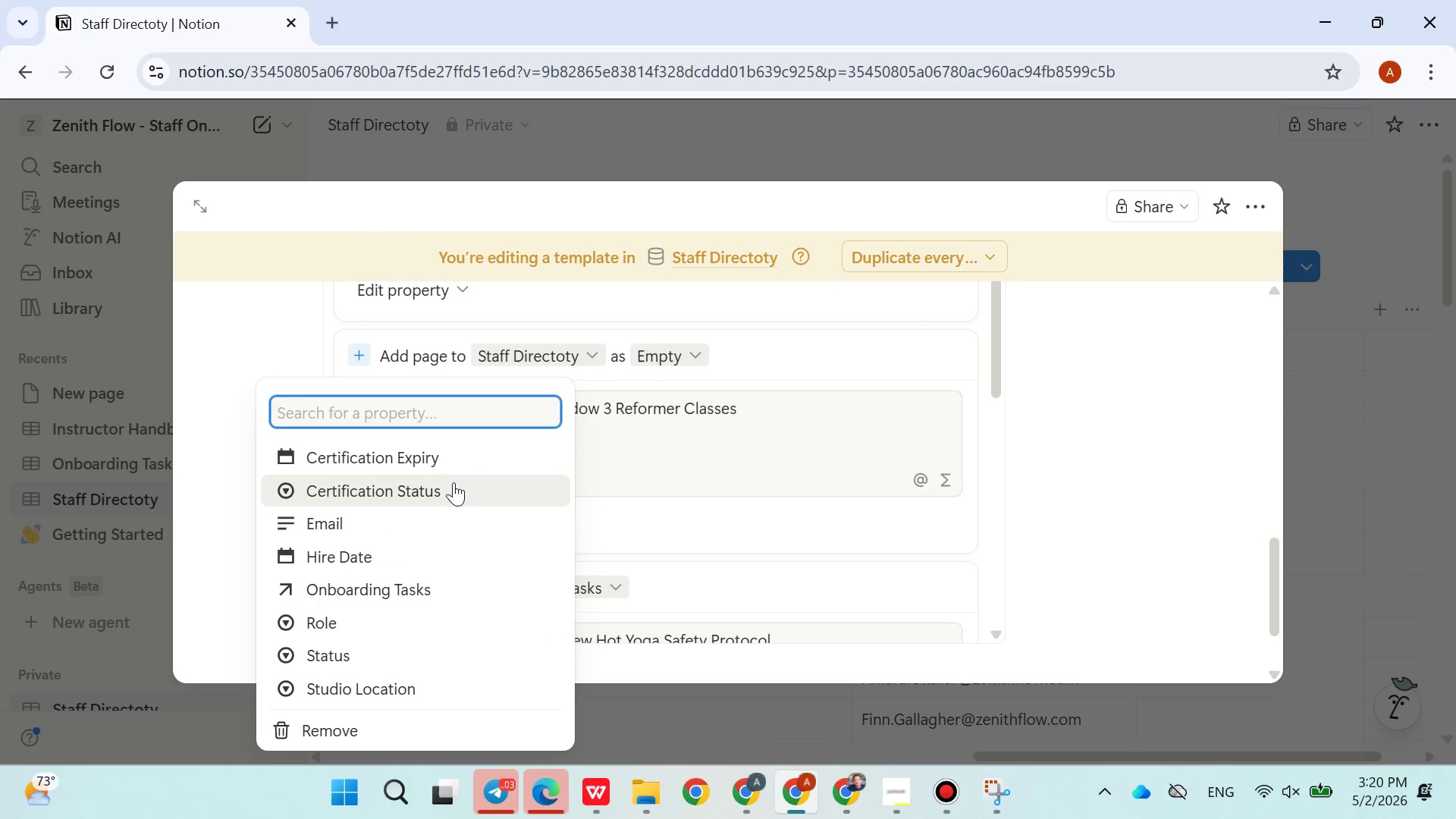 
left_click([640, 529])
 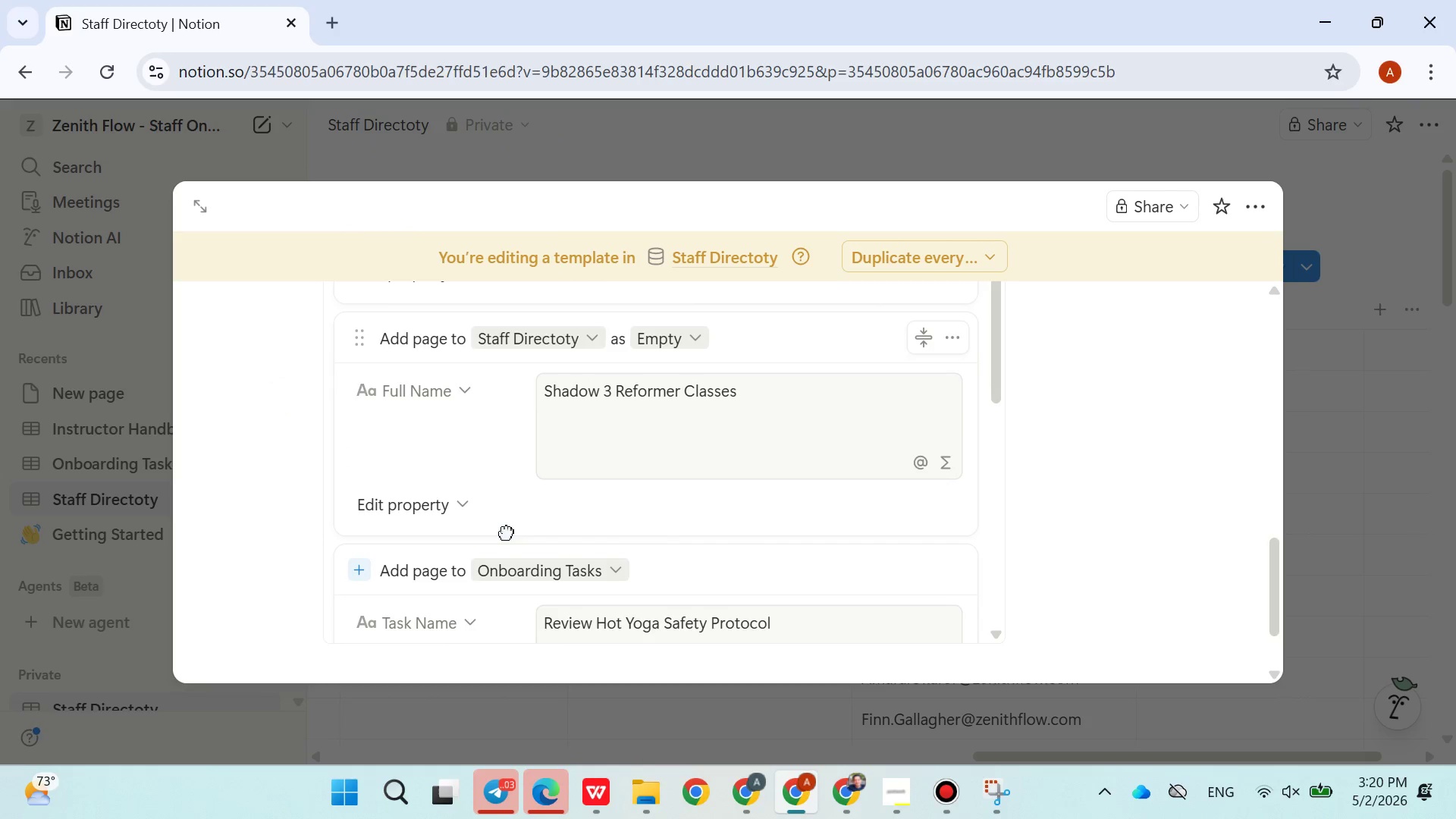 
left_click([428, 494])
 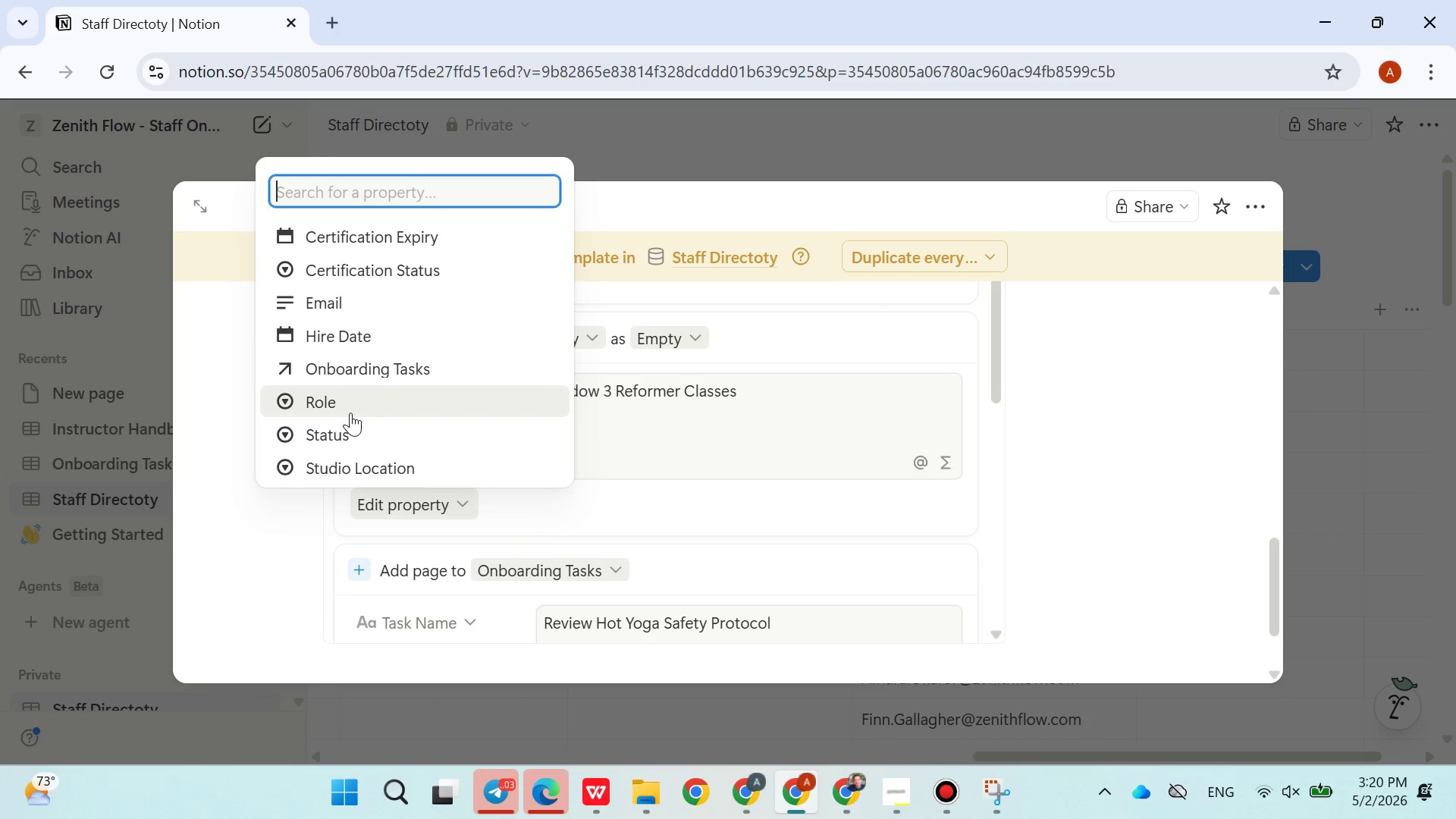 
left_click([680, 541])
 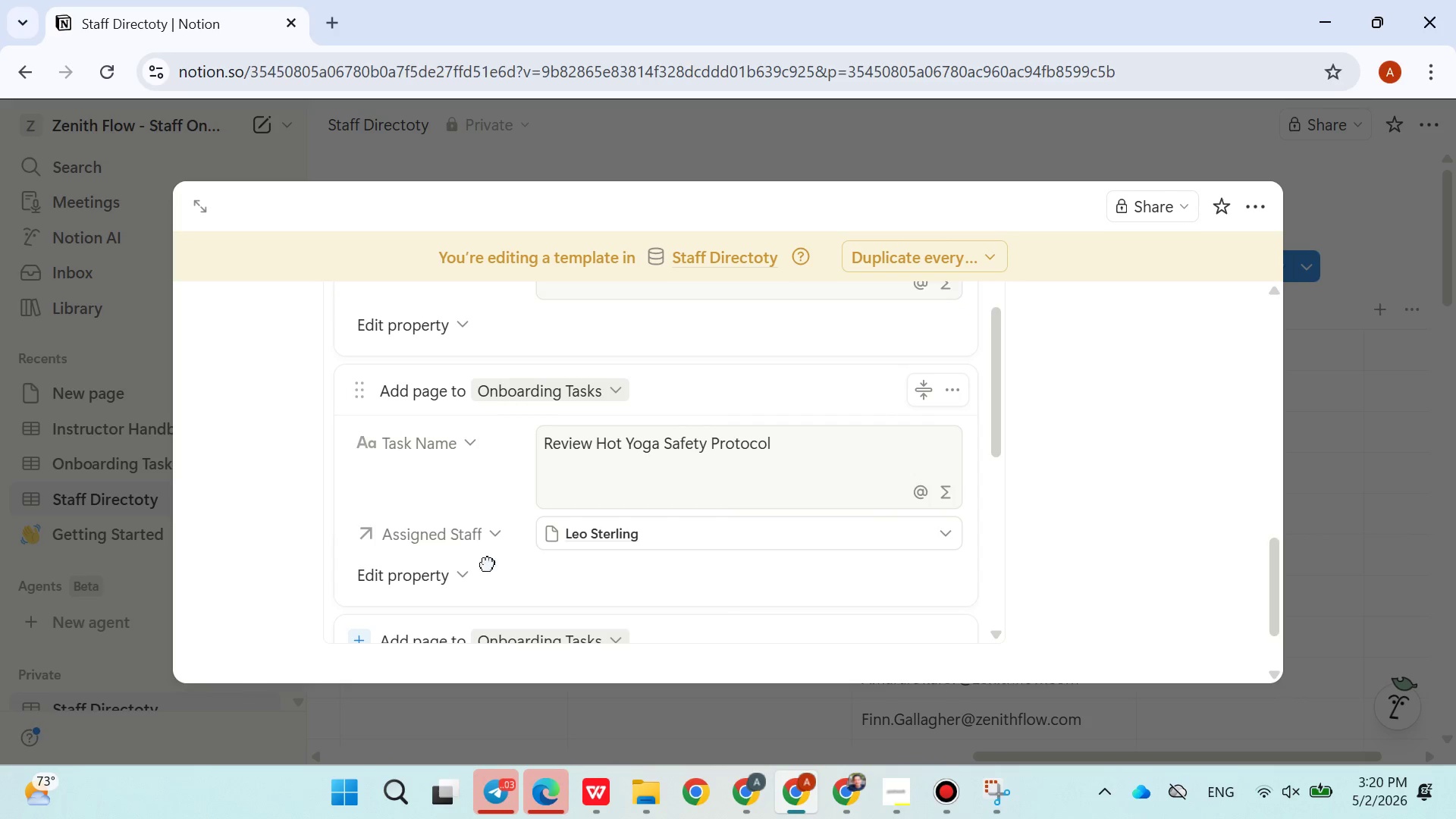 
left_click([465, 576])
 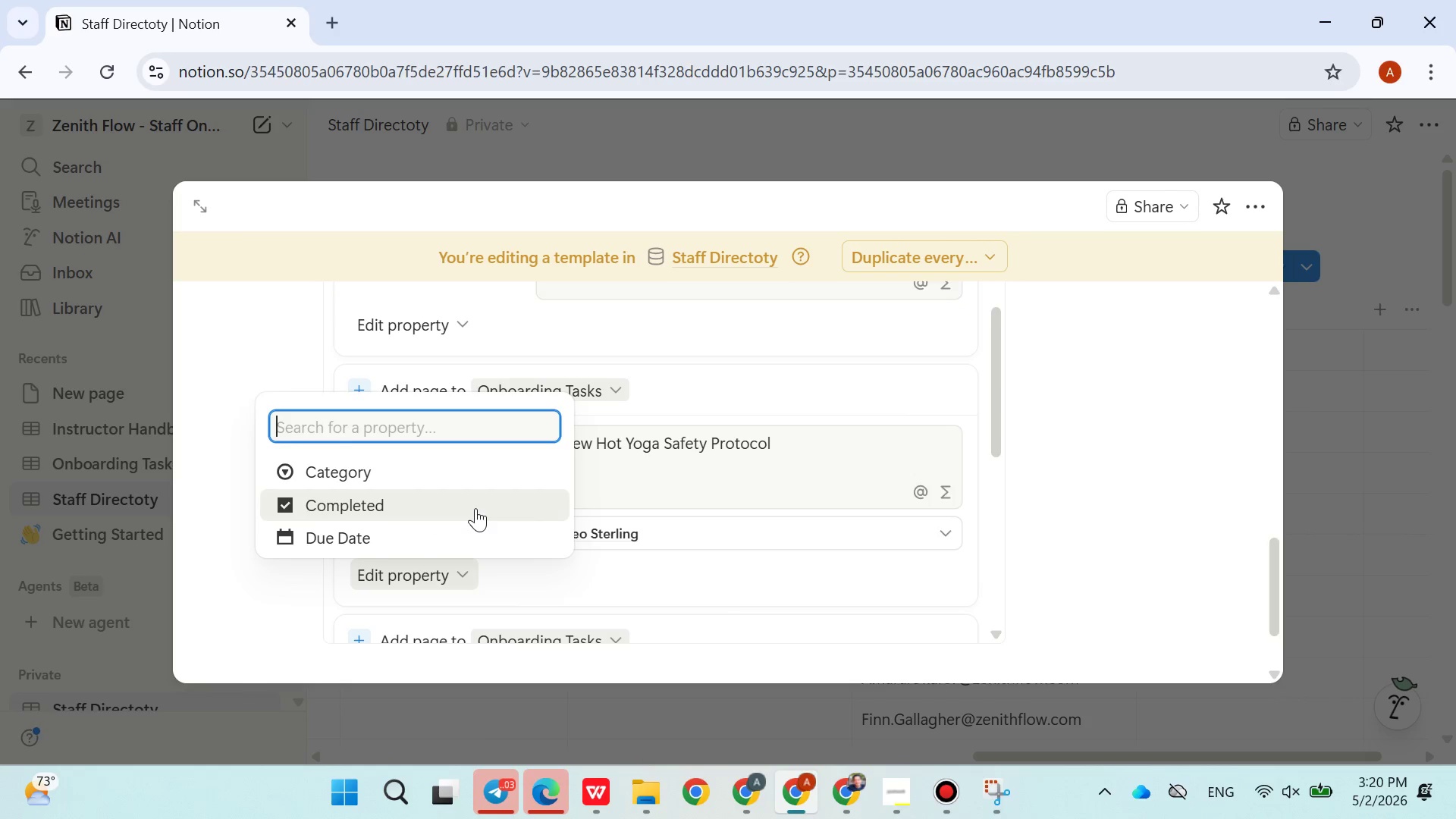 
left_click([667, 560])
 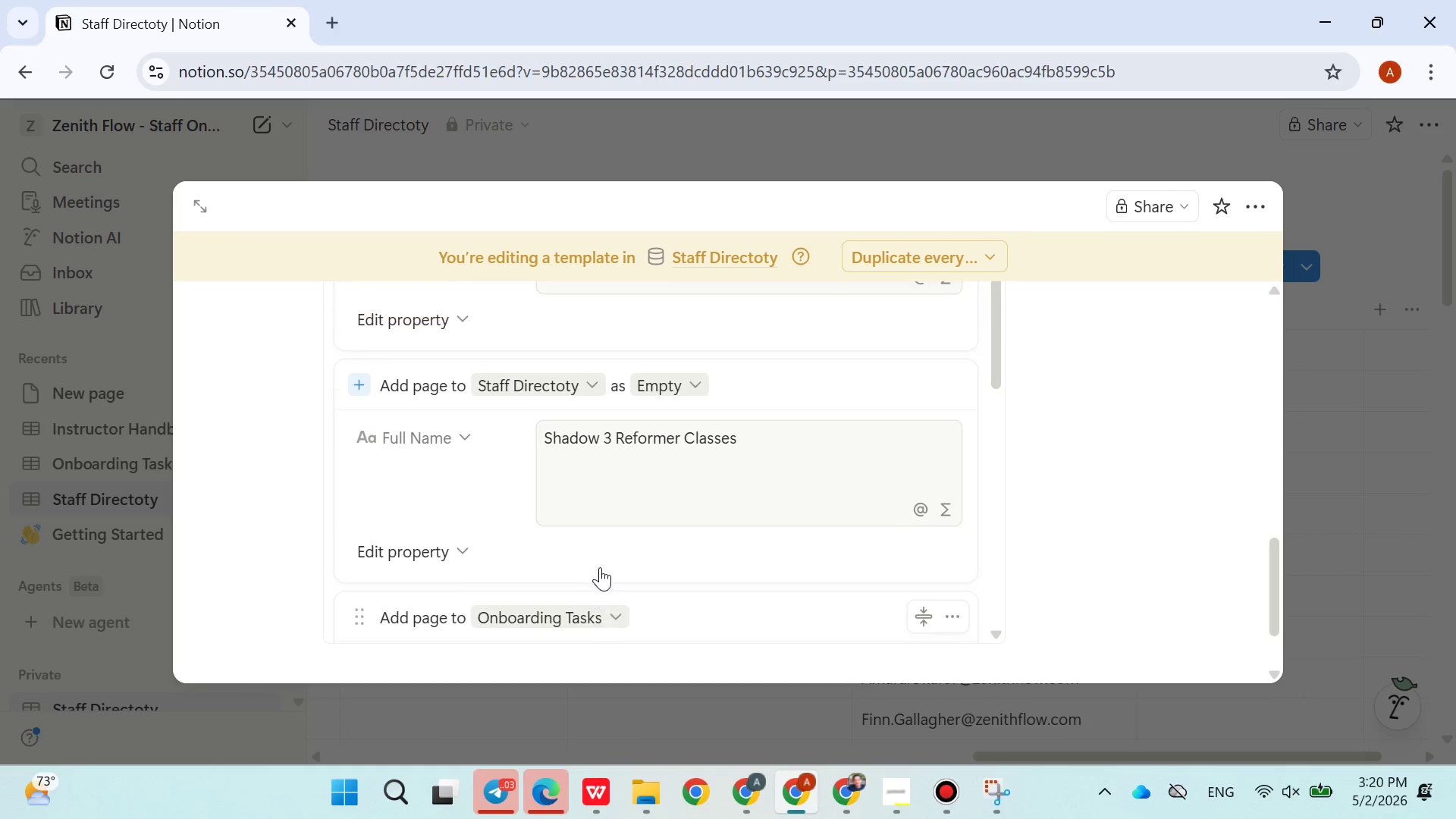 
mouse_move([480, 478])
 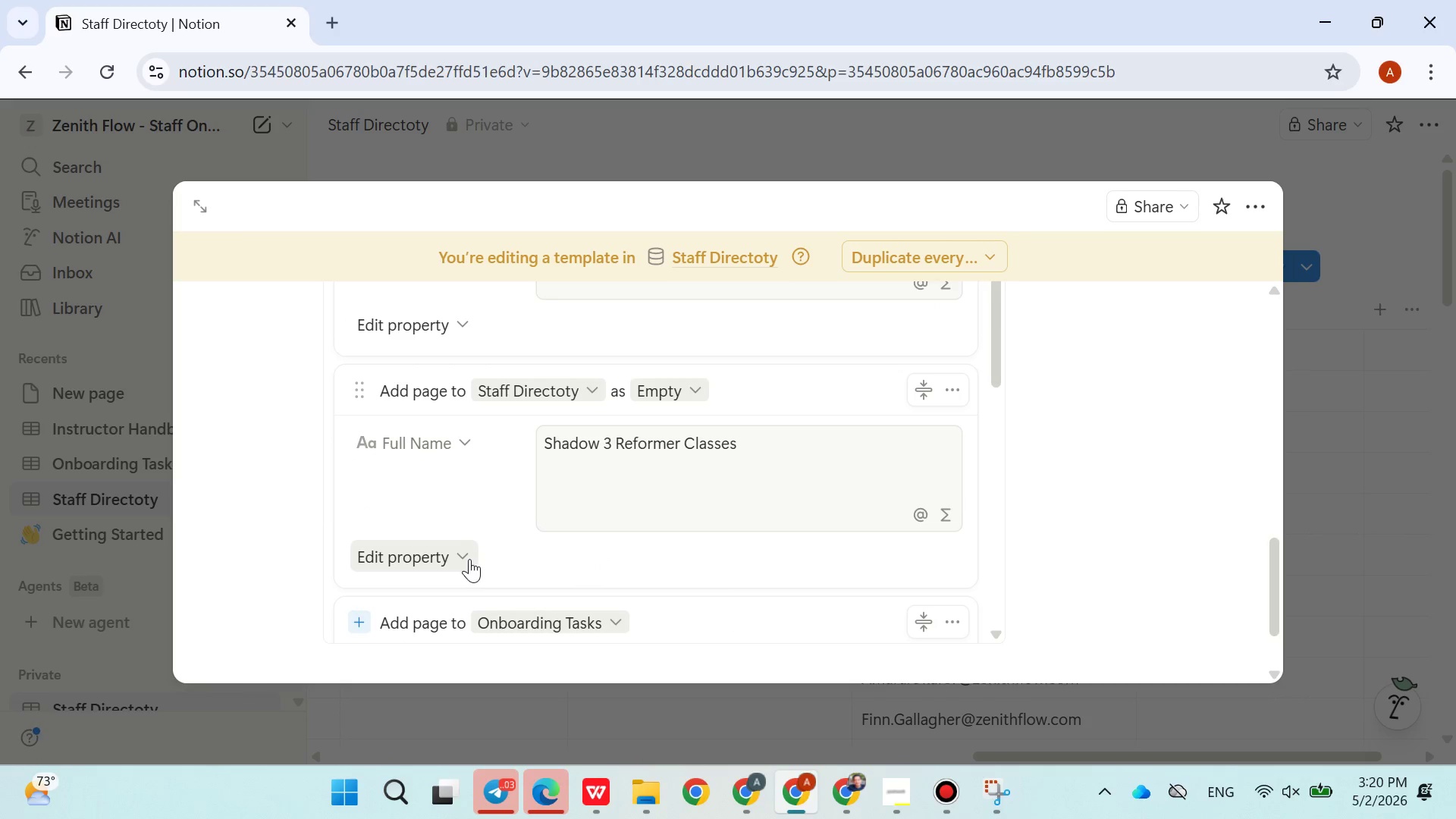 
left_click([469, 558])
 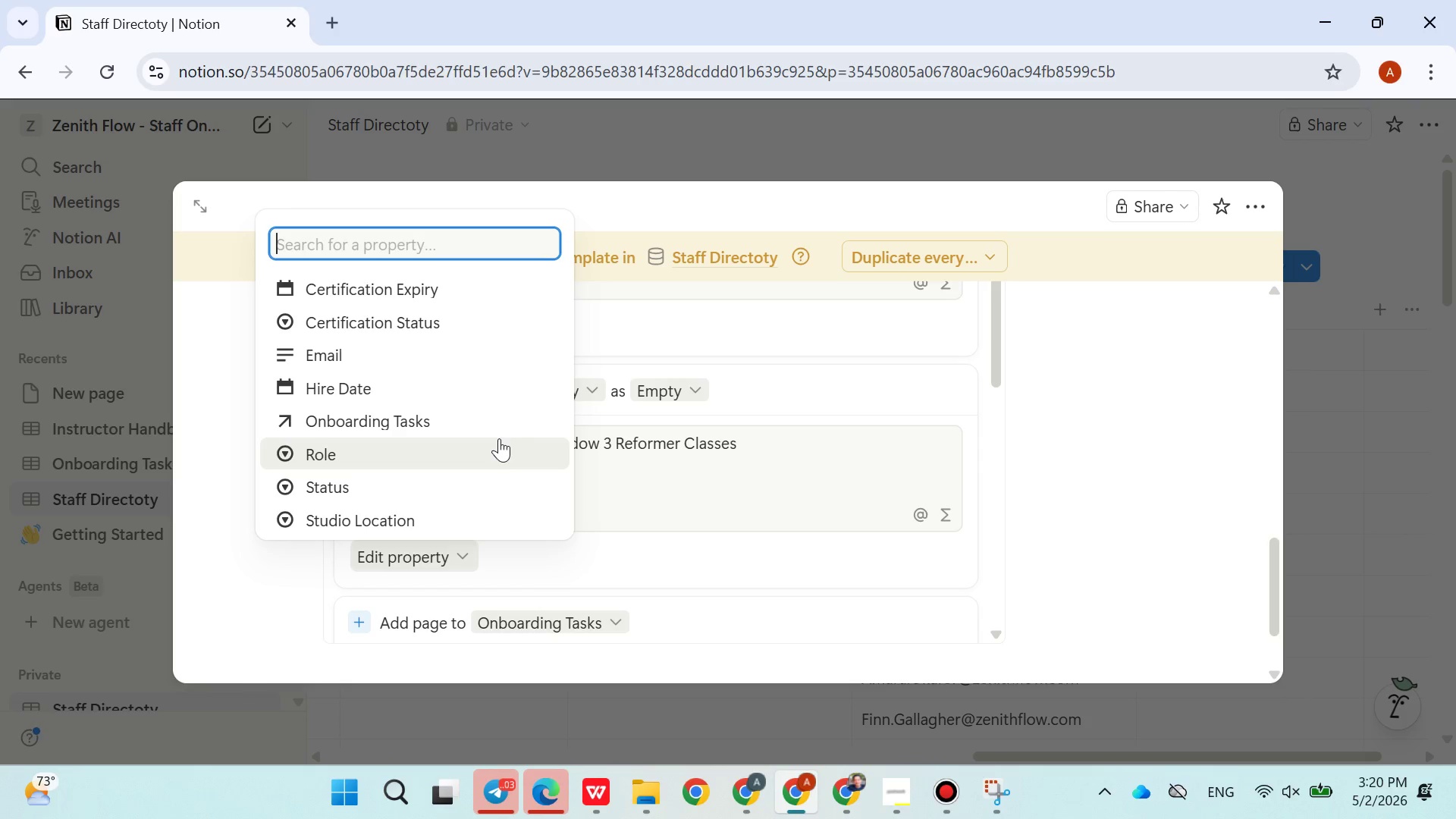 
left_click([638, 569])
 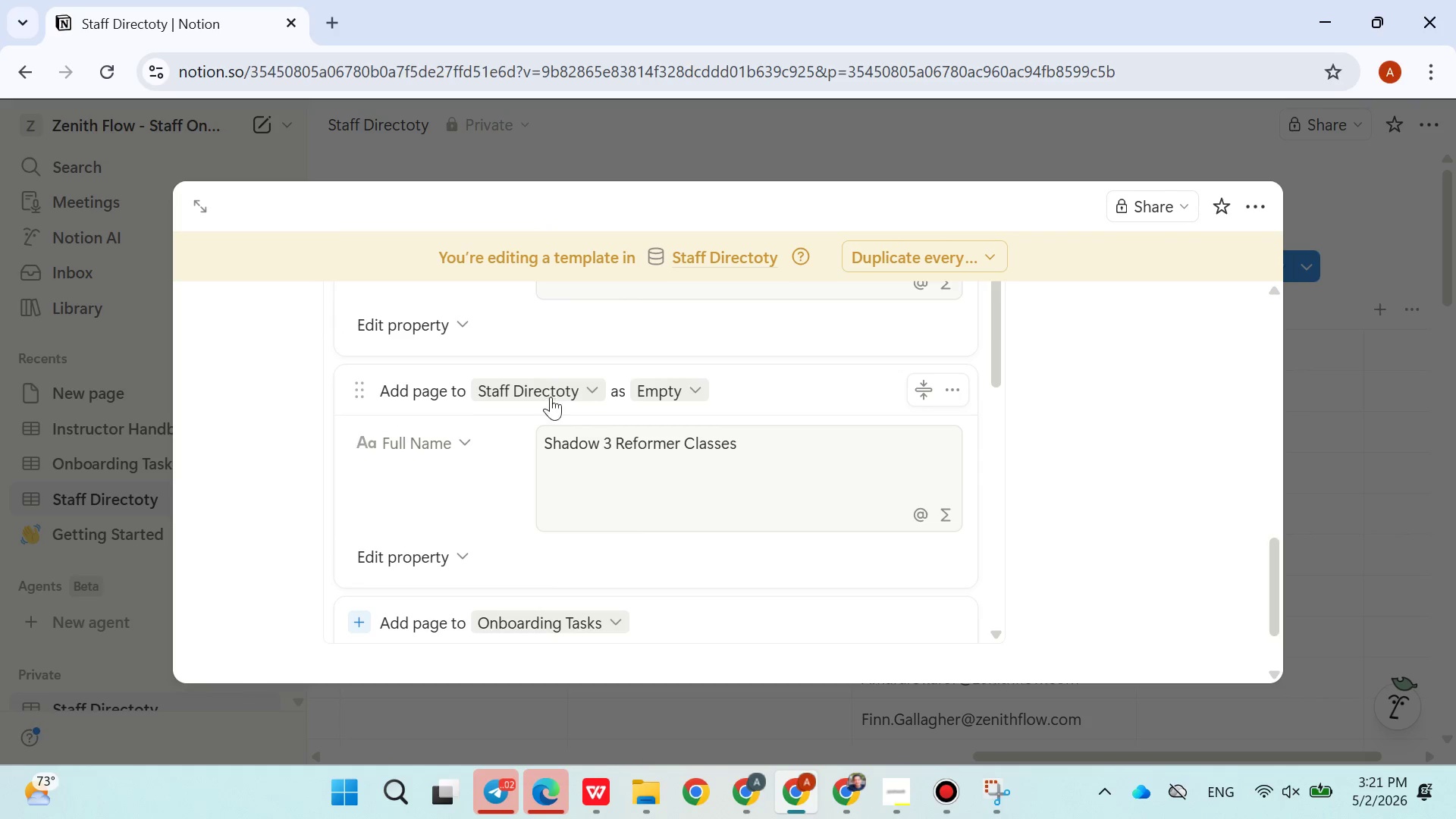 
left_click([551, 391])
 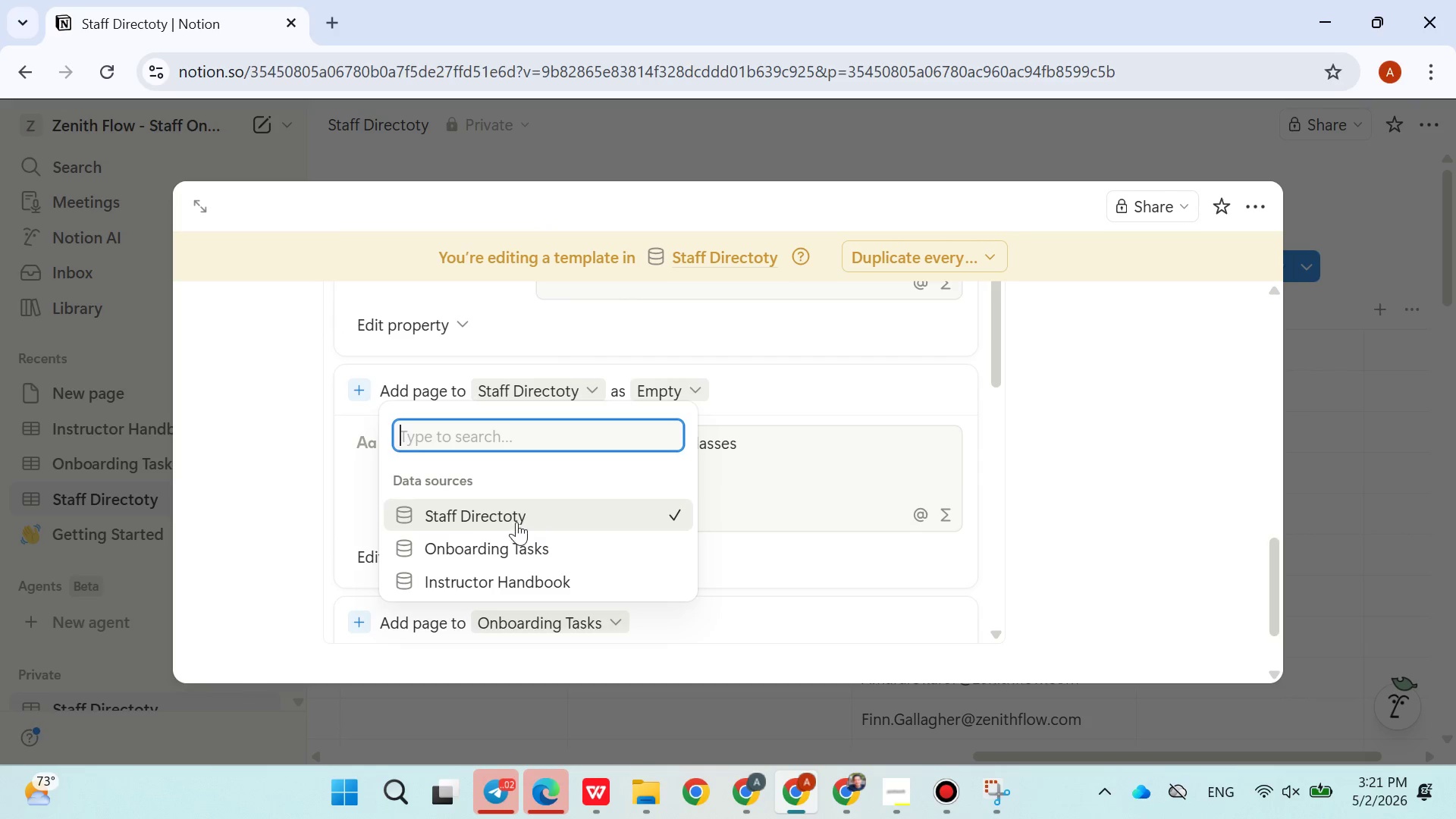 
left_click([503, 541])
 